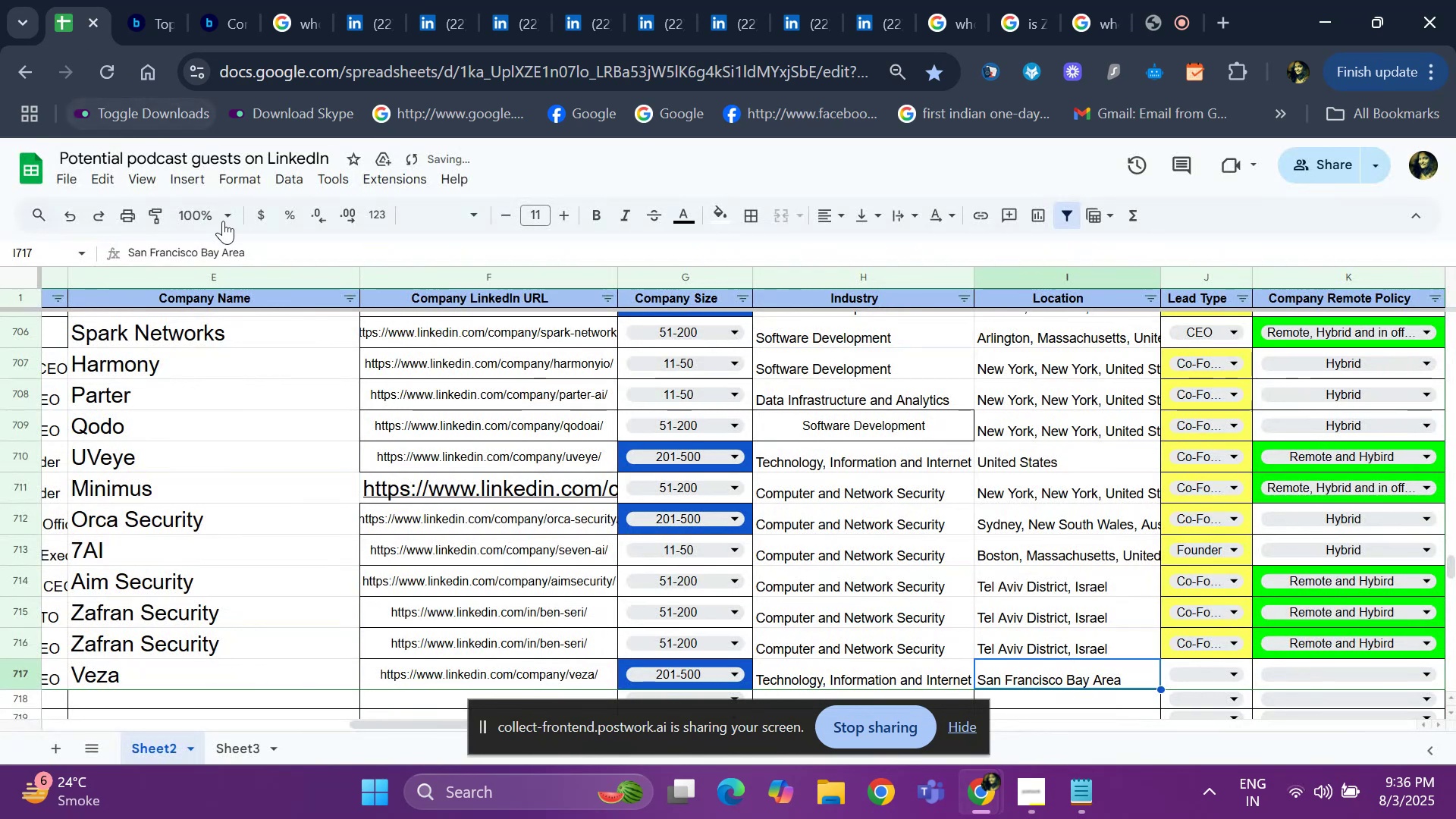 
left_click([264, 256])
 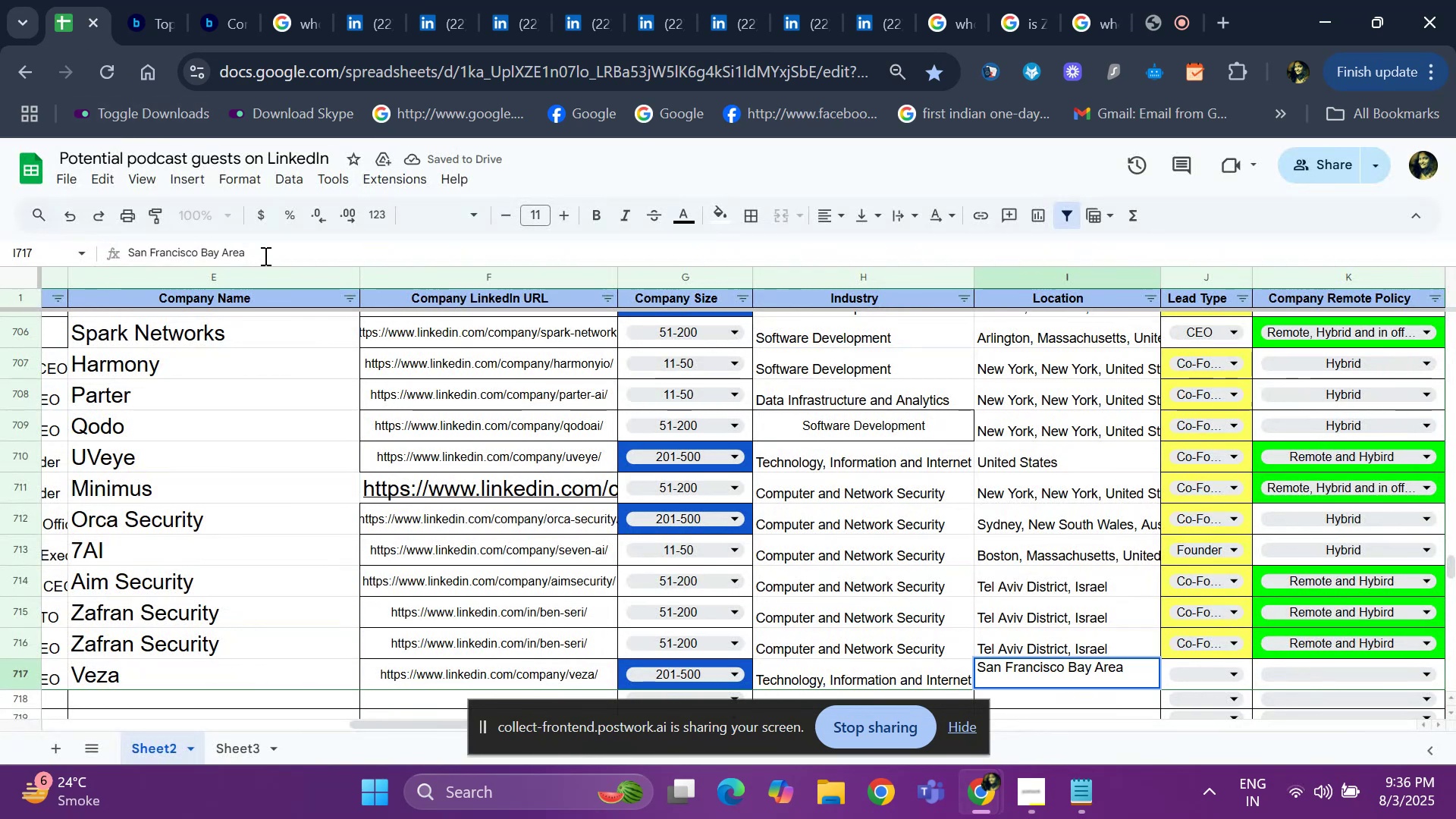 
key(Comma)
 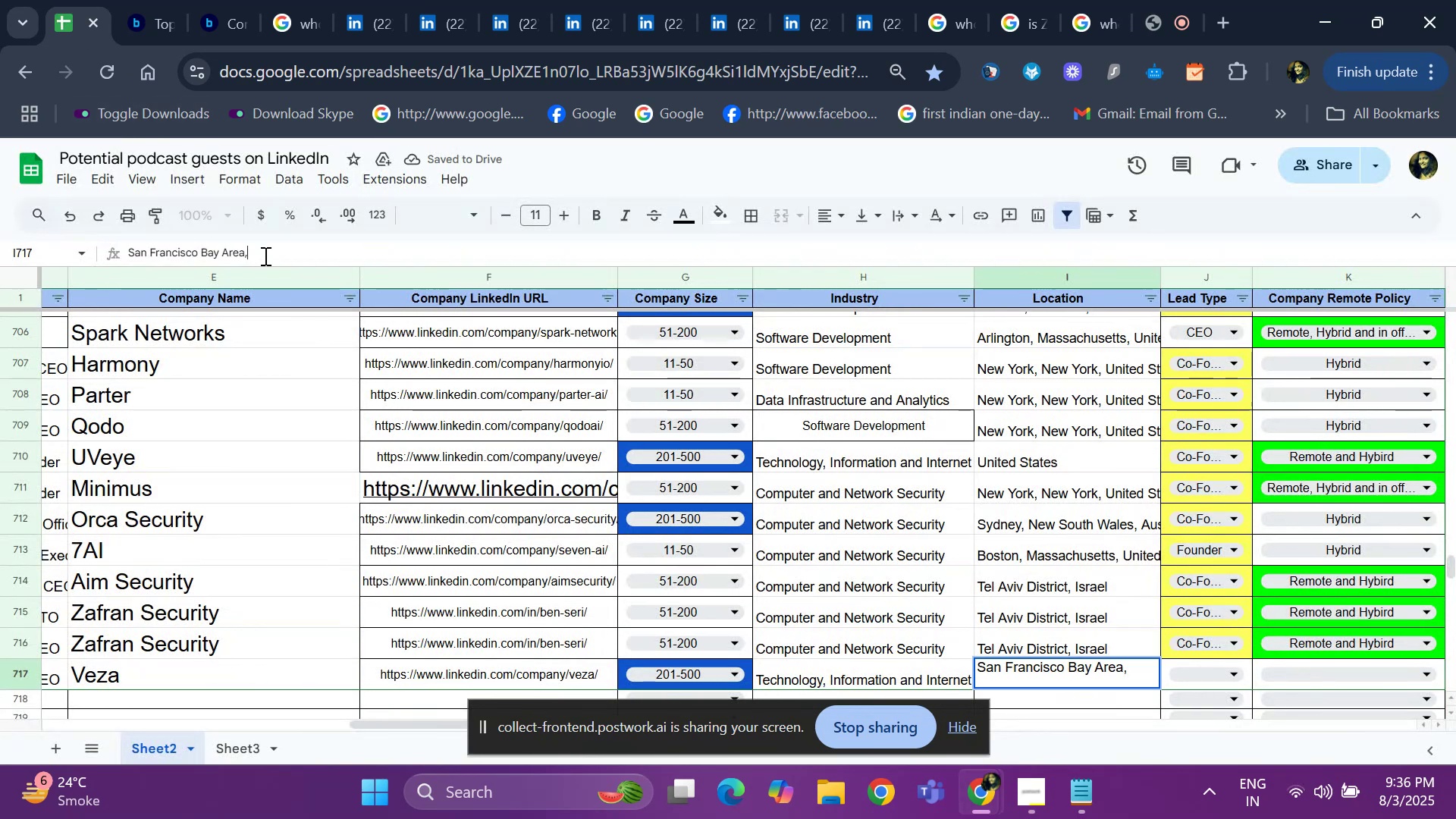 
key(Space)
 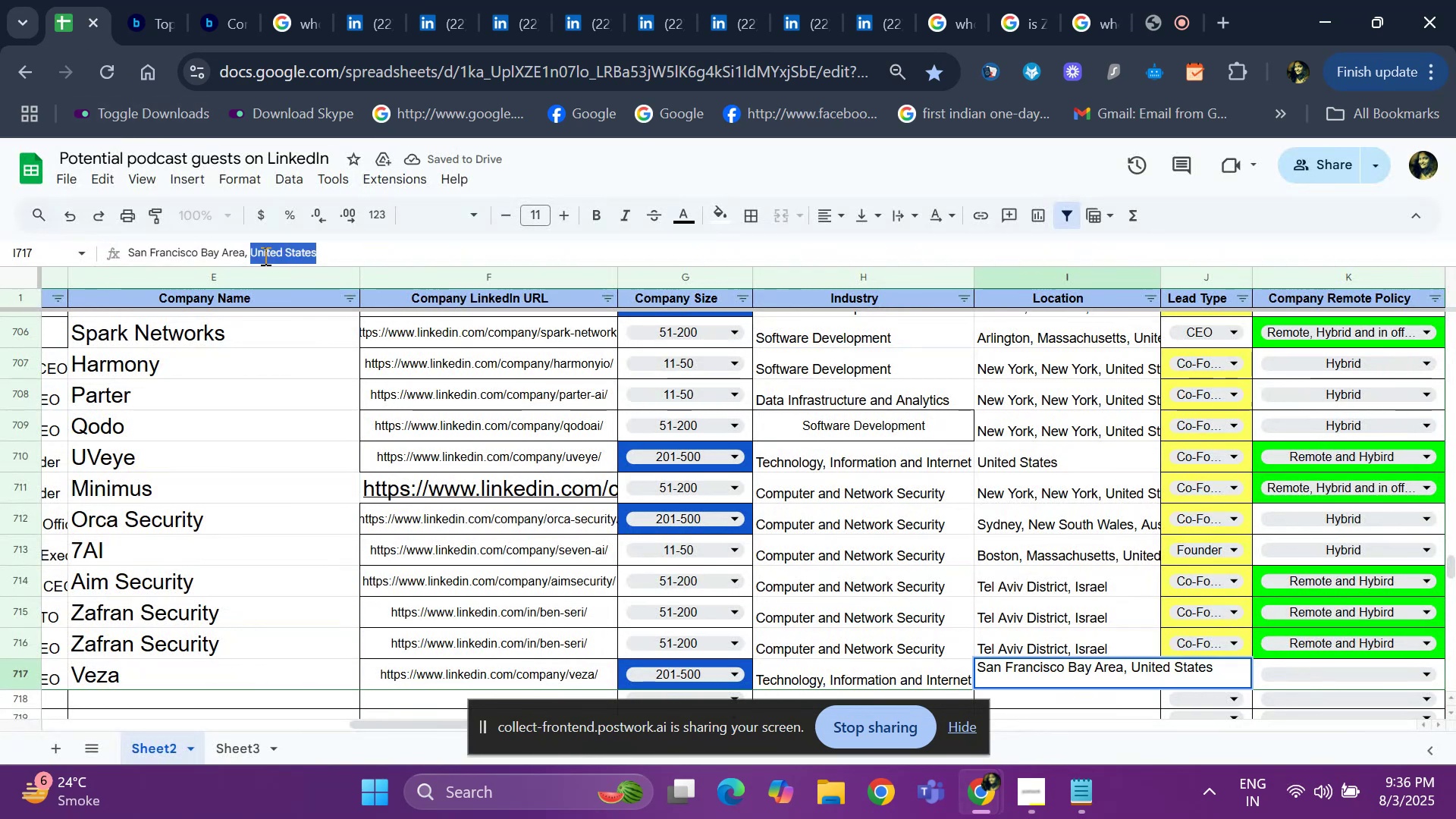 
key(Enter)
 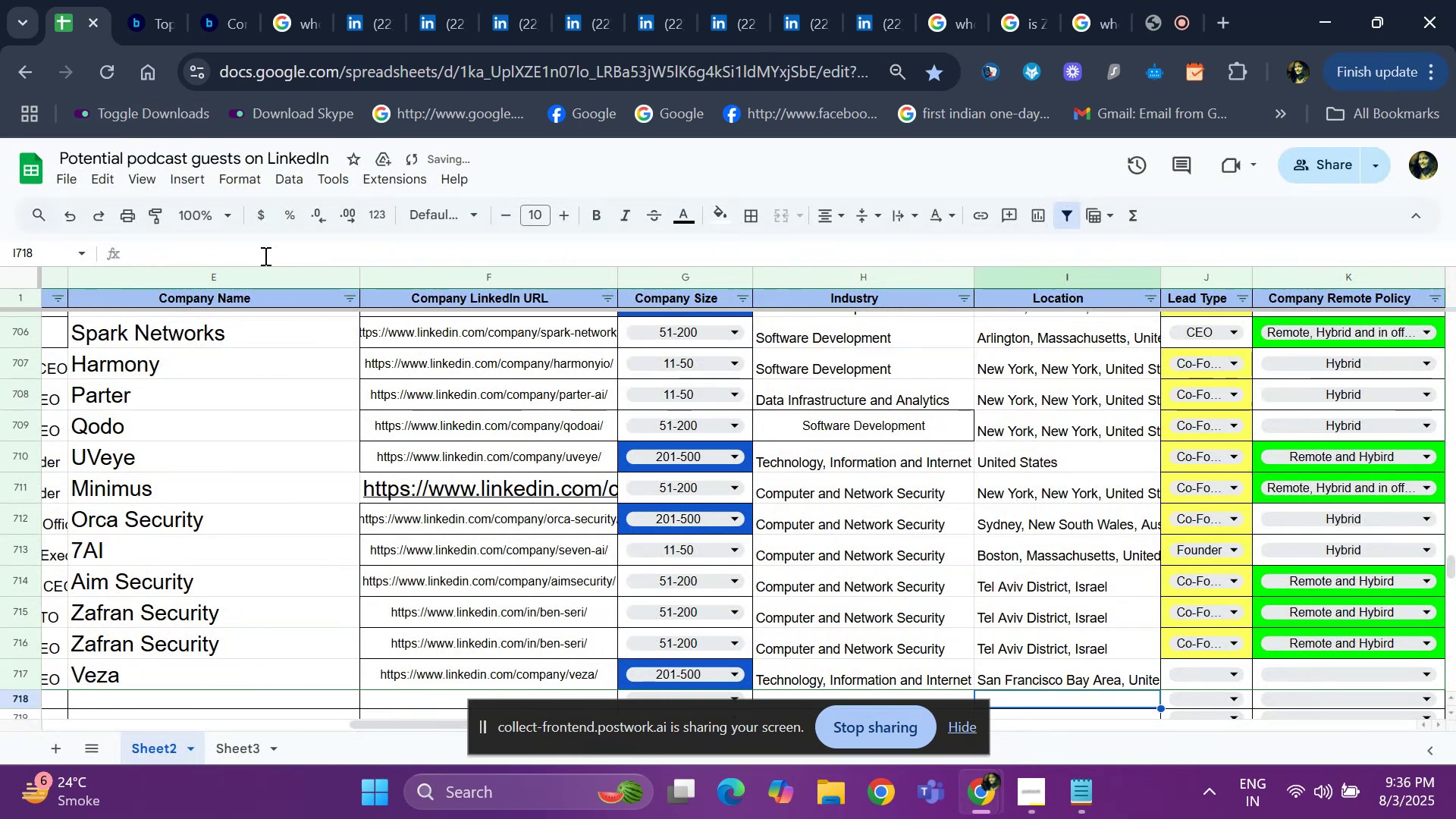 
key(ArrowUp)
 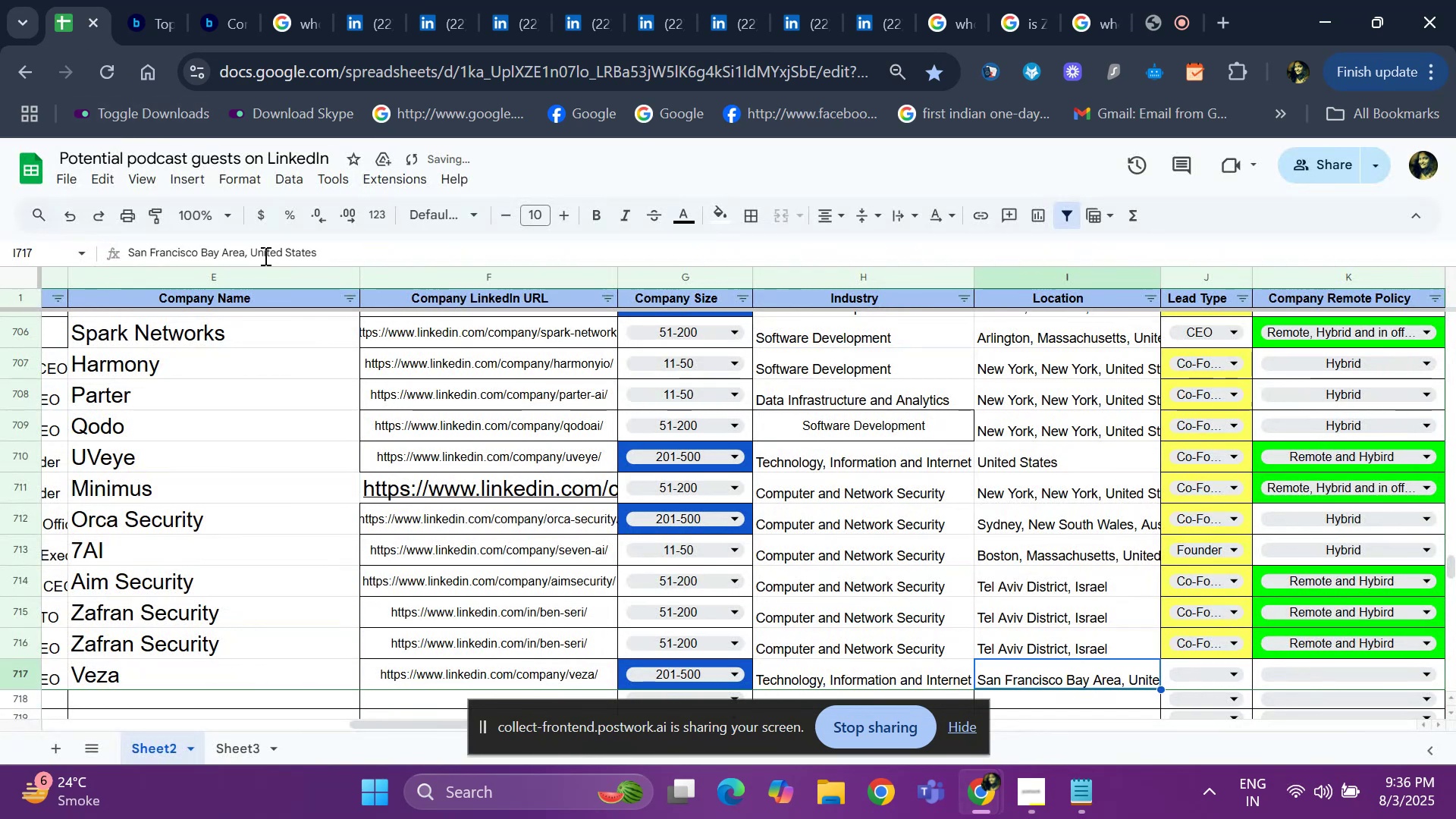 
key(ArrowRight)
 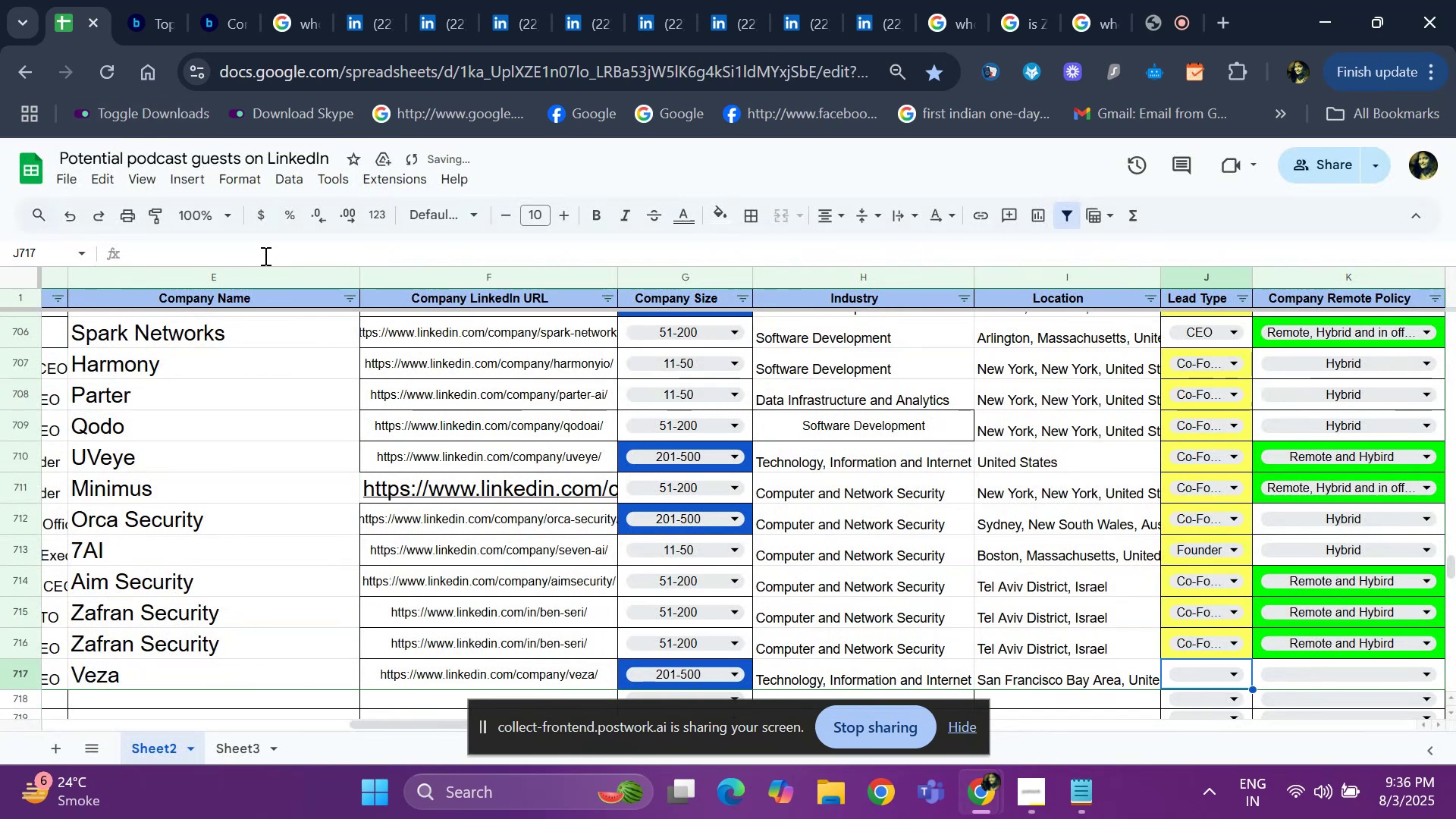 
key(ArrowLeft)
 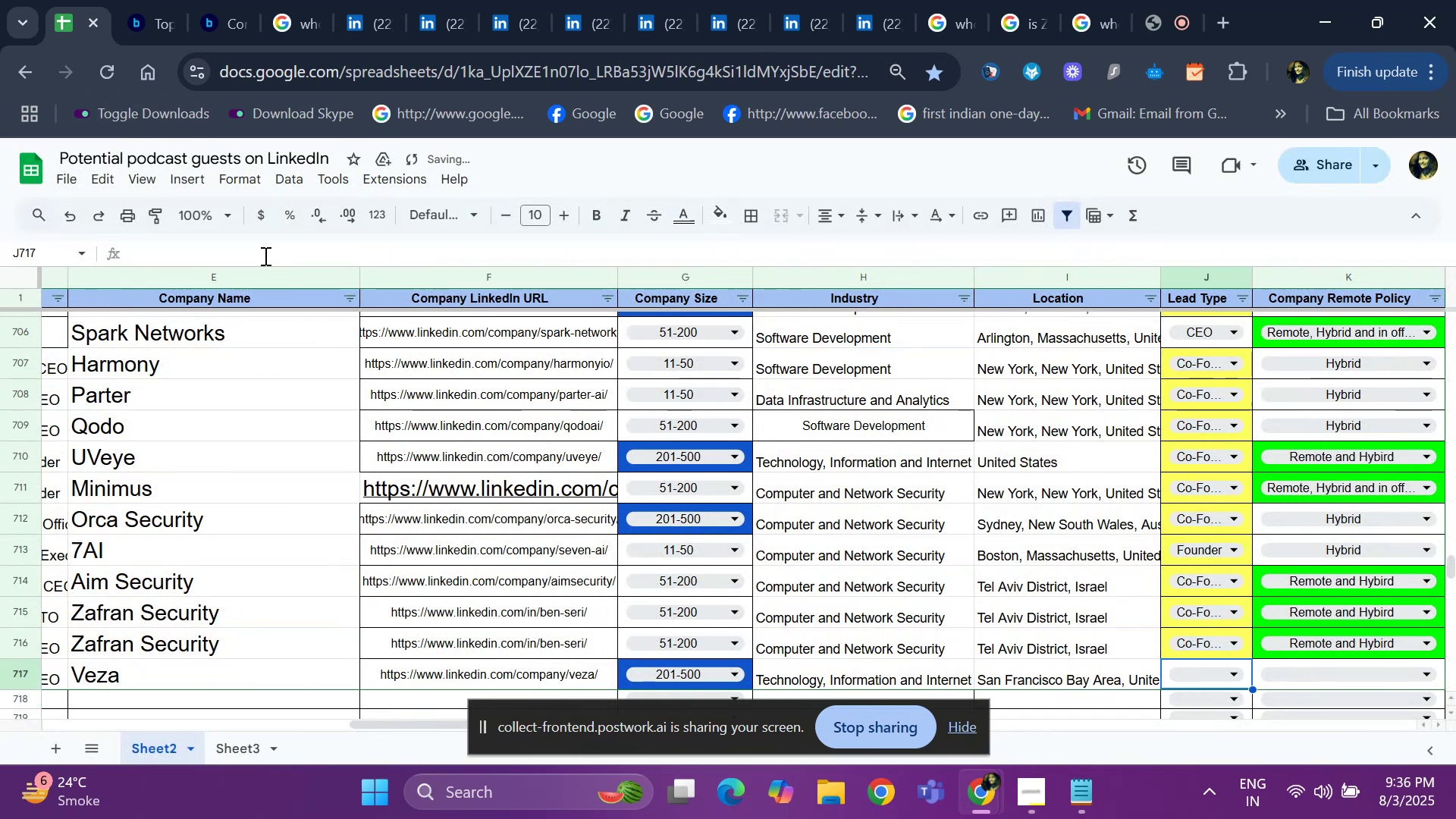 
key(ArrowLeft)
 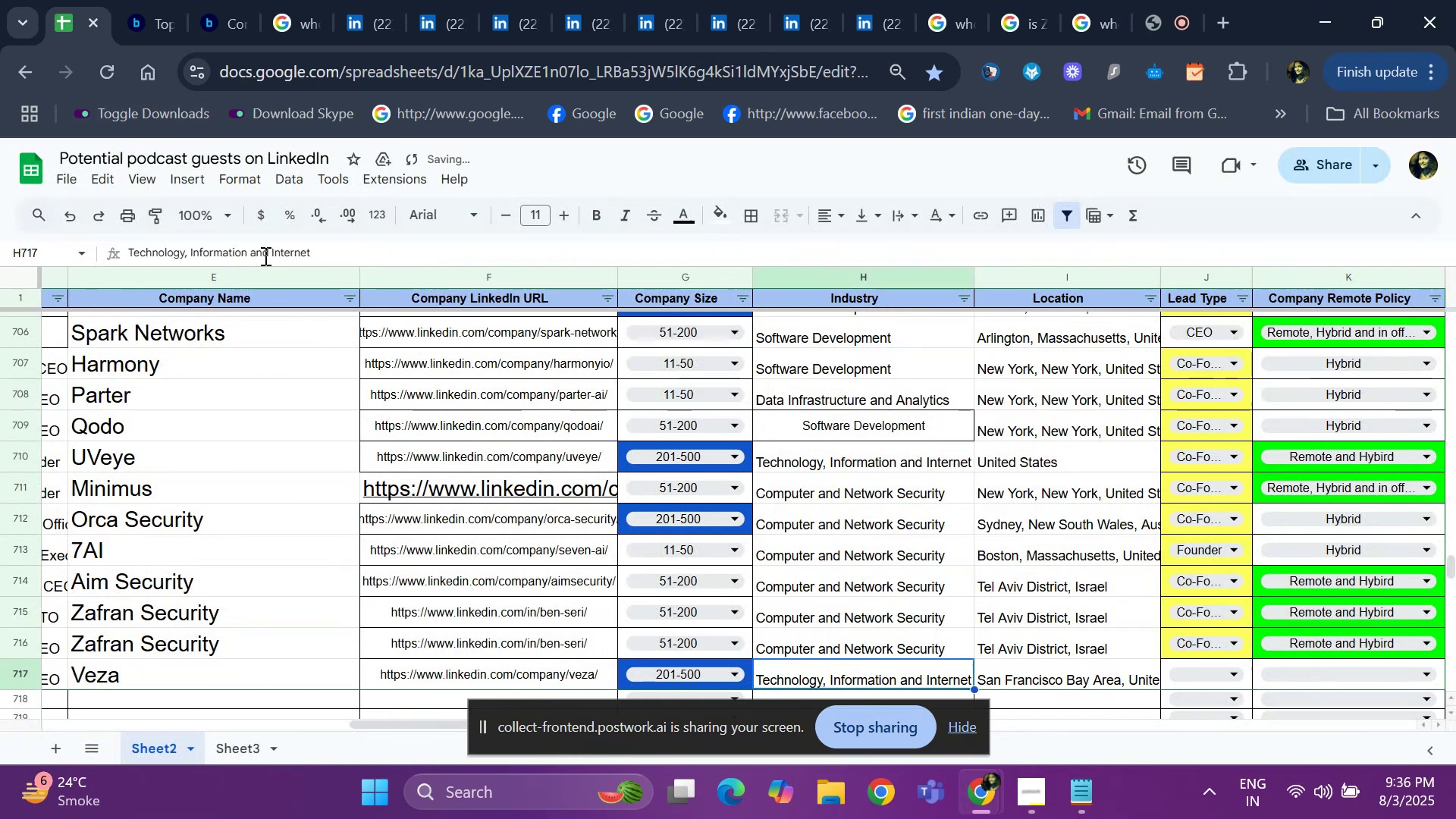 
key(ArrowLeft)
 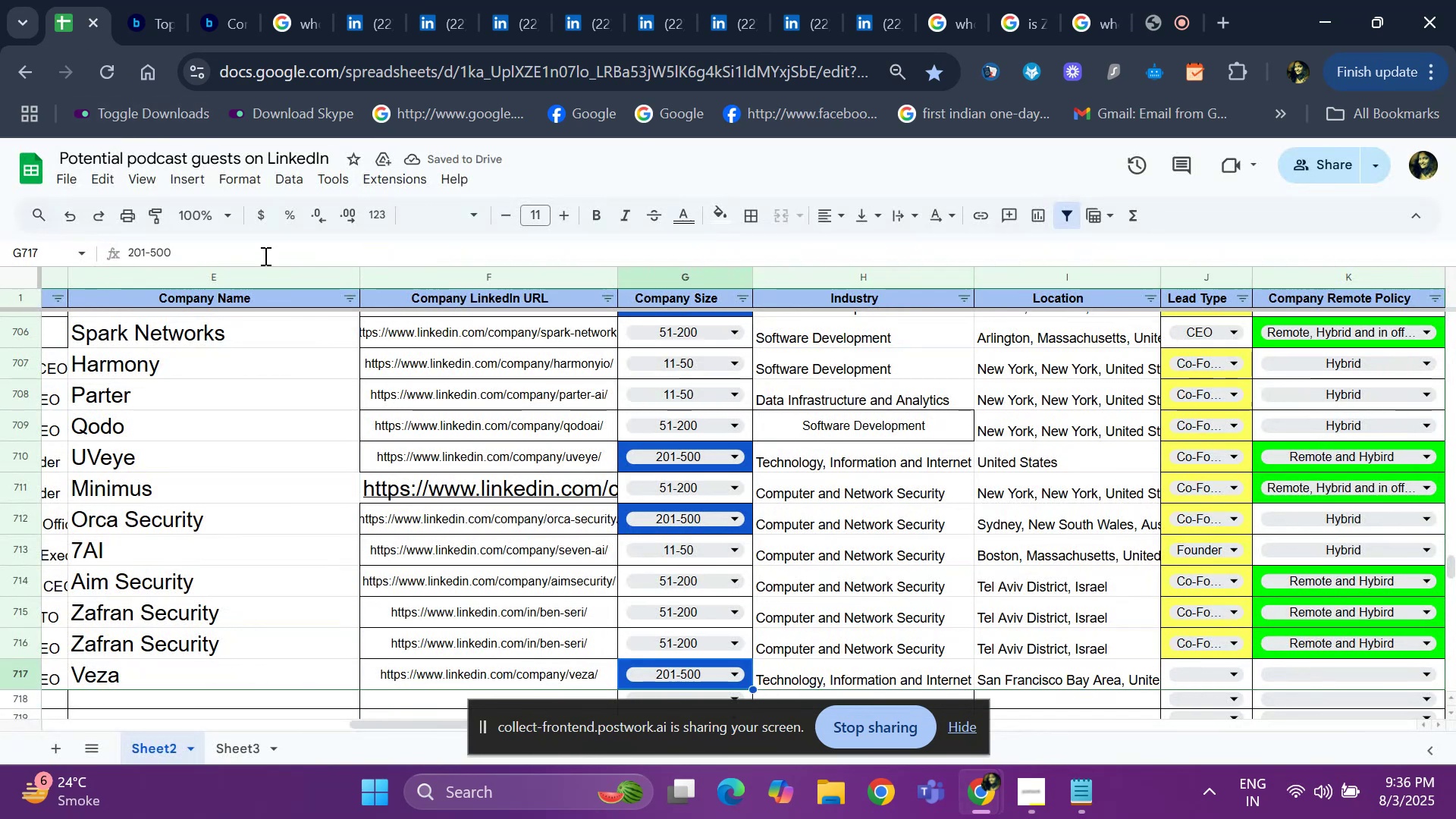 
key(ArrowLeft)
 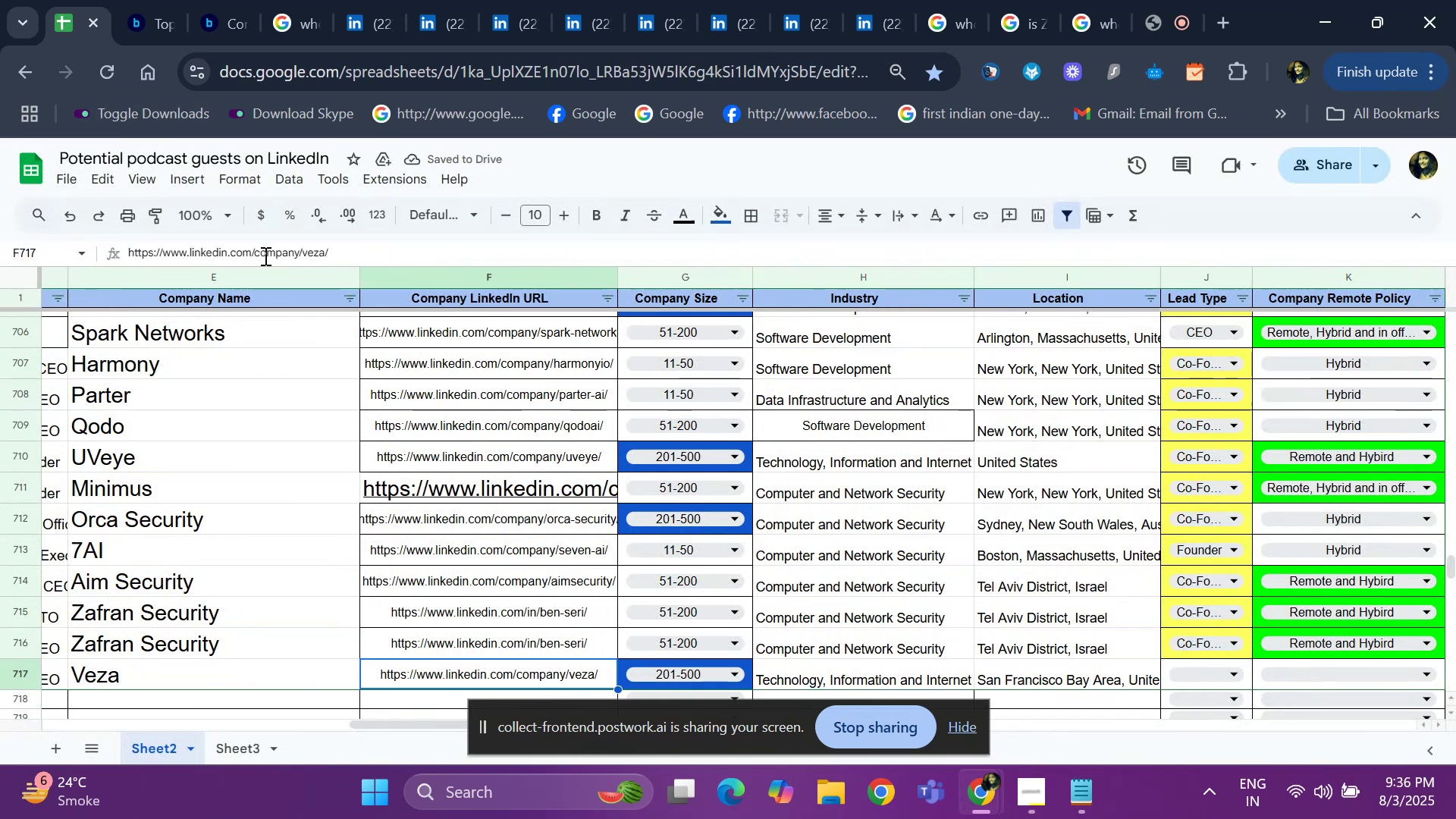 
key(ArrowLeft)
 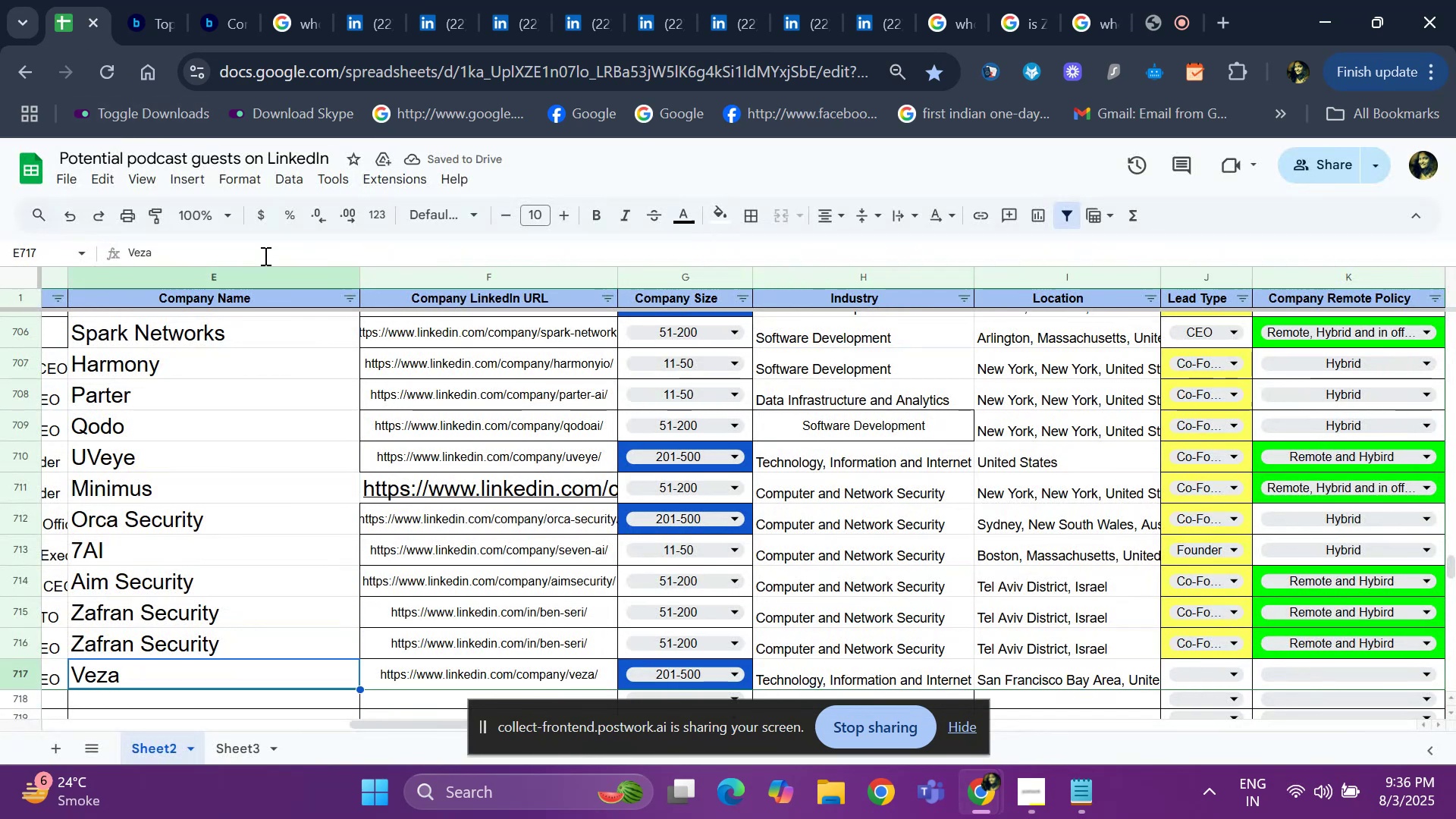 
key(ArrowLeft)
 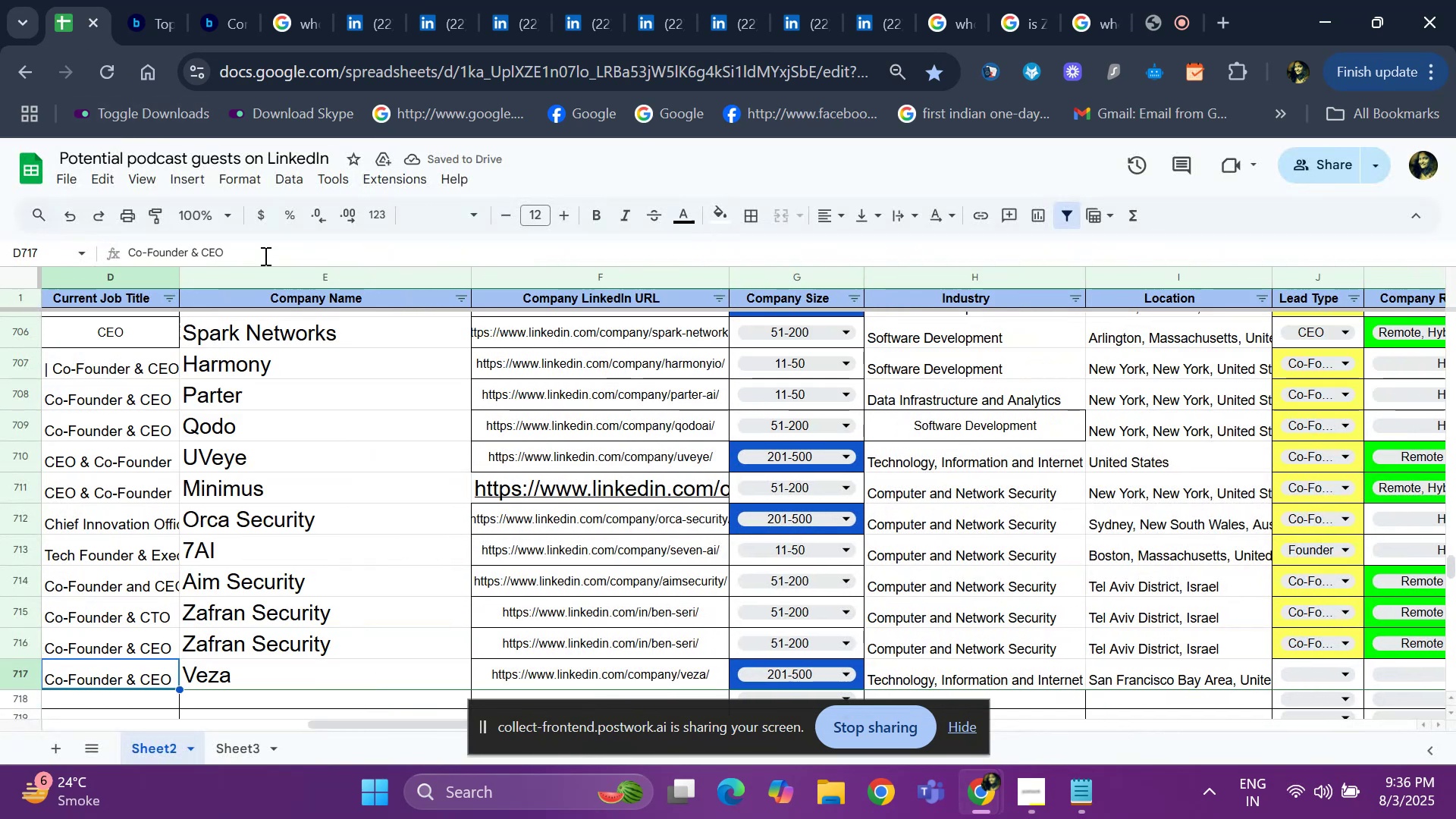 
key(ArrowRight)
 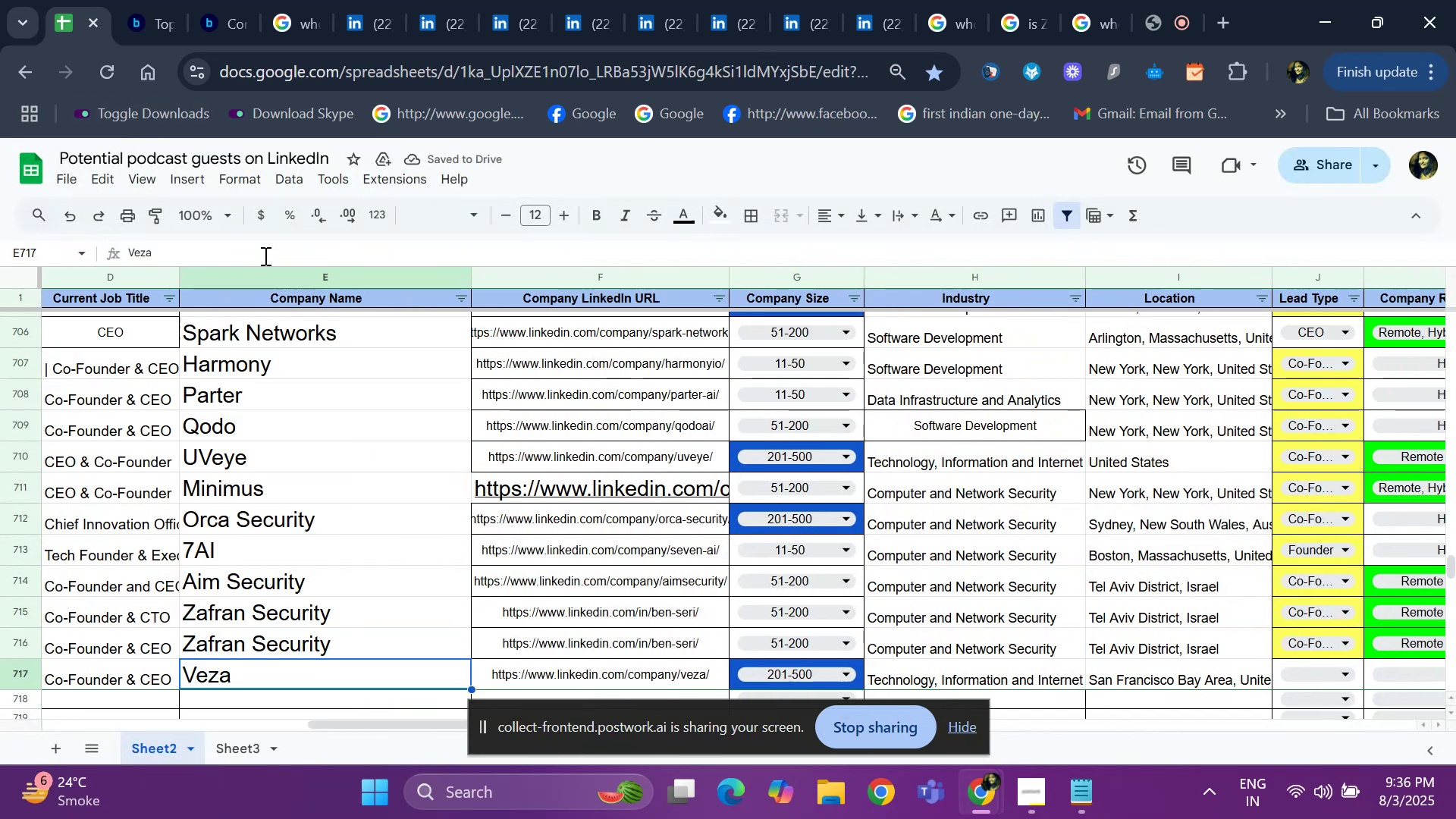 
key(ArrowRight)
 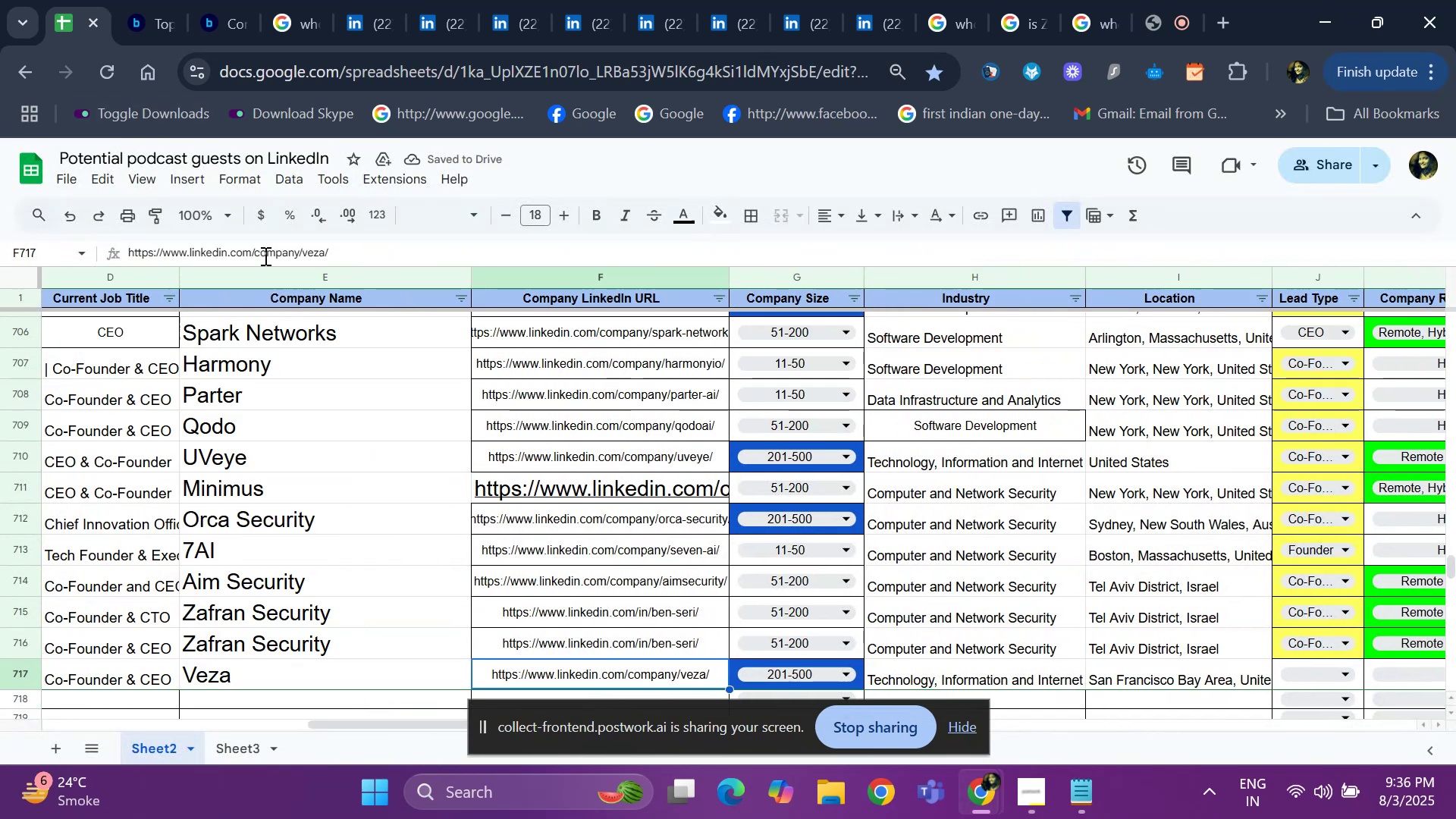 
key(ArrowRight)
 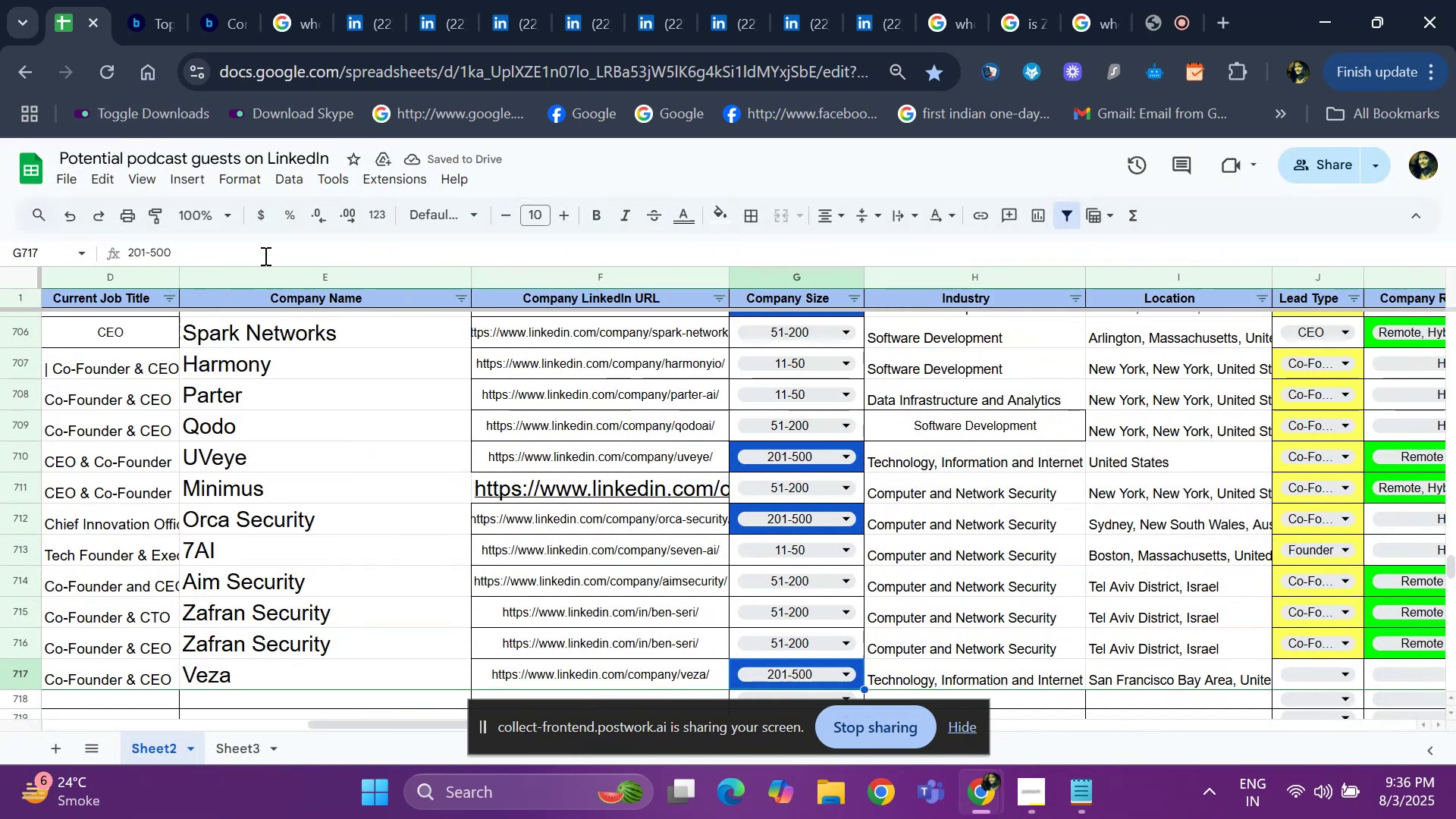 
key(ArrowRight)
 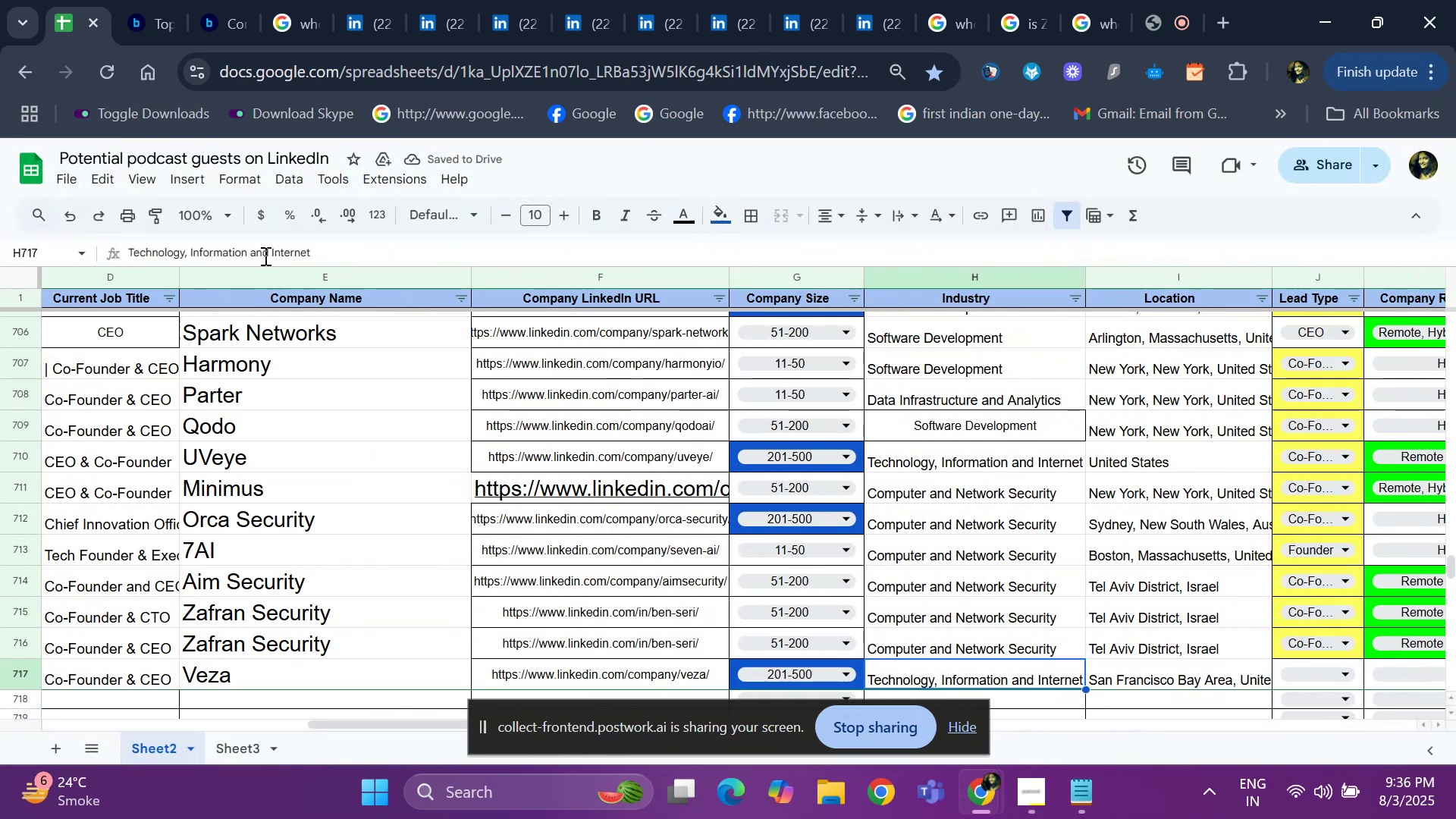 
key(ArrowRight)
 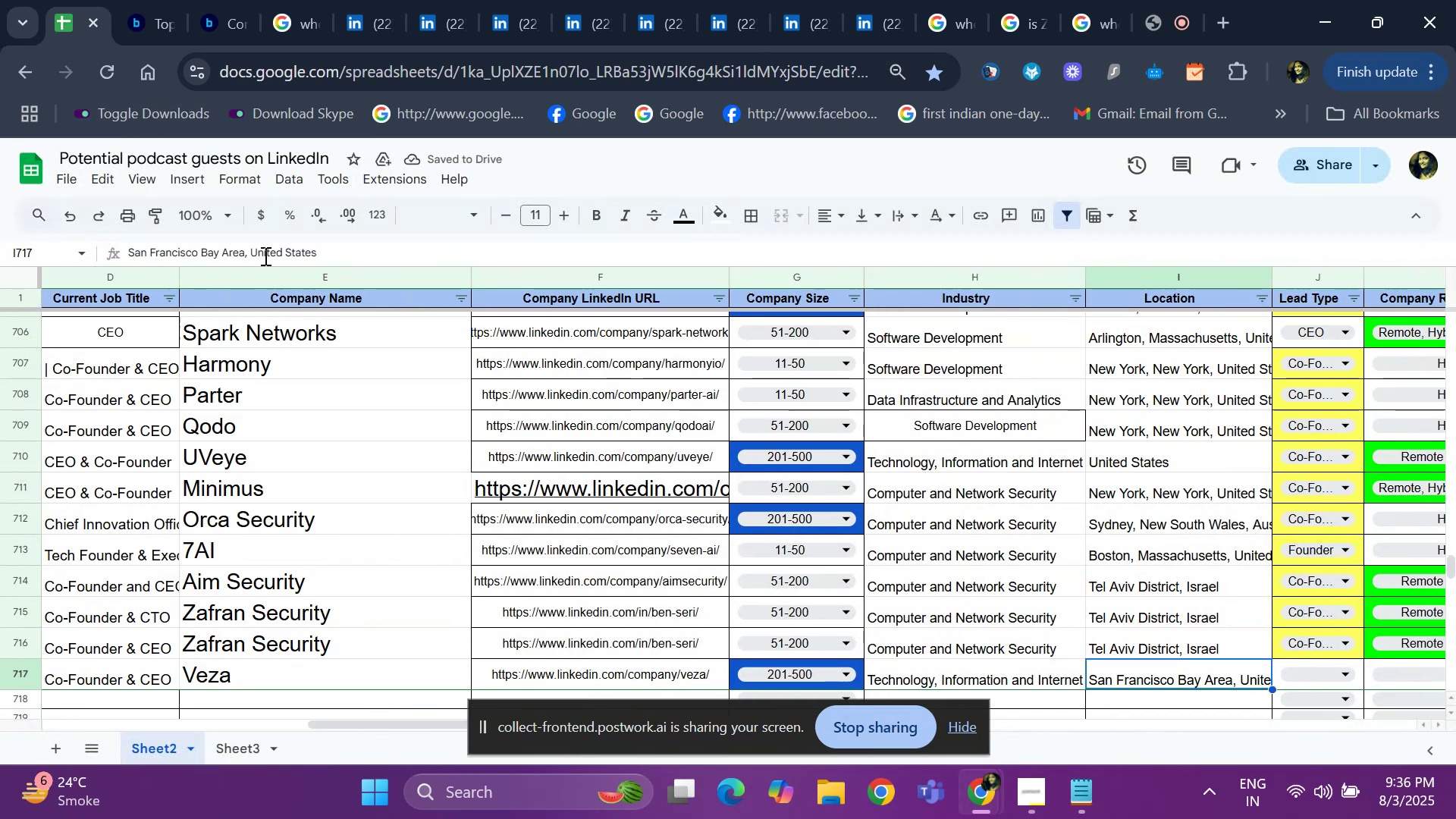 
key(ArrowRight)
 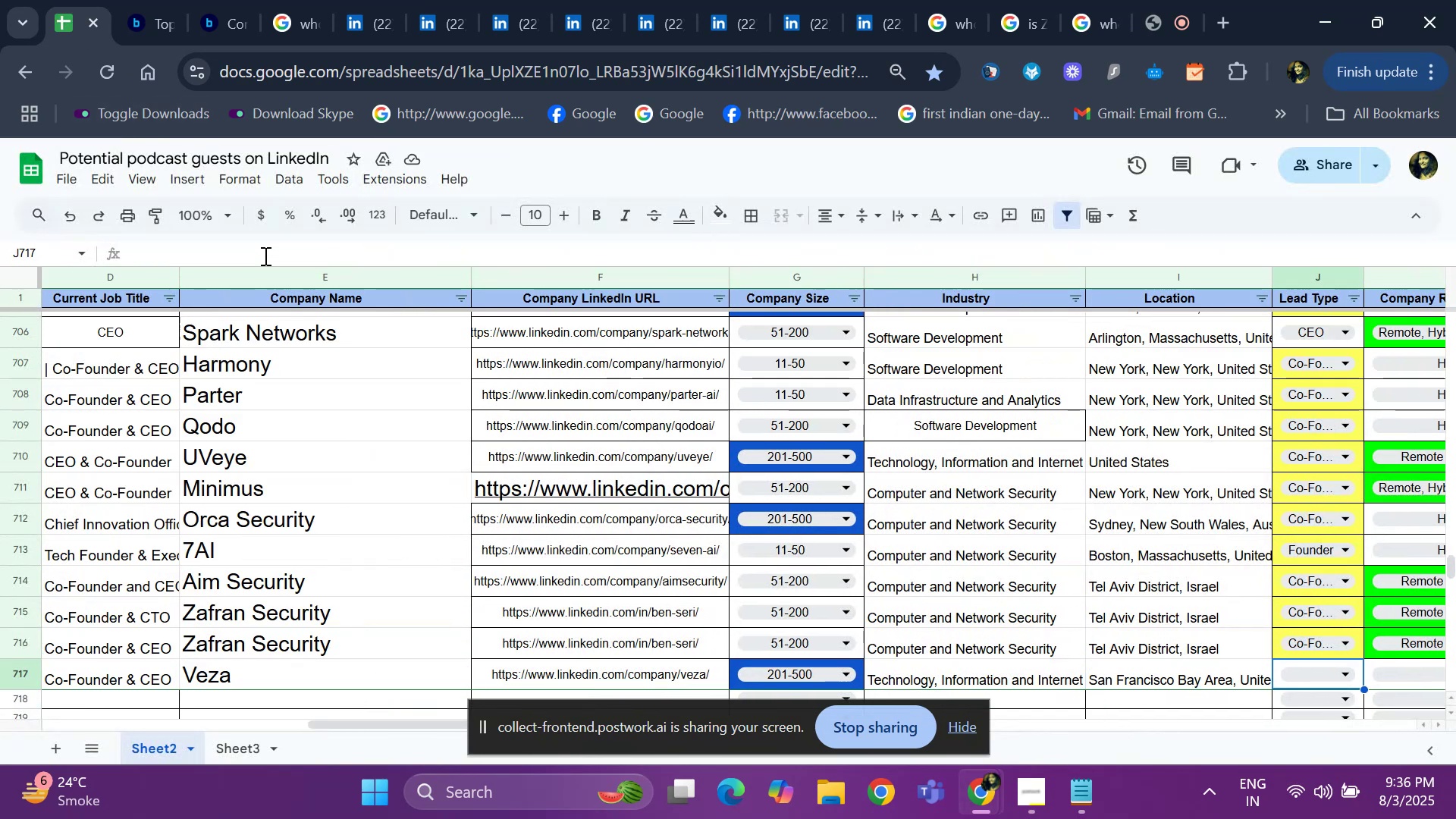 
key(Enter)
 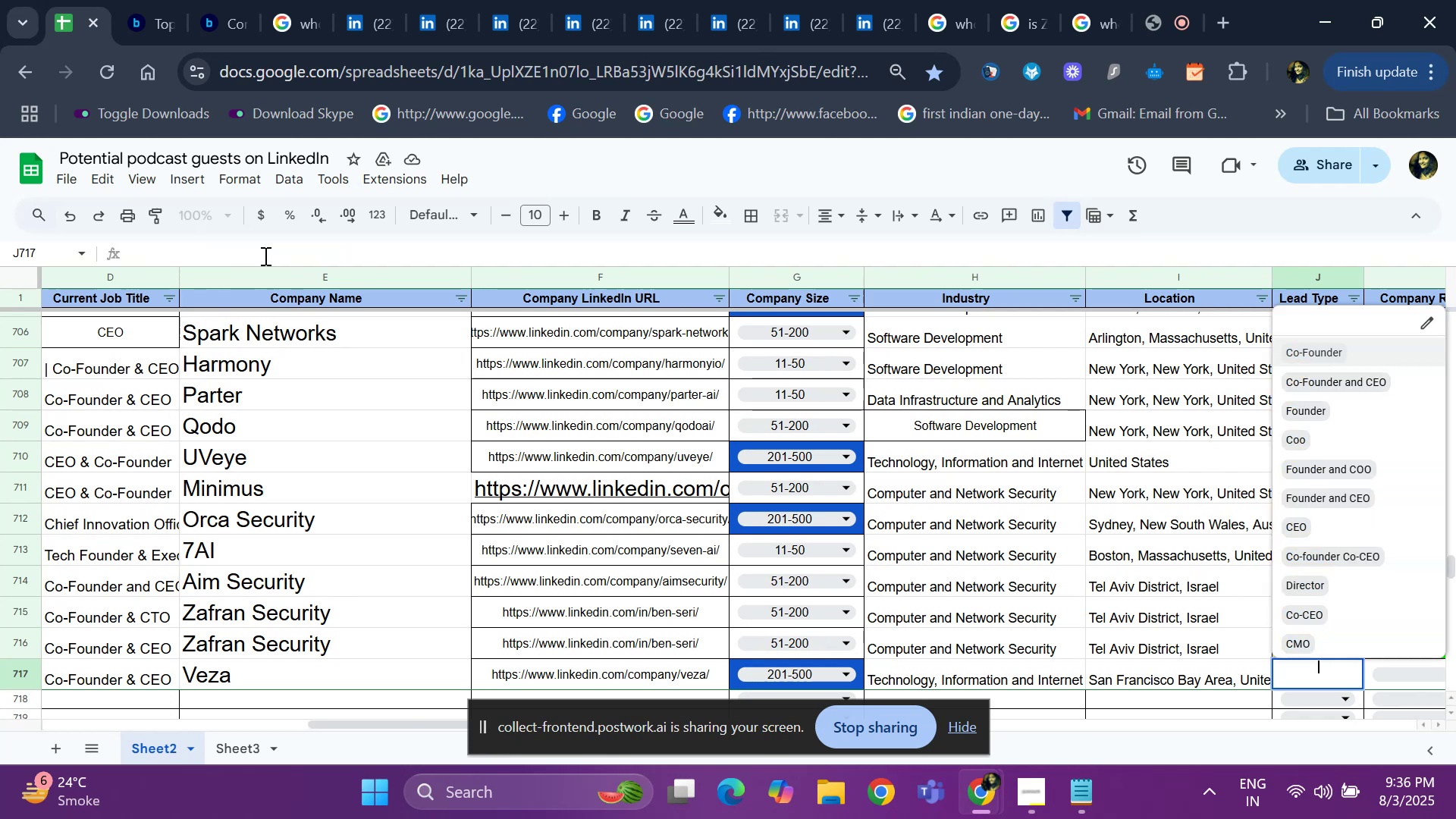 
key(ArrowDown)
 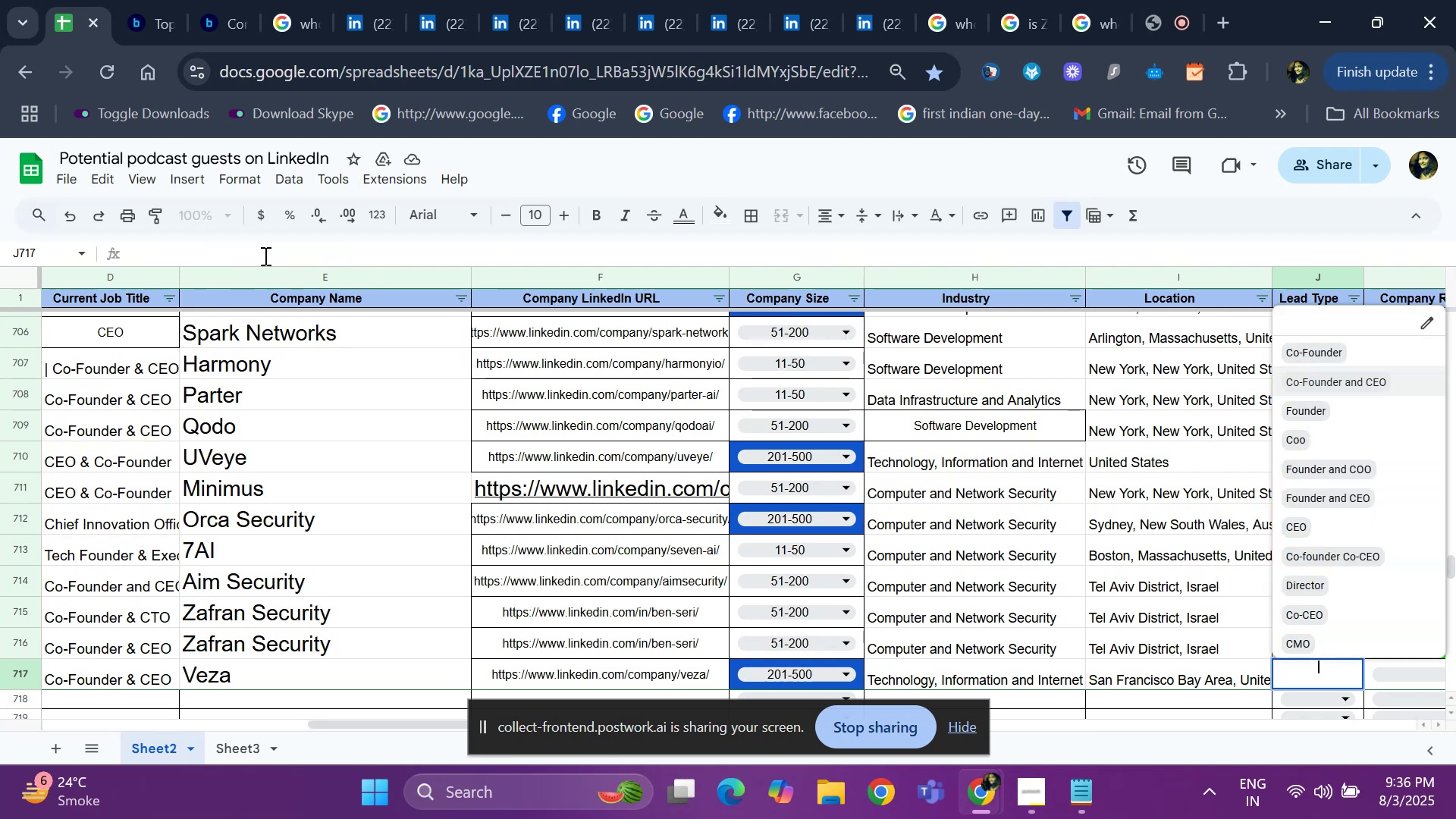 
key(ArrowUp)
 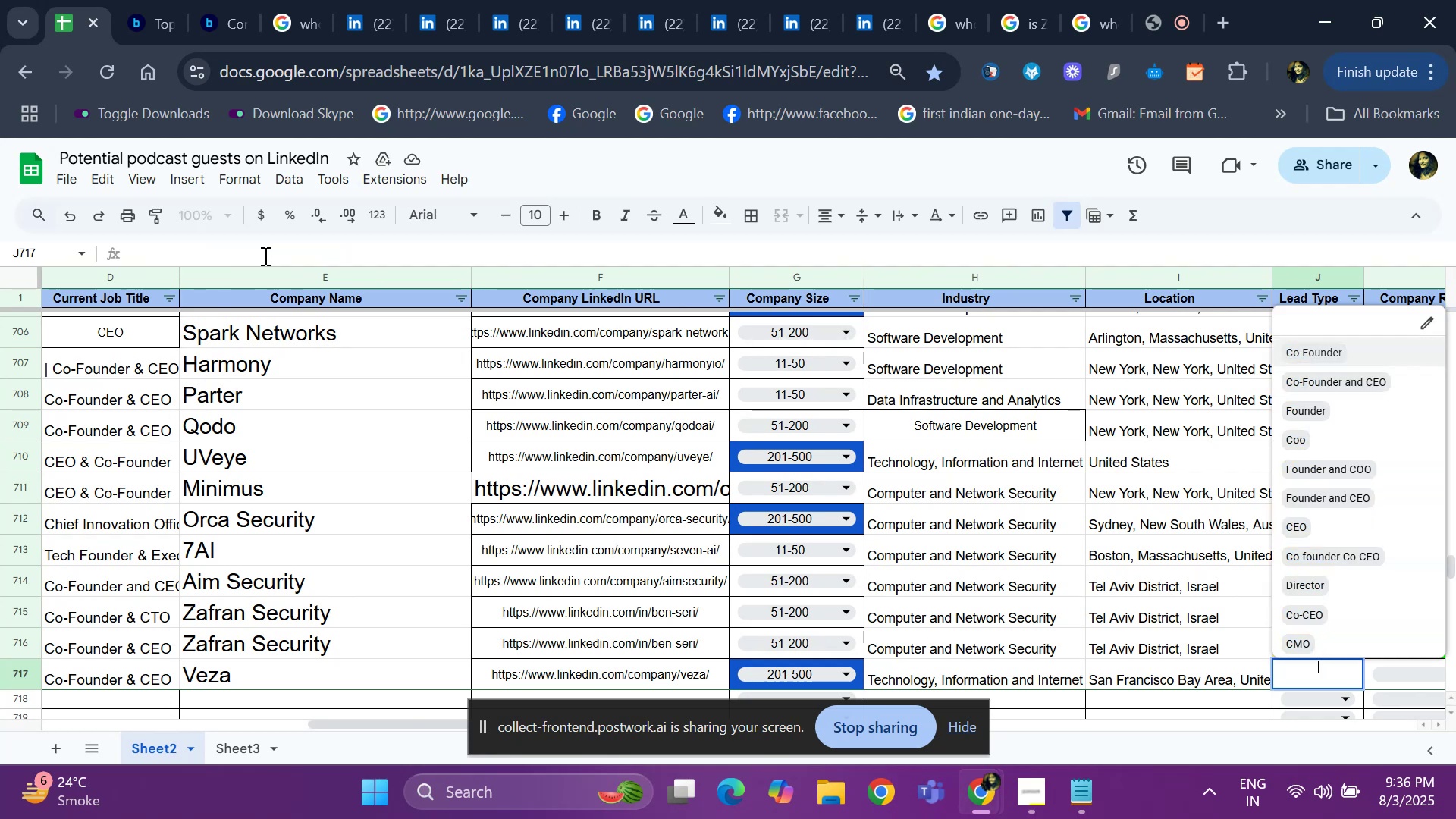 
key(Enter)
 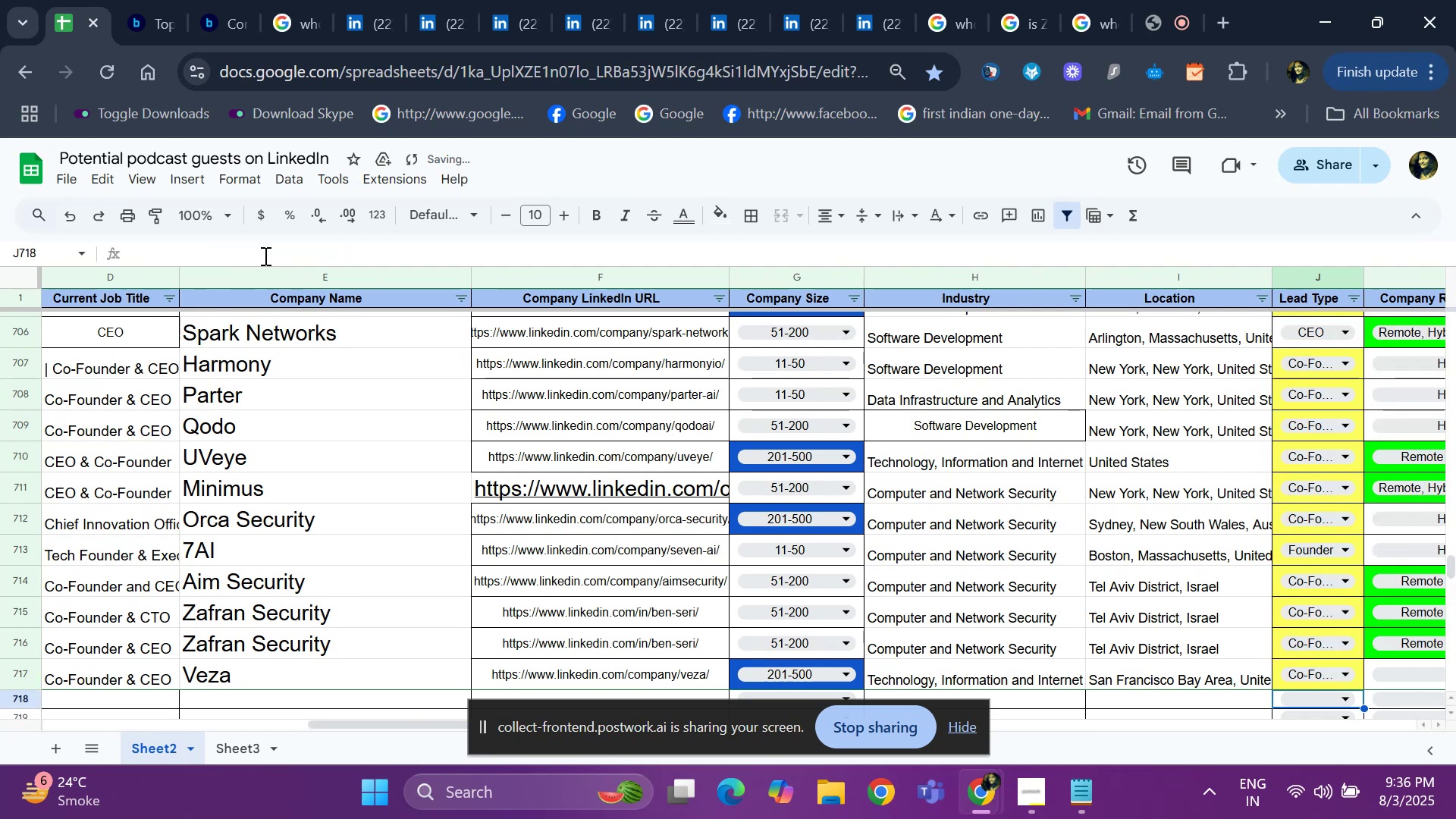 
key(ArrowUp)
 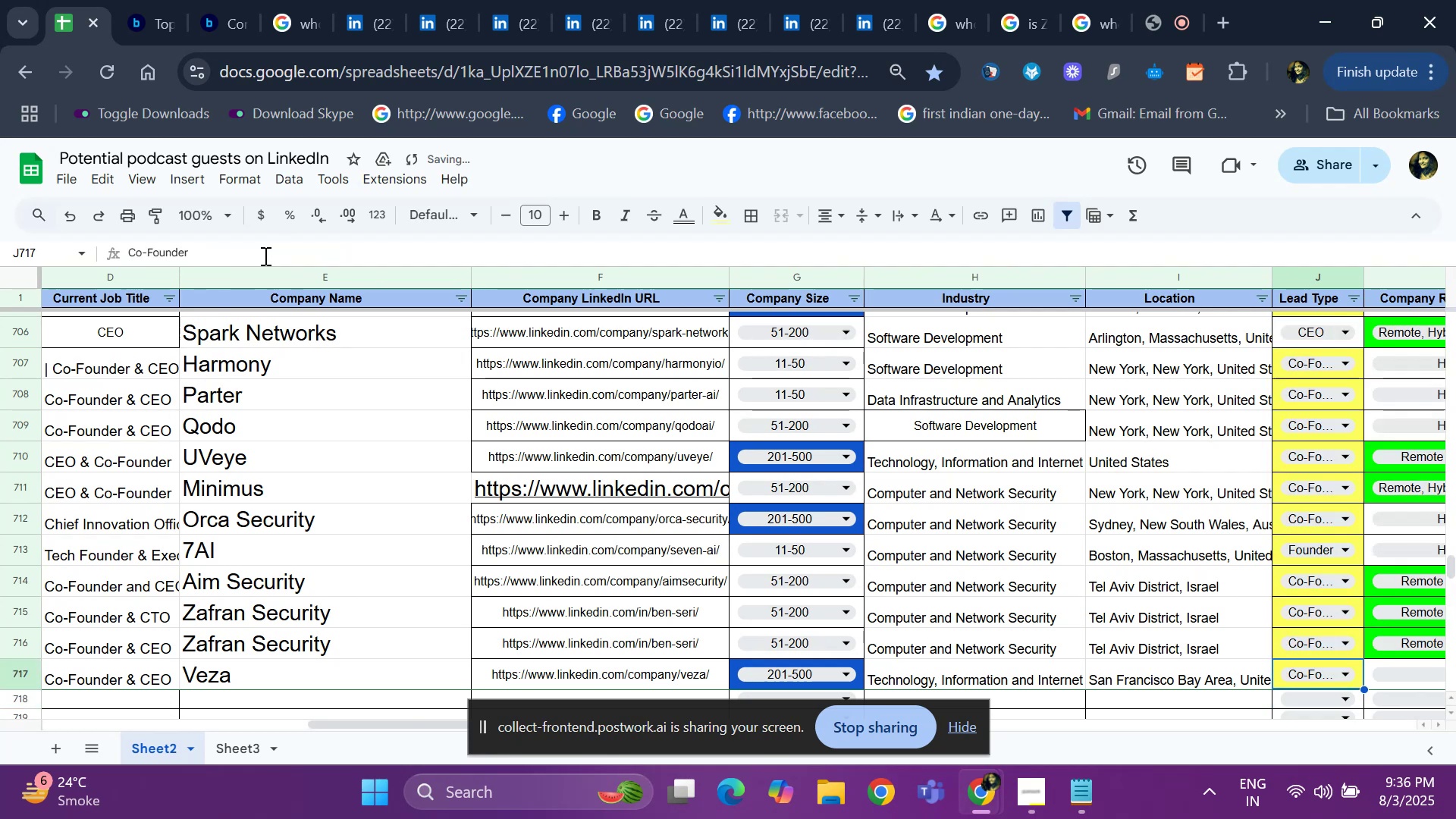 
key(ArrowLeft)
 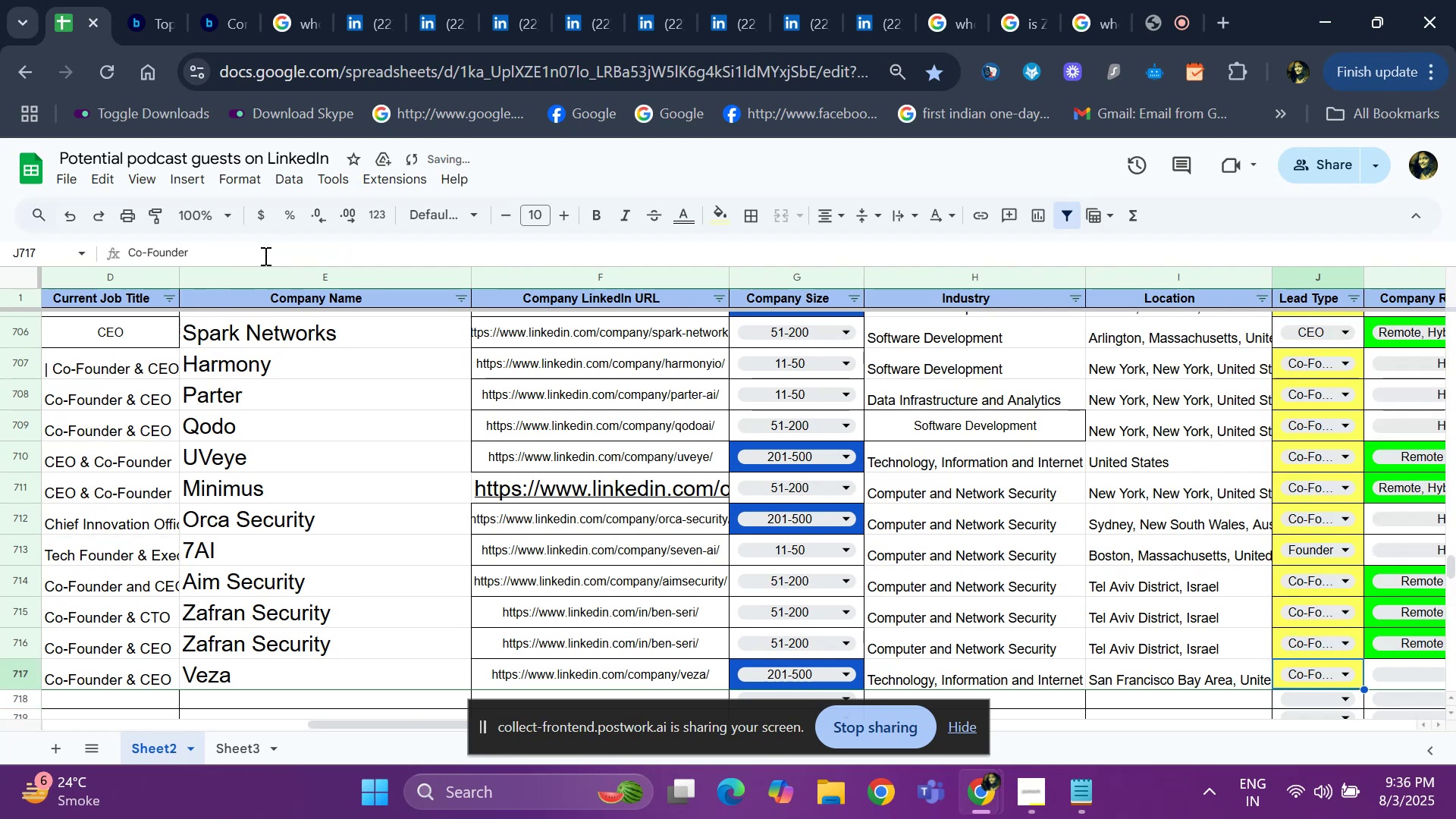 
key(ArrowLeft)
 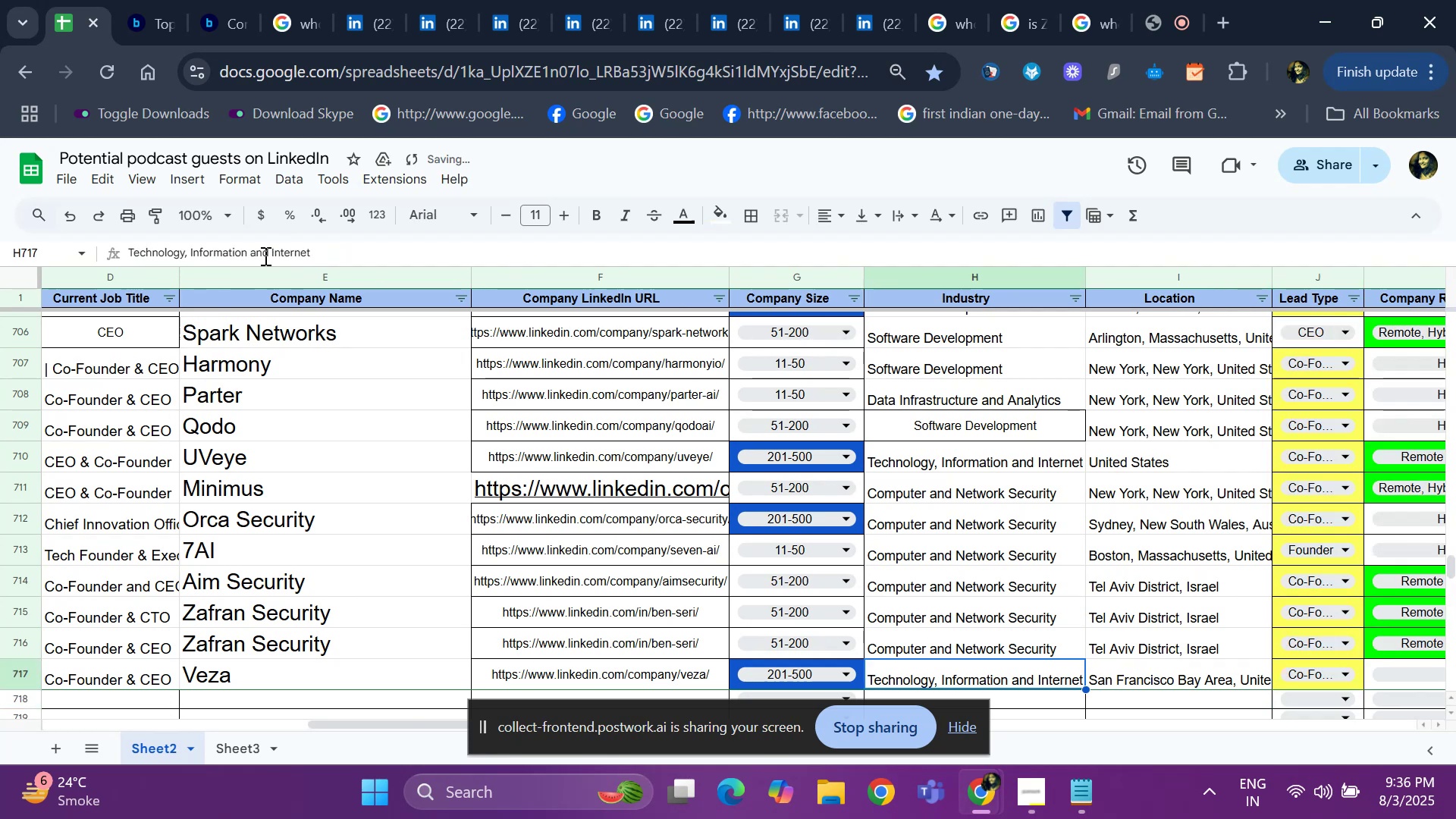 
key(ArrowLeft)
 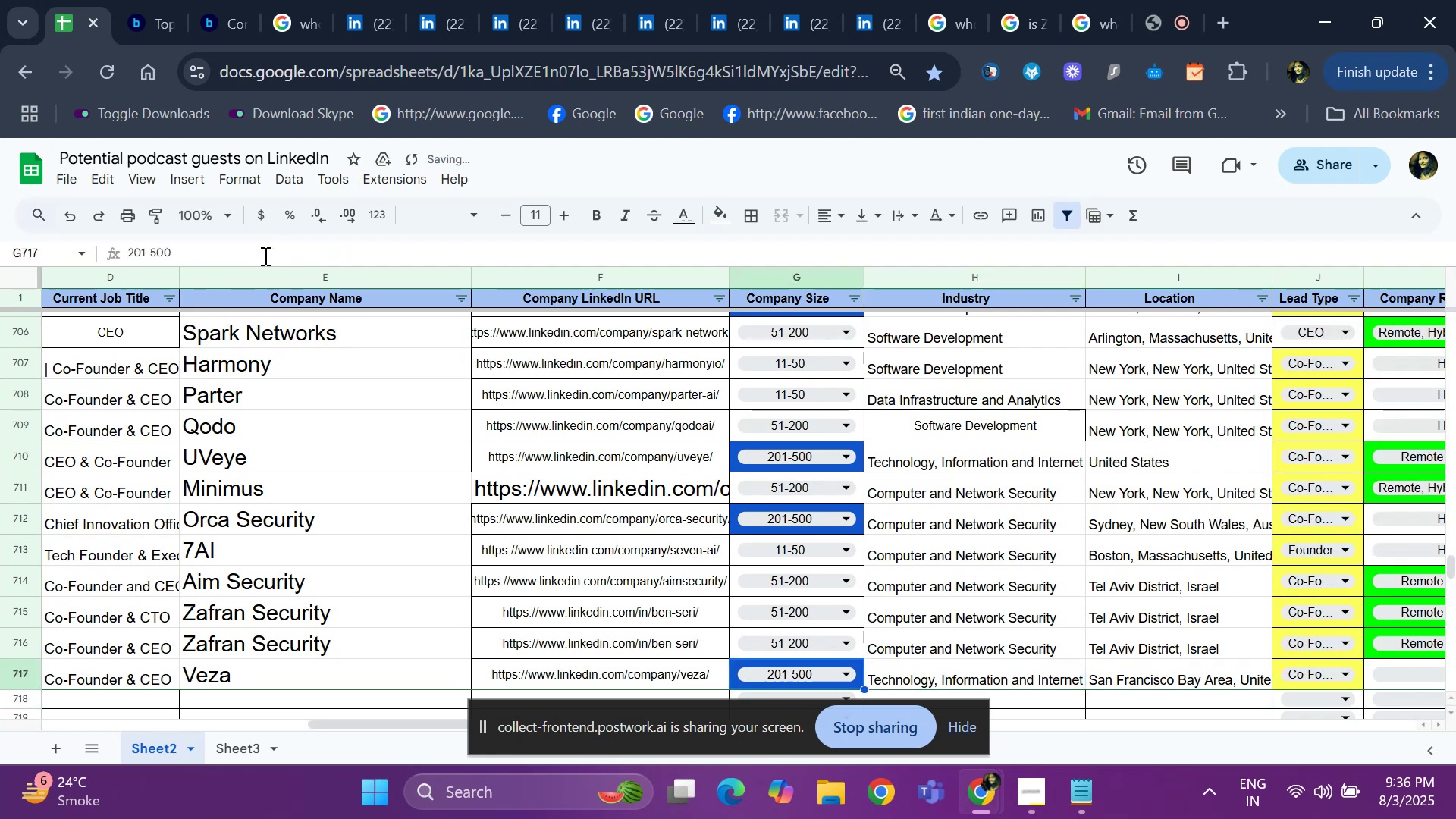 
key(ArrowLeft)
 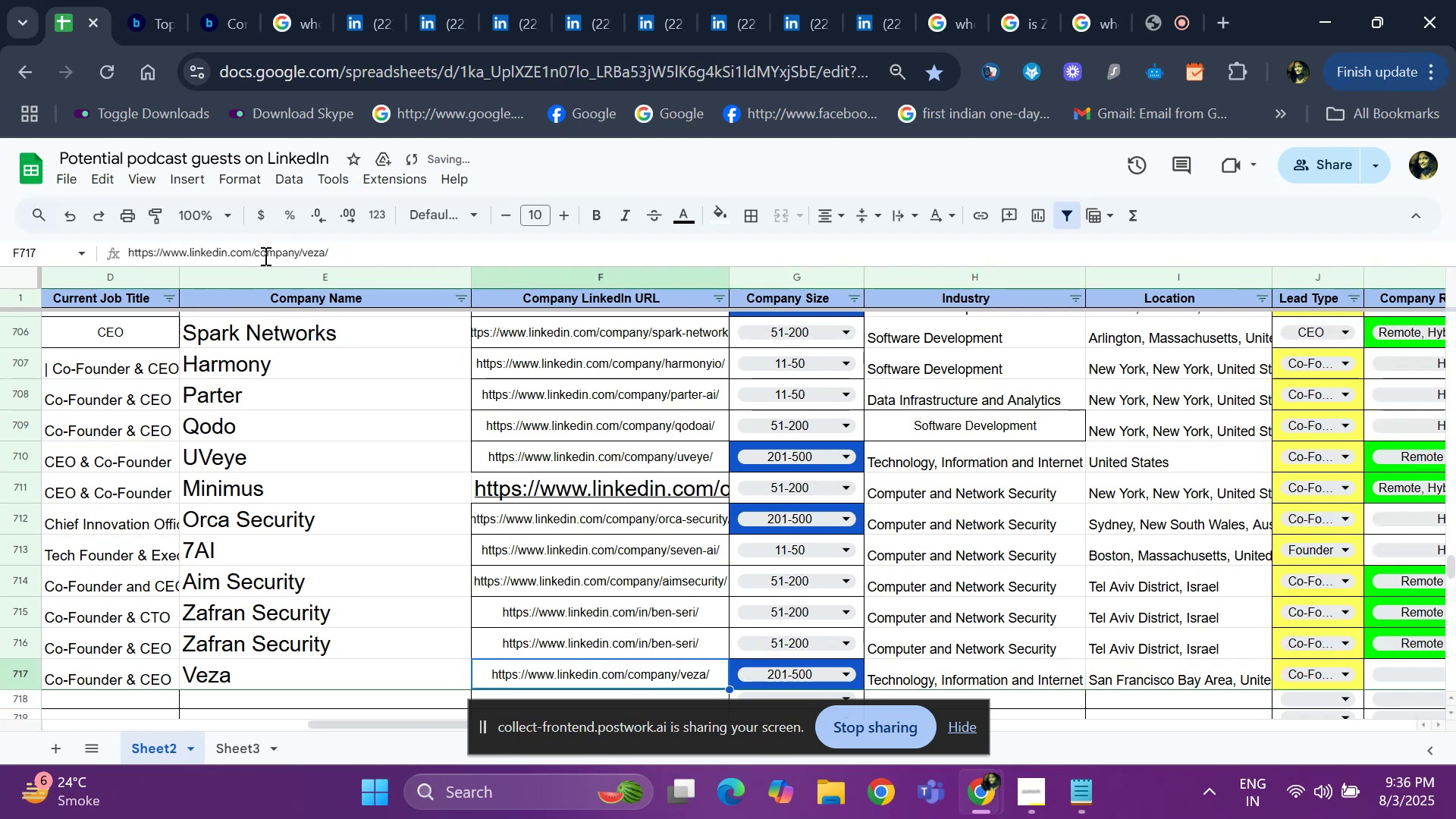 
key(ArrowLeft)
 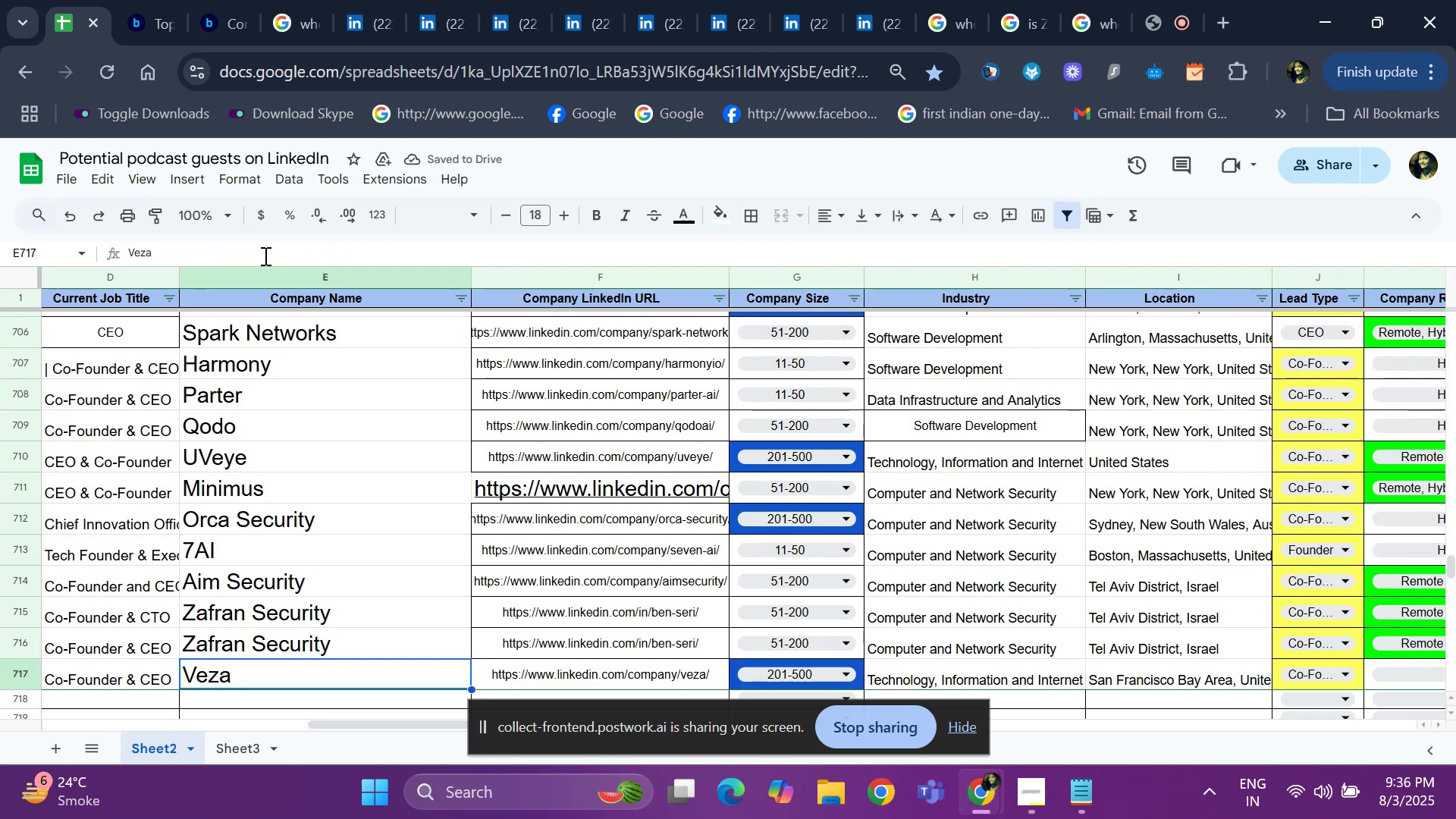 
key(Control+C)
 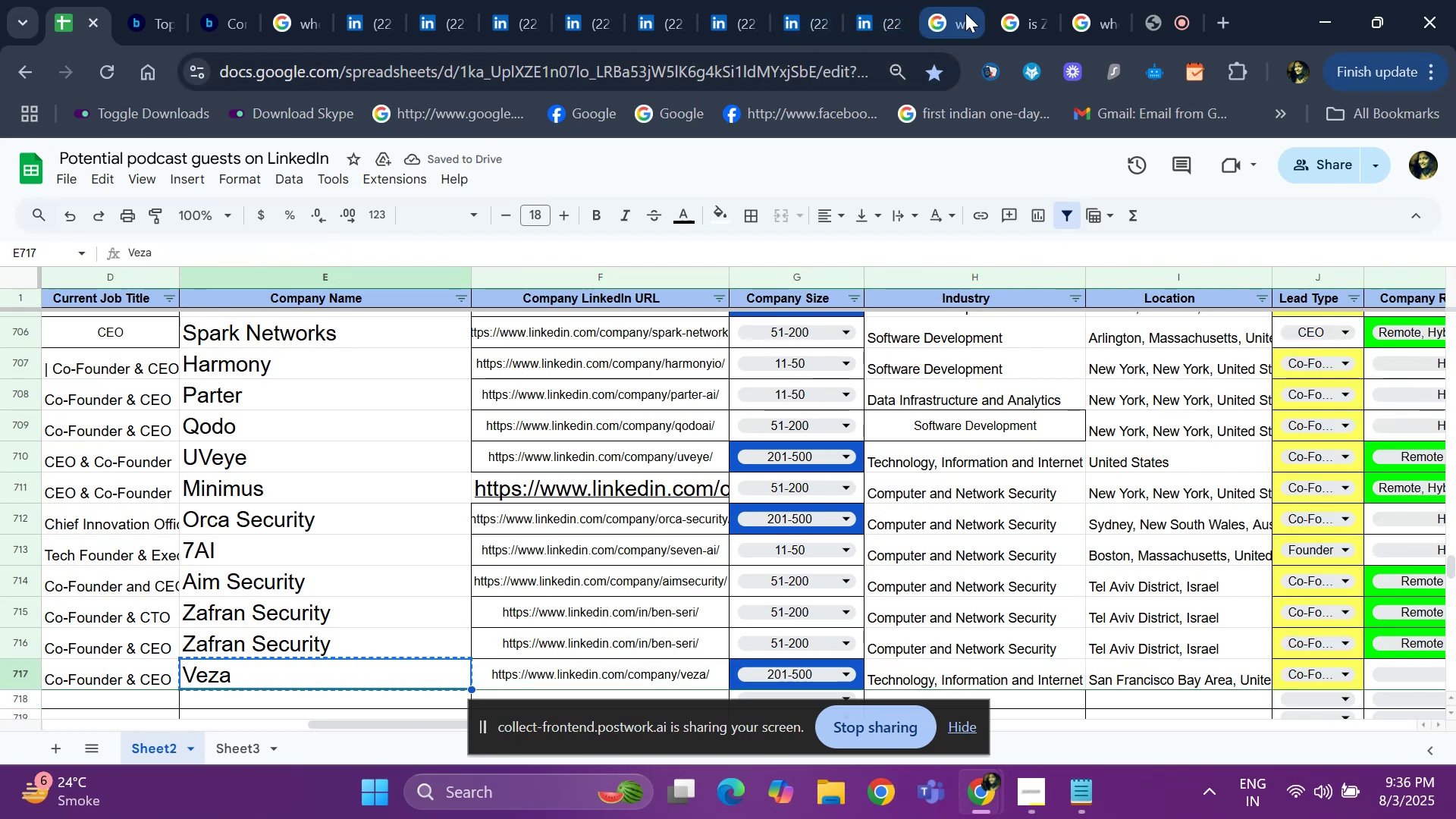 
left_click([1006, 17])
 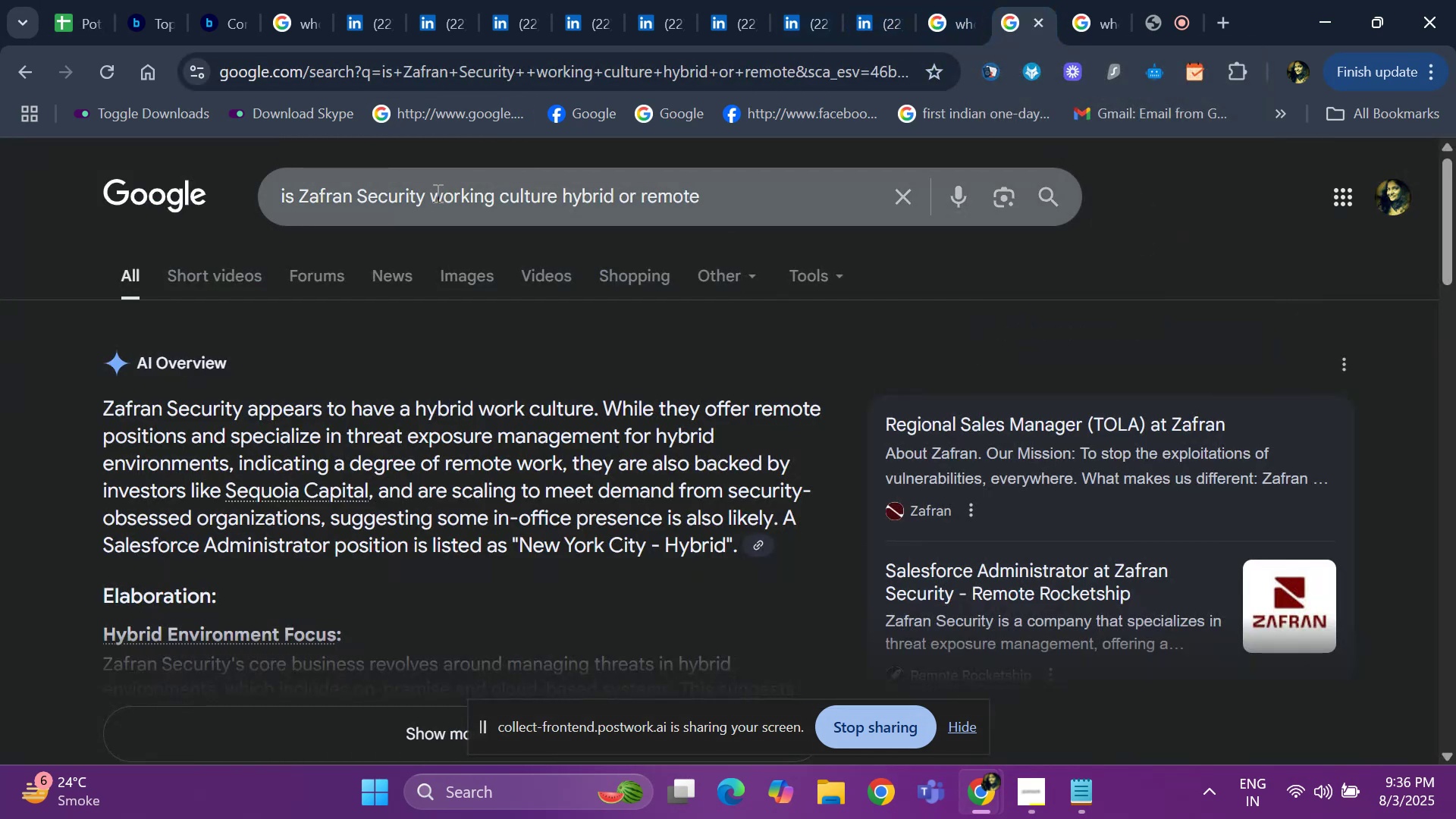 
left_click([421, 197])
 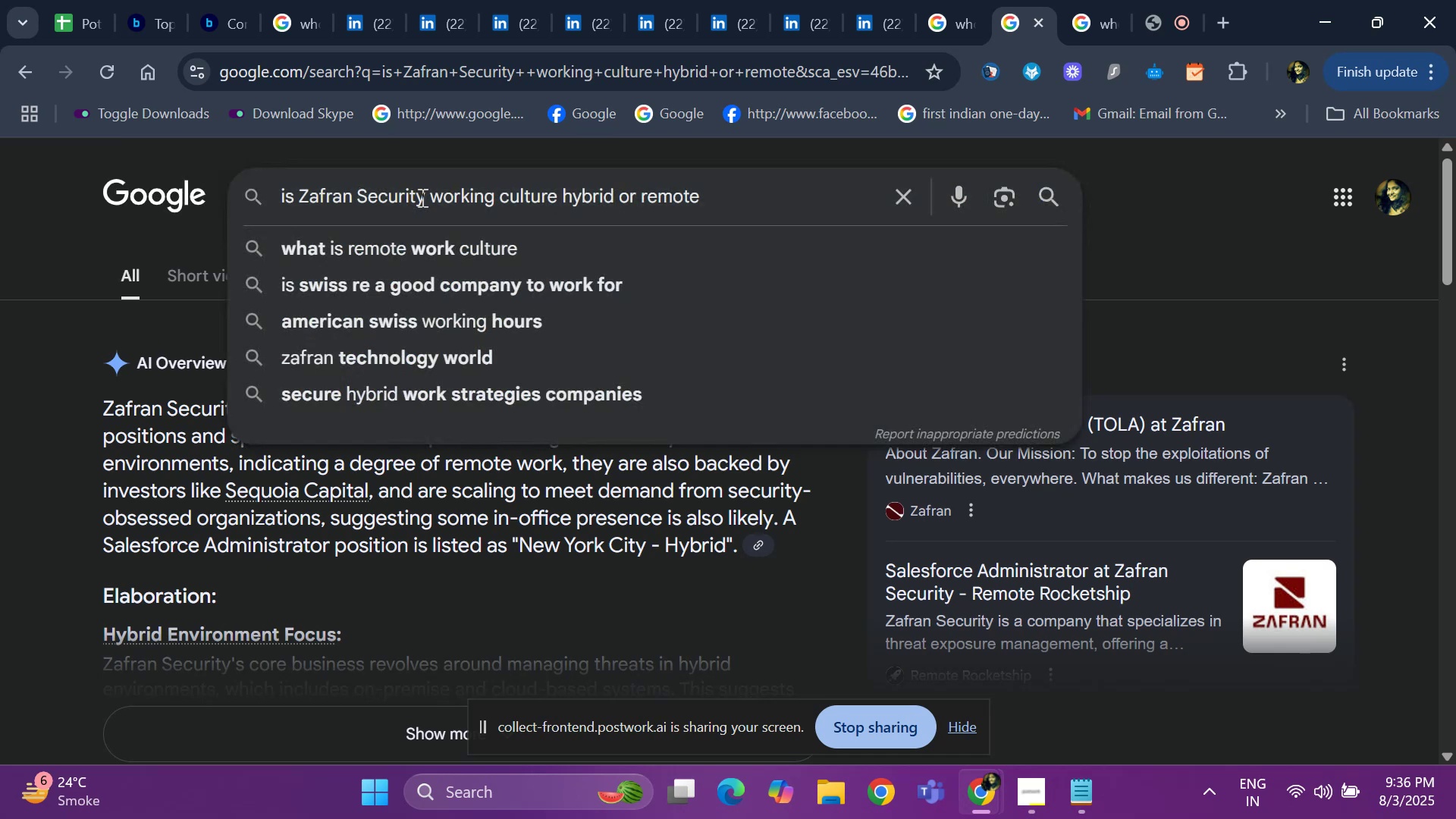 
key(Backspace)
 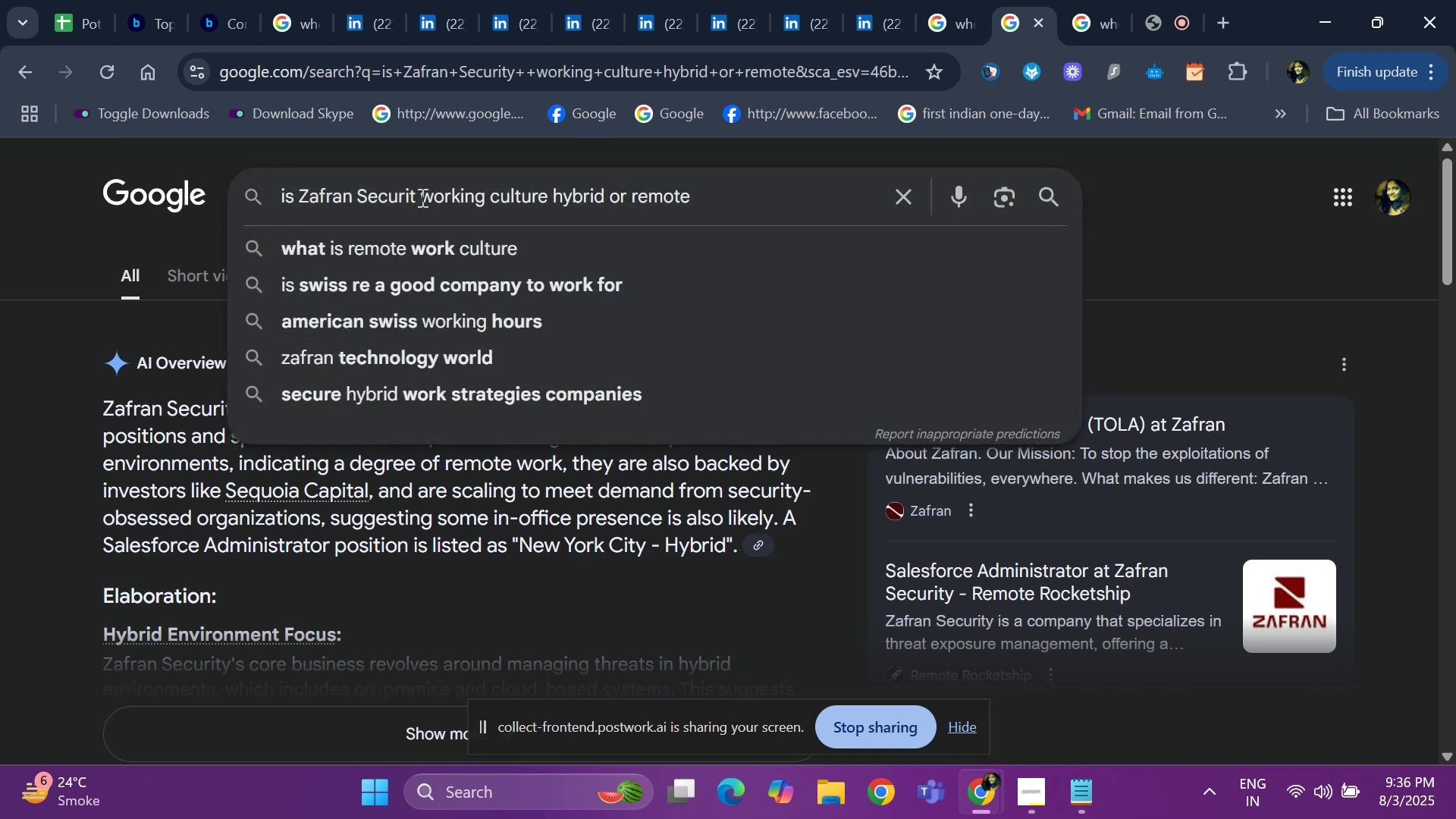 
key(Backspace)
 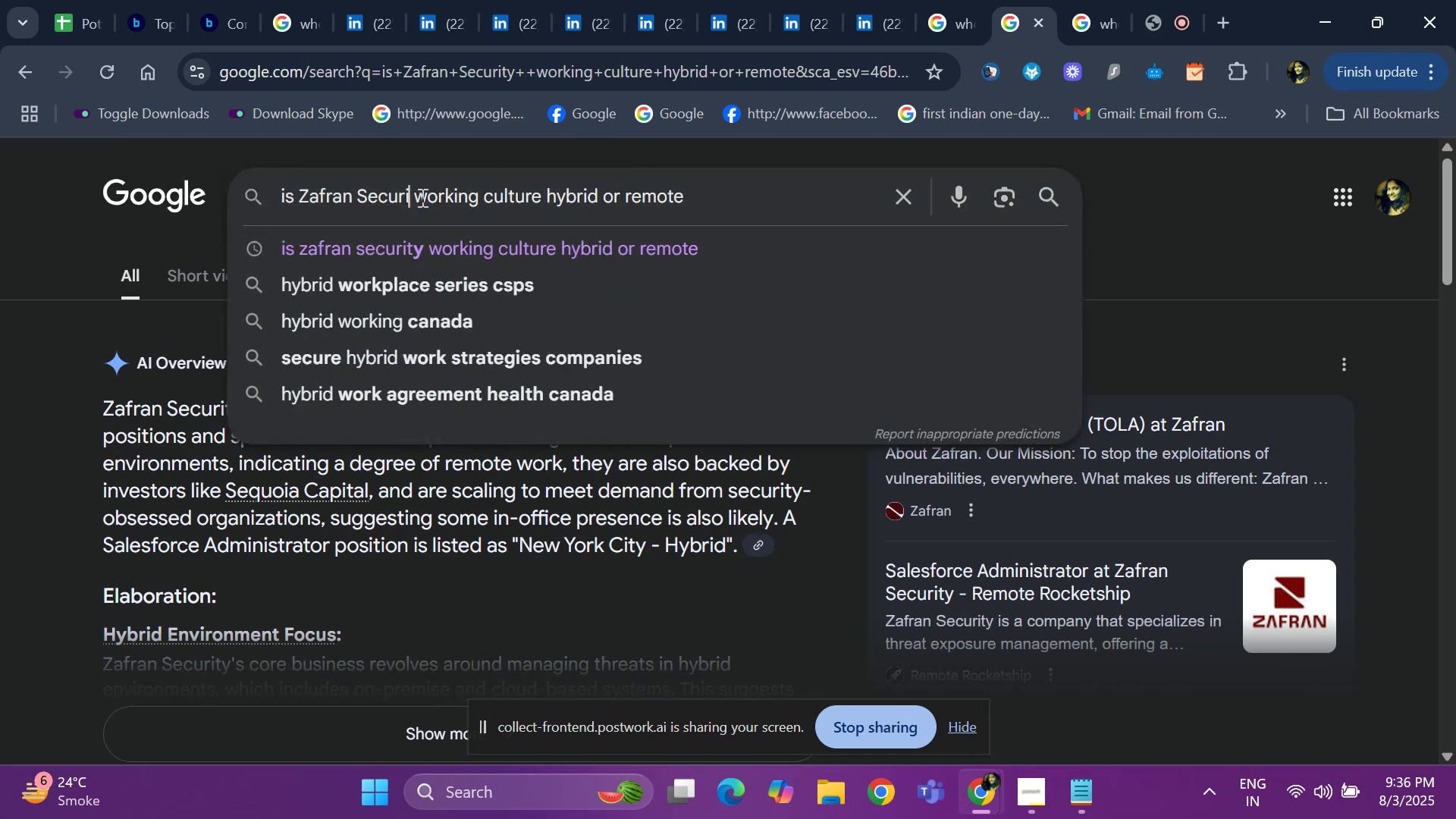 
key(Backspace)
 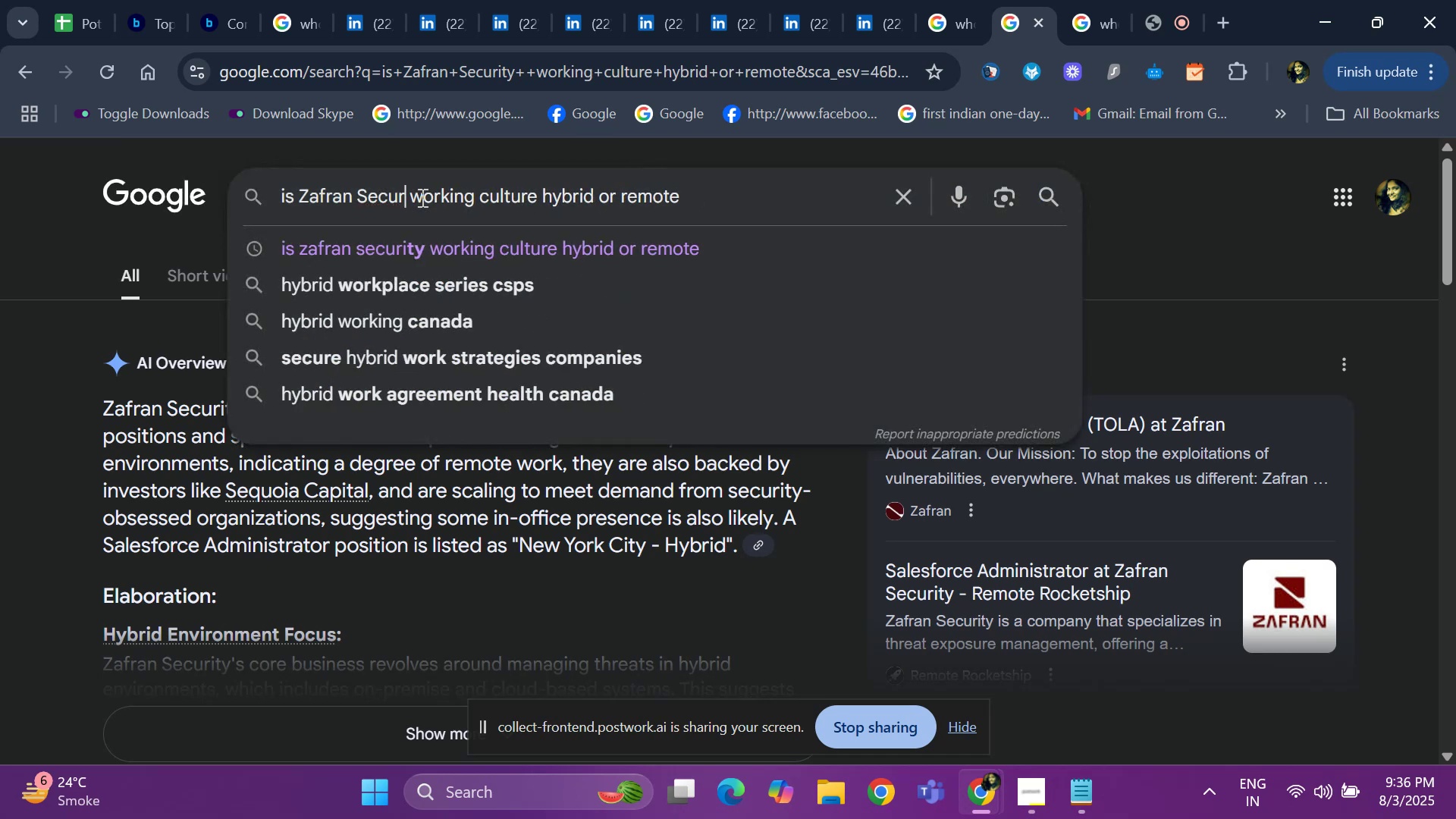 
key(Backspace)
 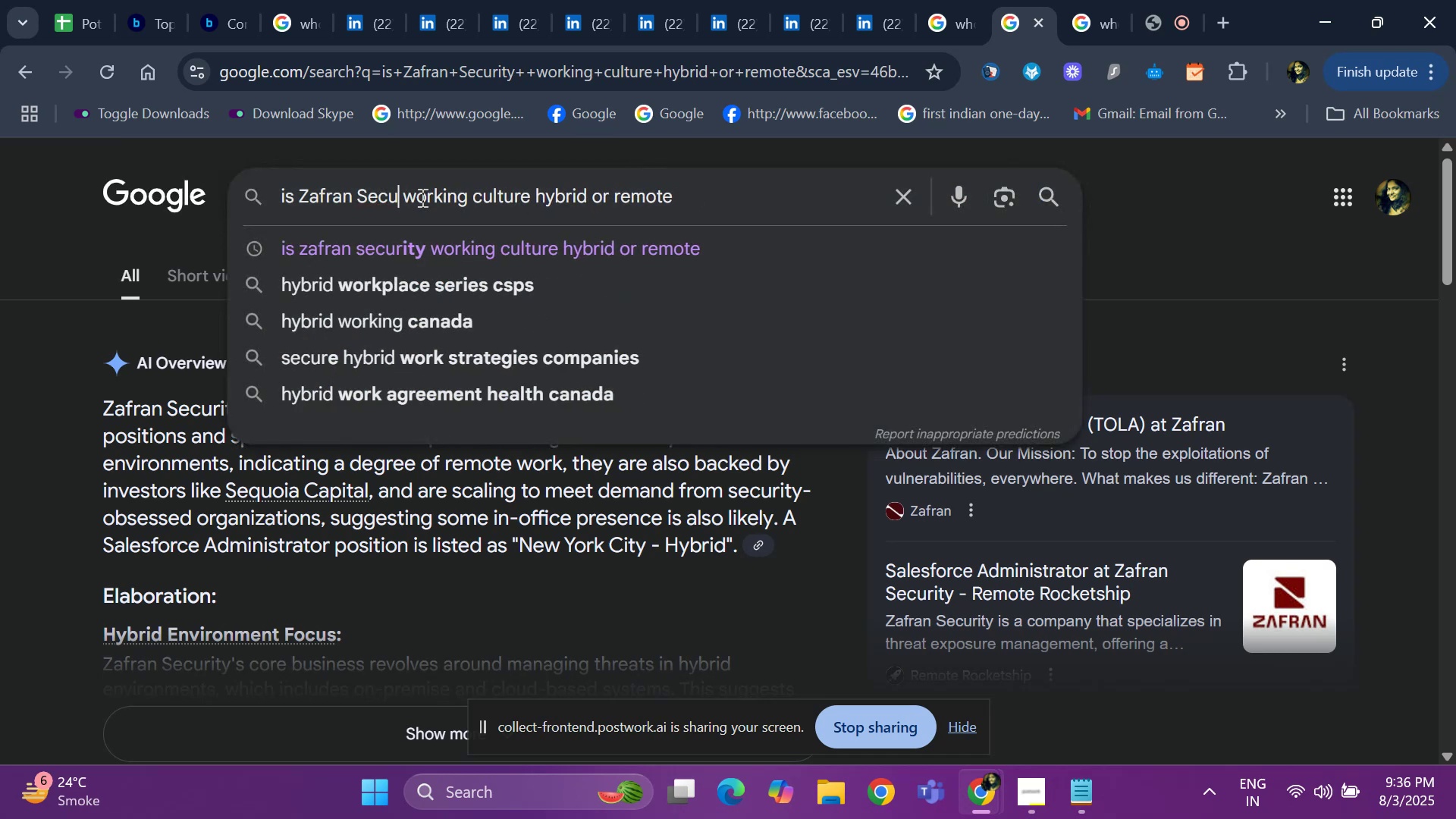 
key(Backspace)
 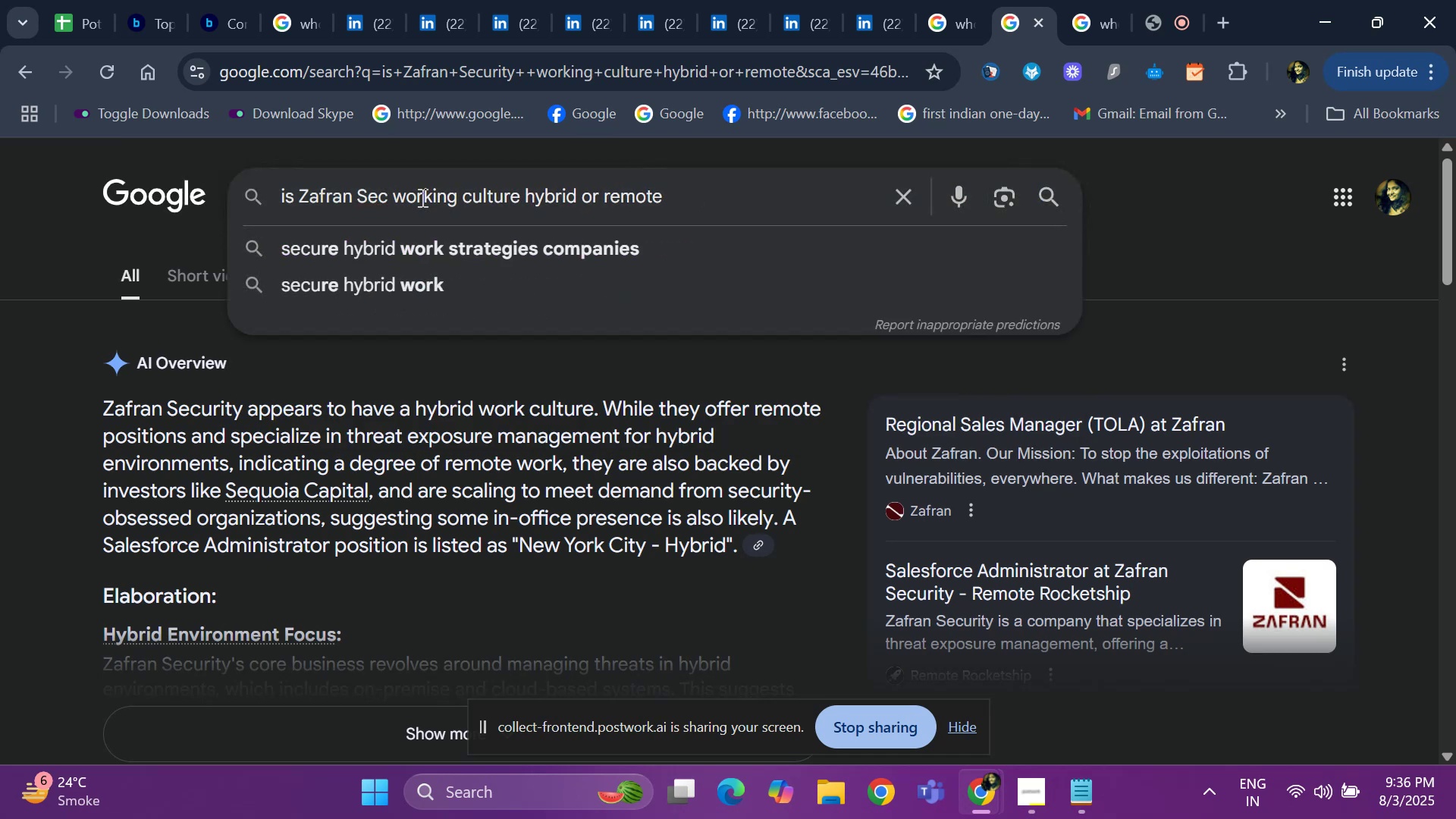 
key(Backspace)
 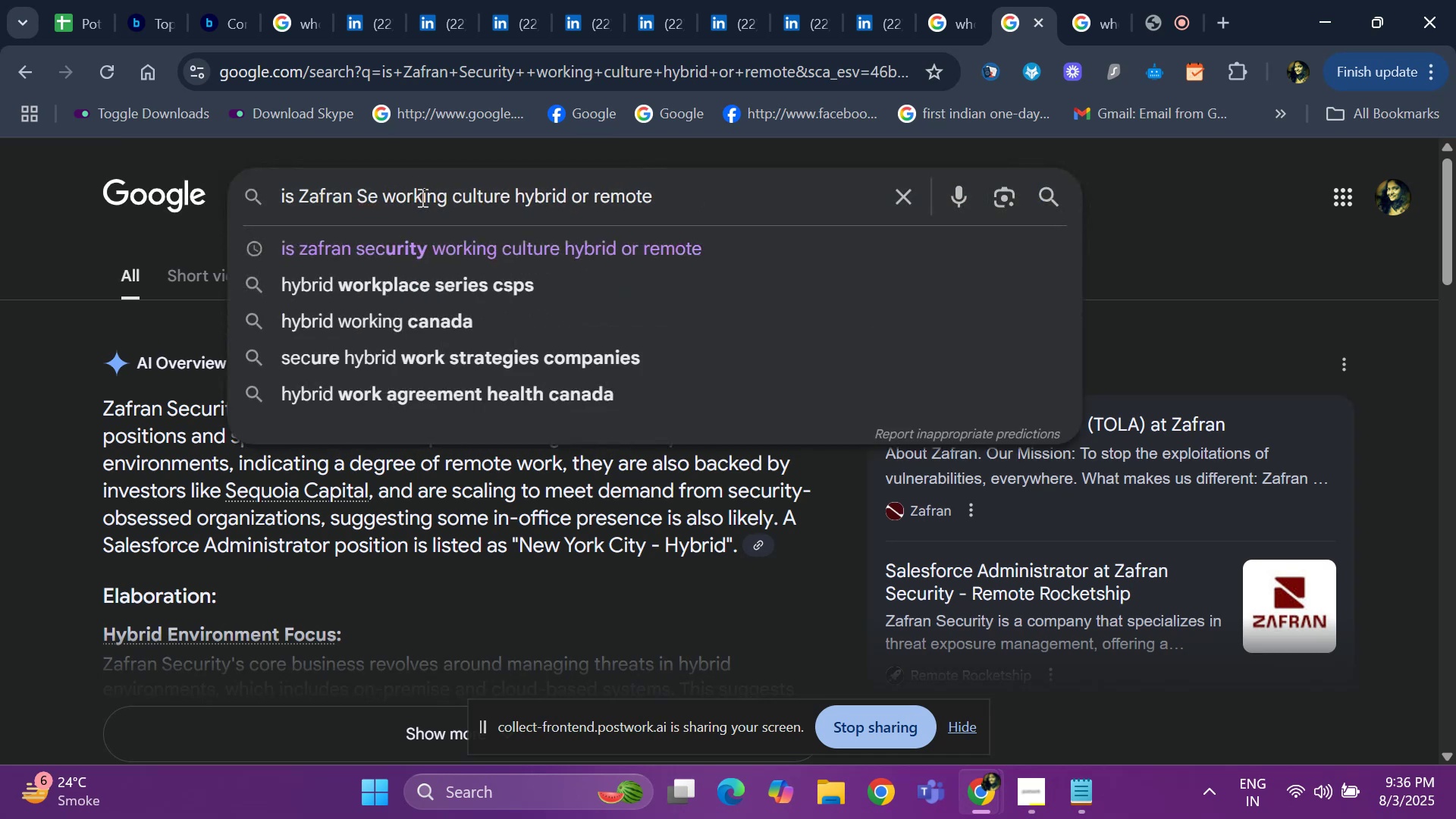 
key(Backspace)
 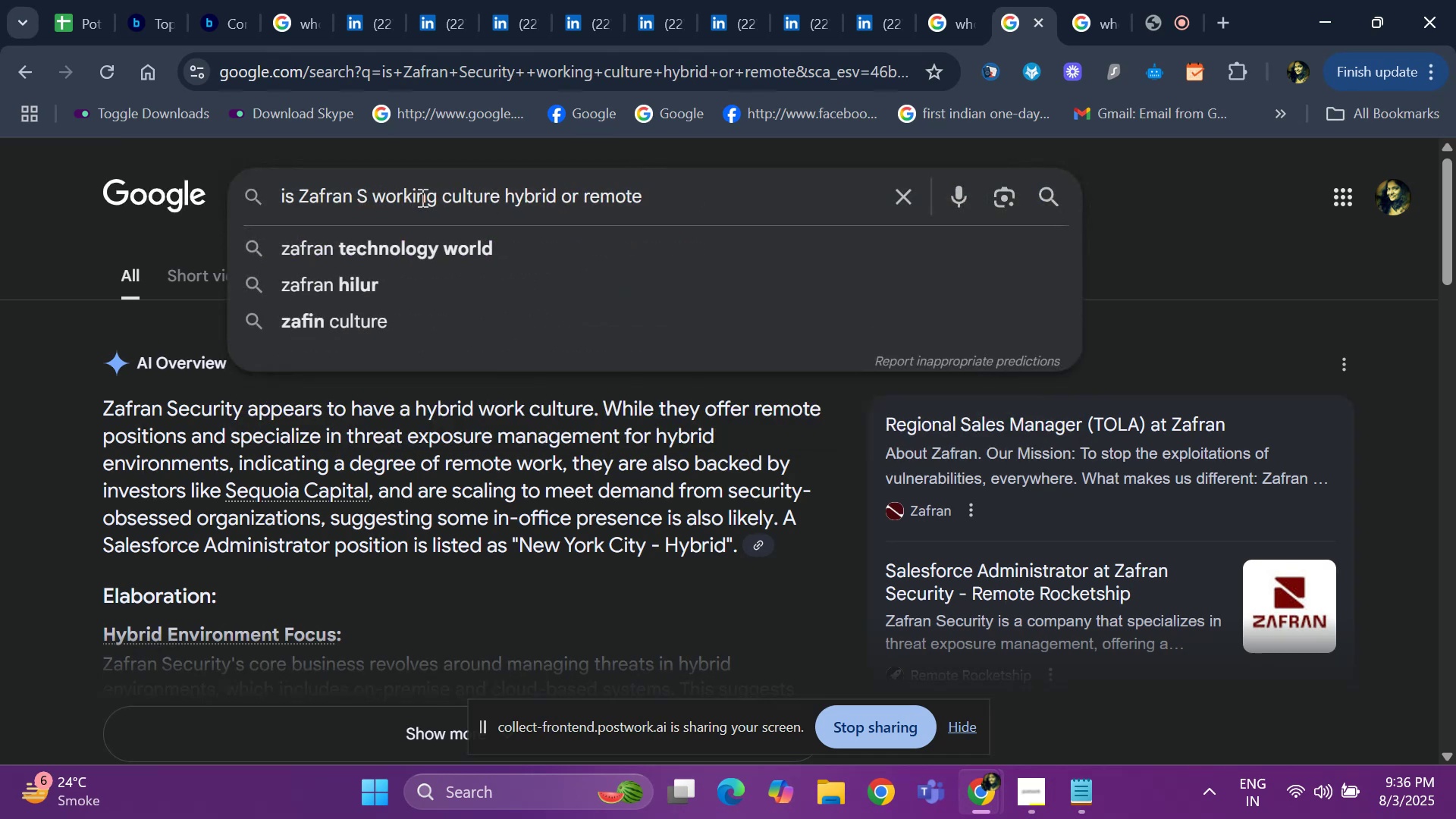 
key(Backspace)
 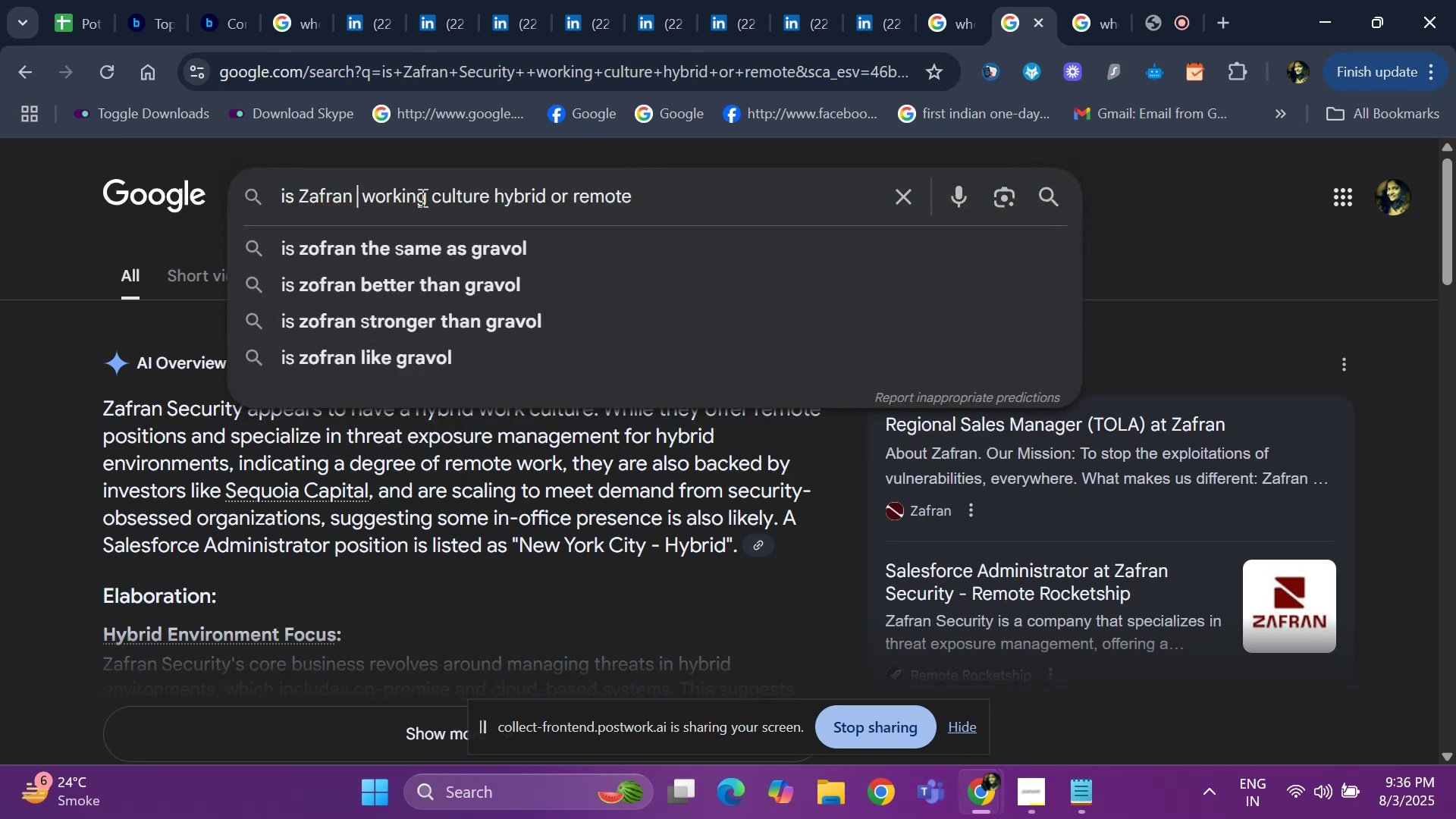 
key(Backspace)
 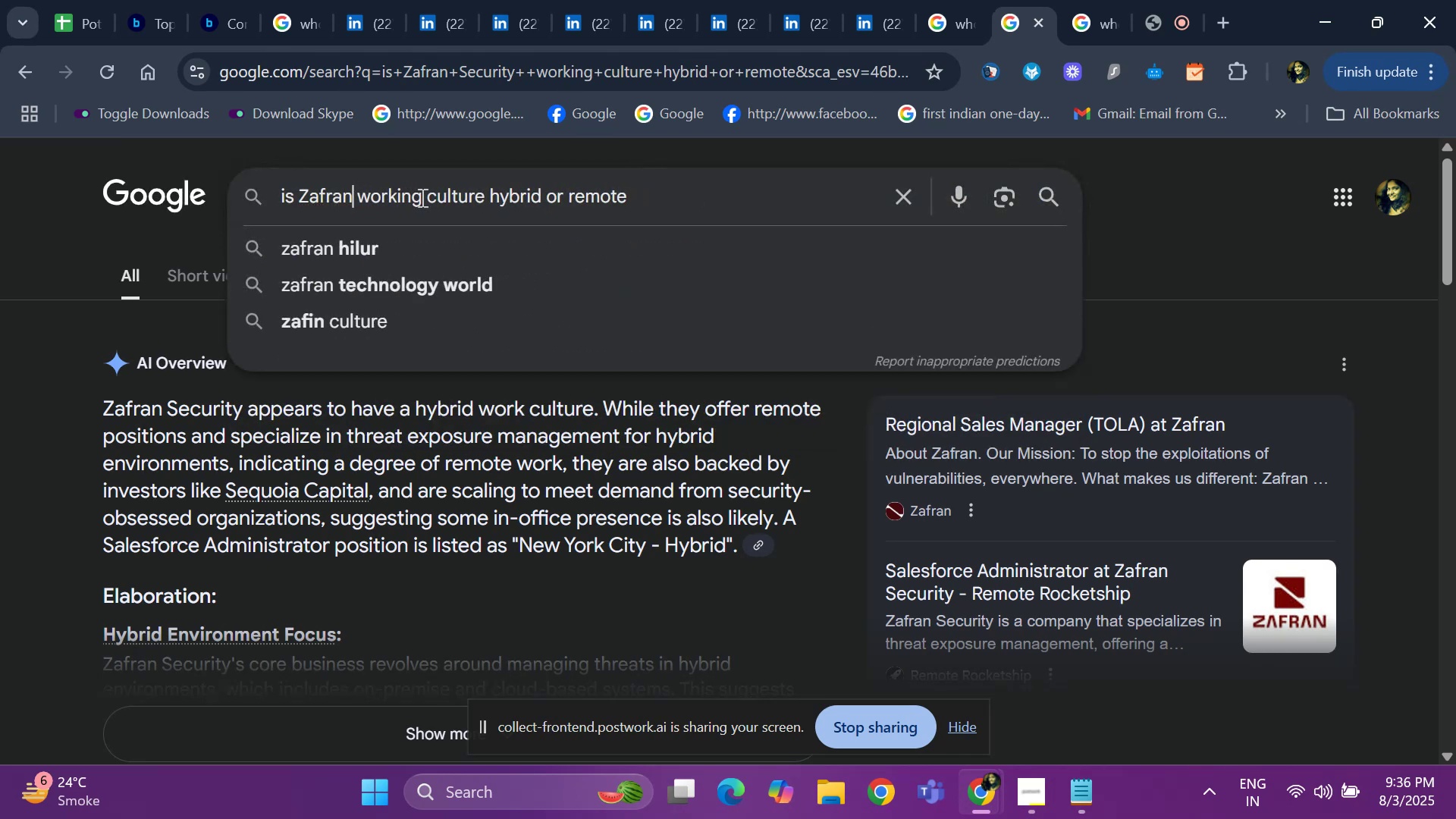 
key(Backspace)
 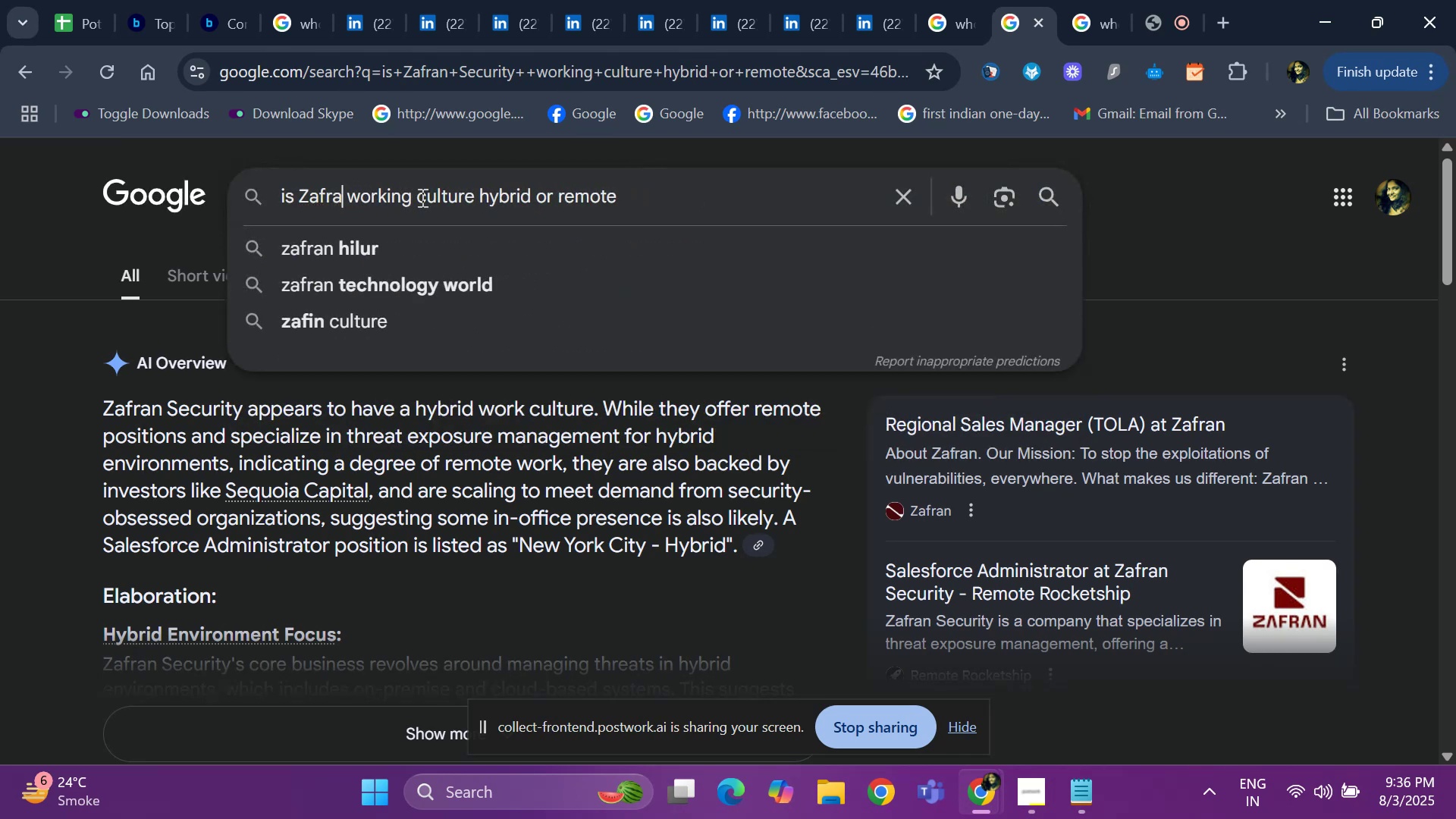 
key(Backspace)
 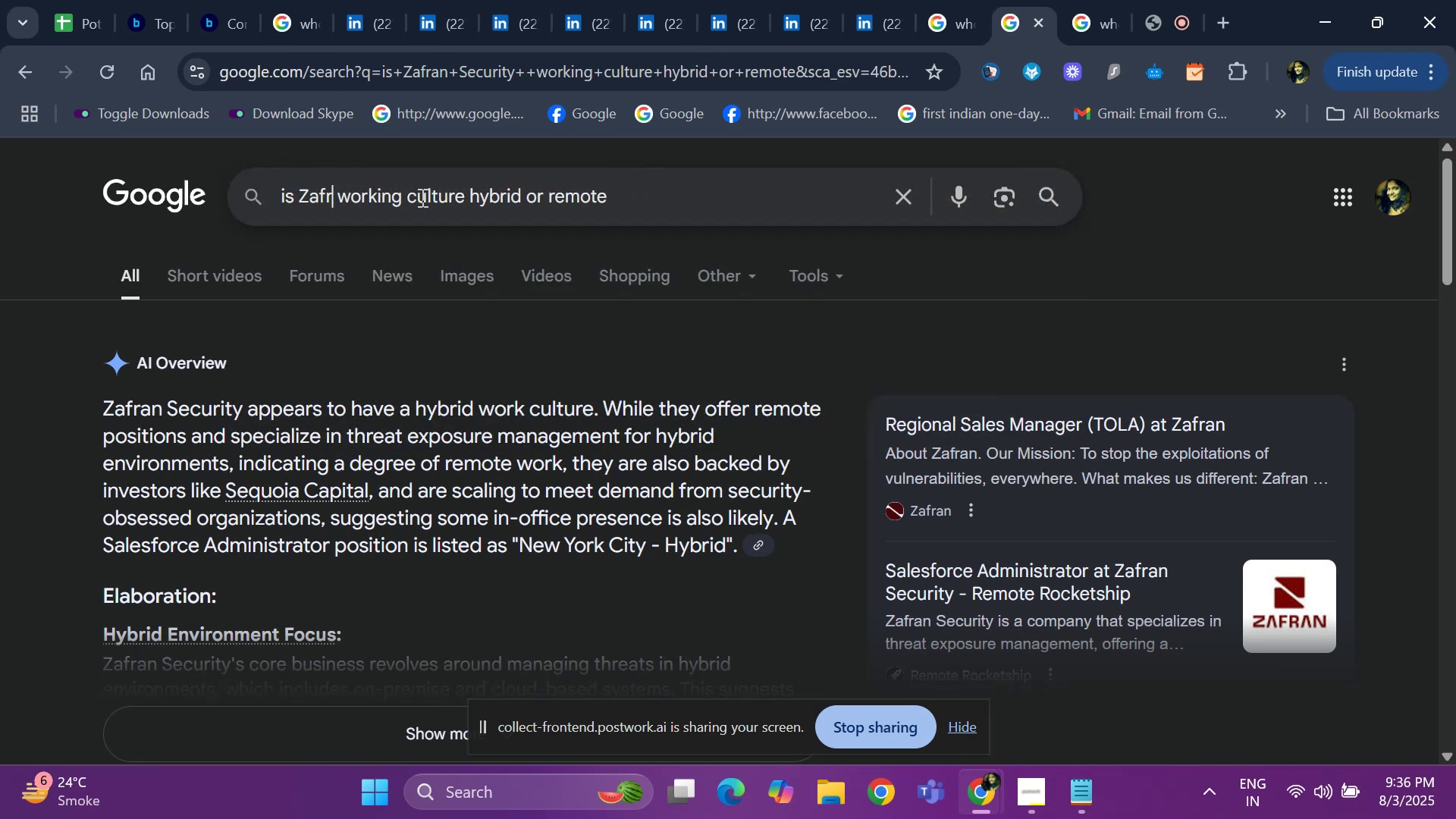 
key(Backspace)
 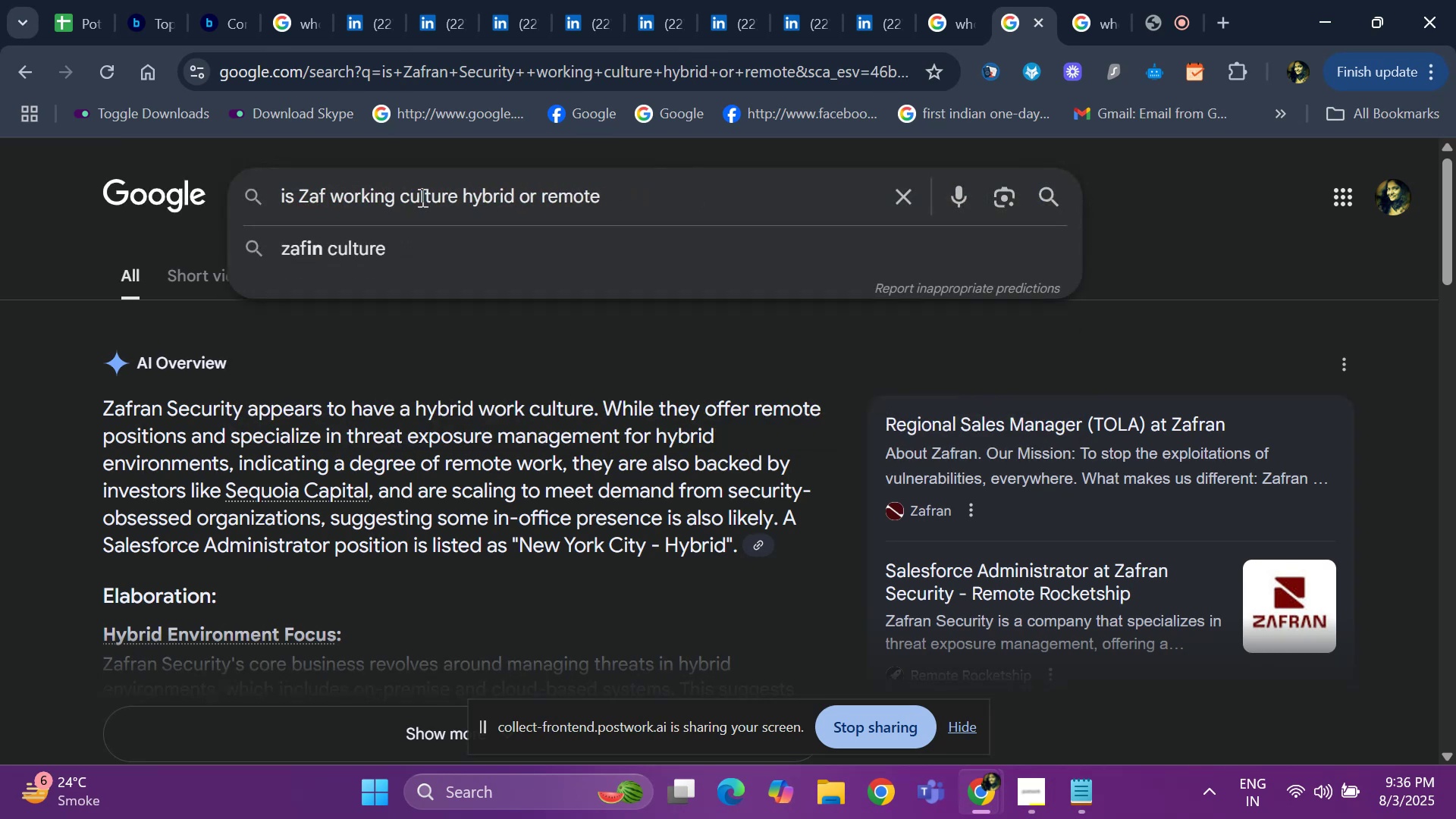 
key(Backspace)
 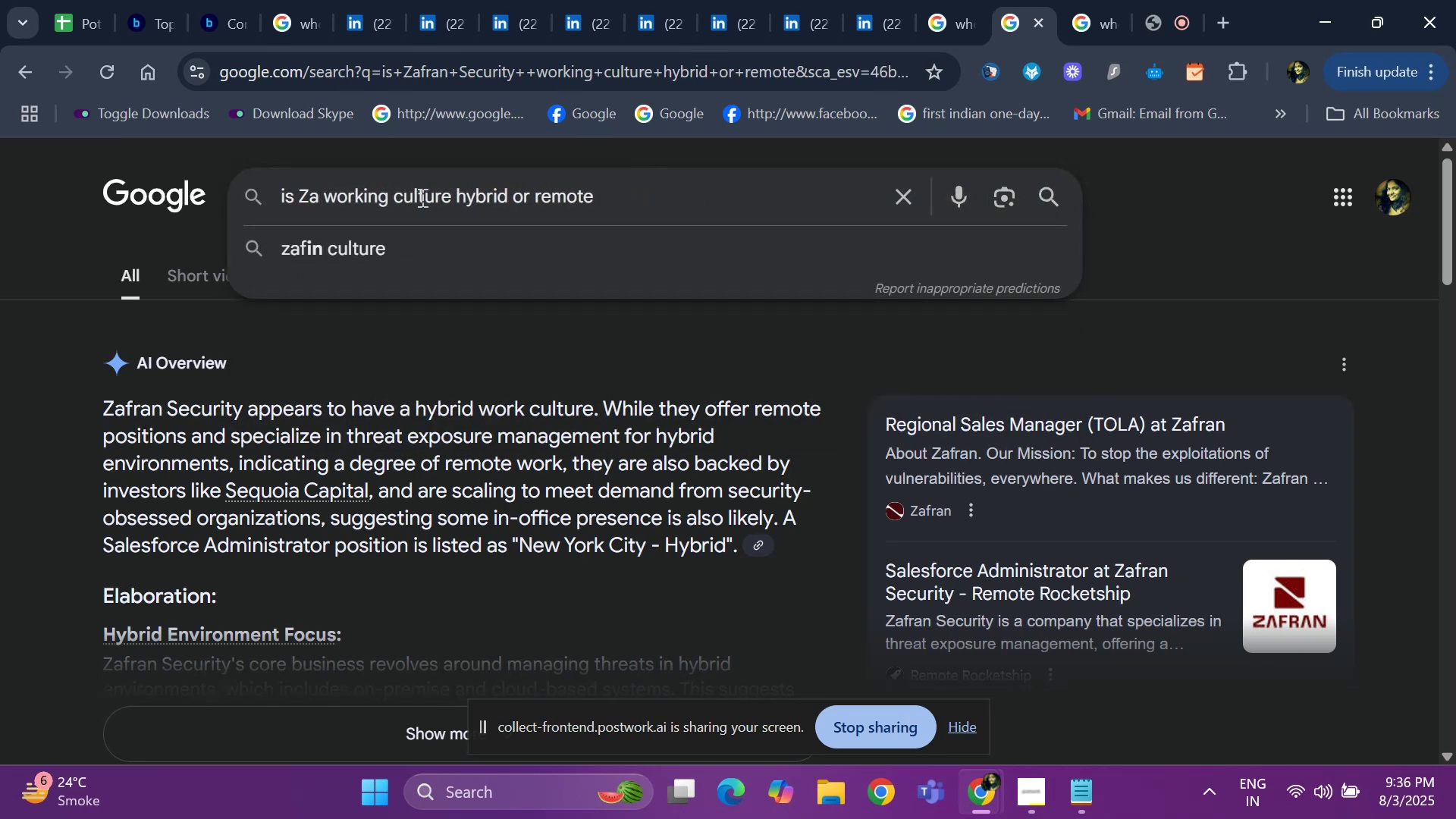 
key(Backspace)
 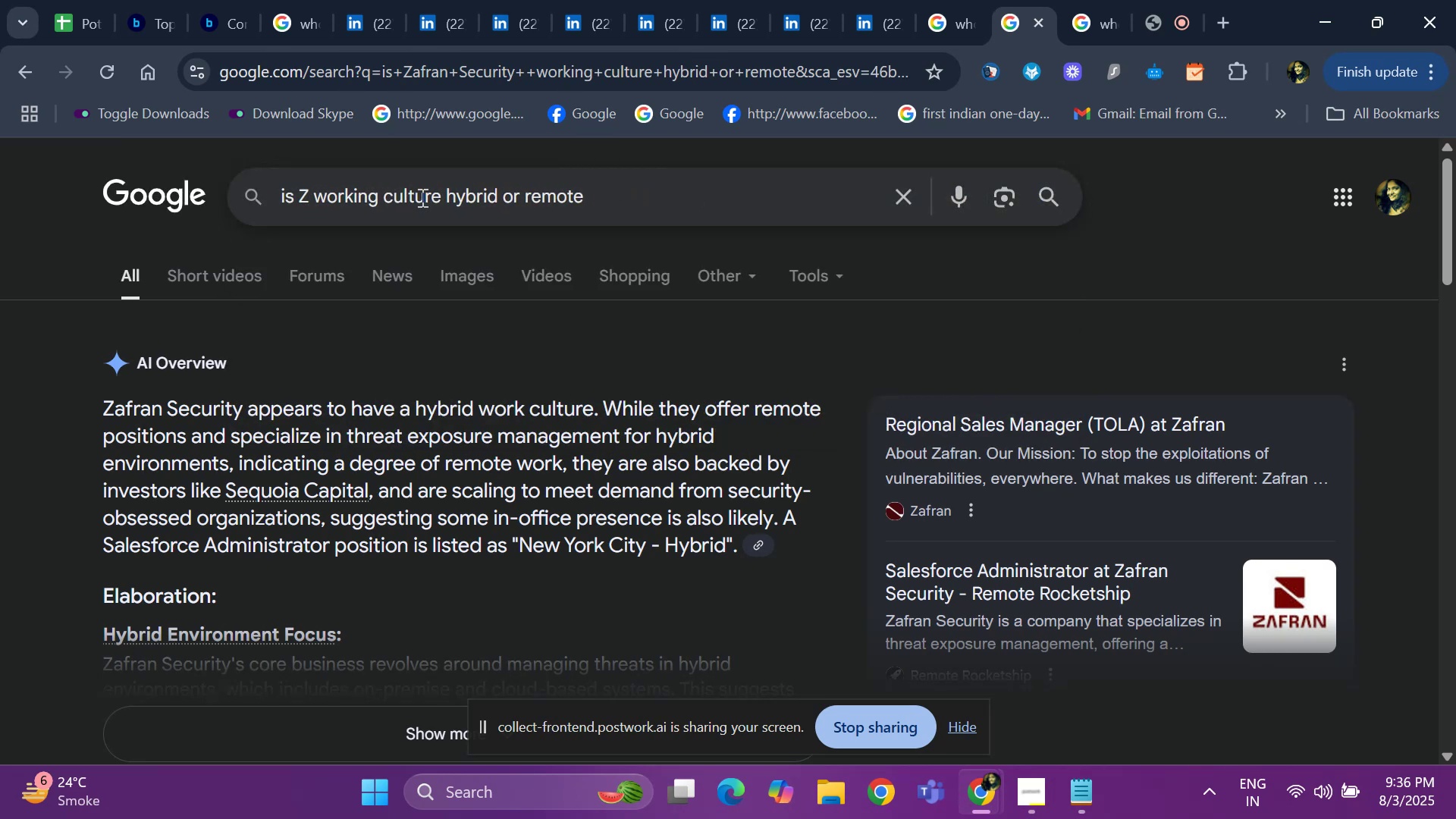 
key(Backspace)
 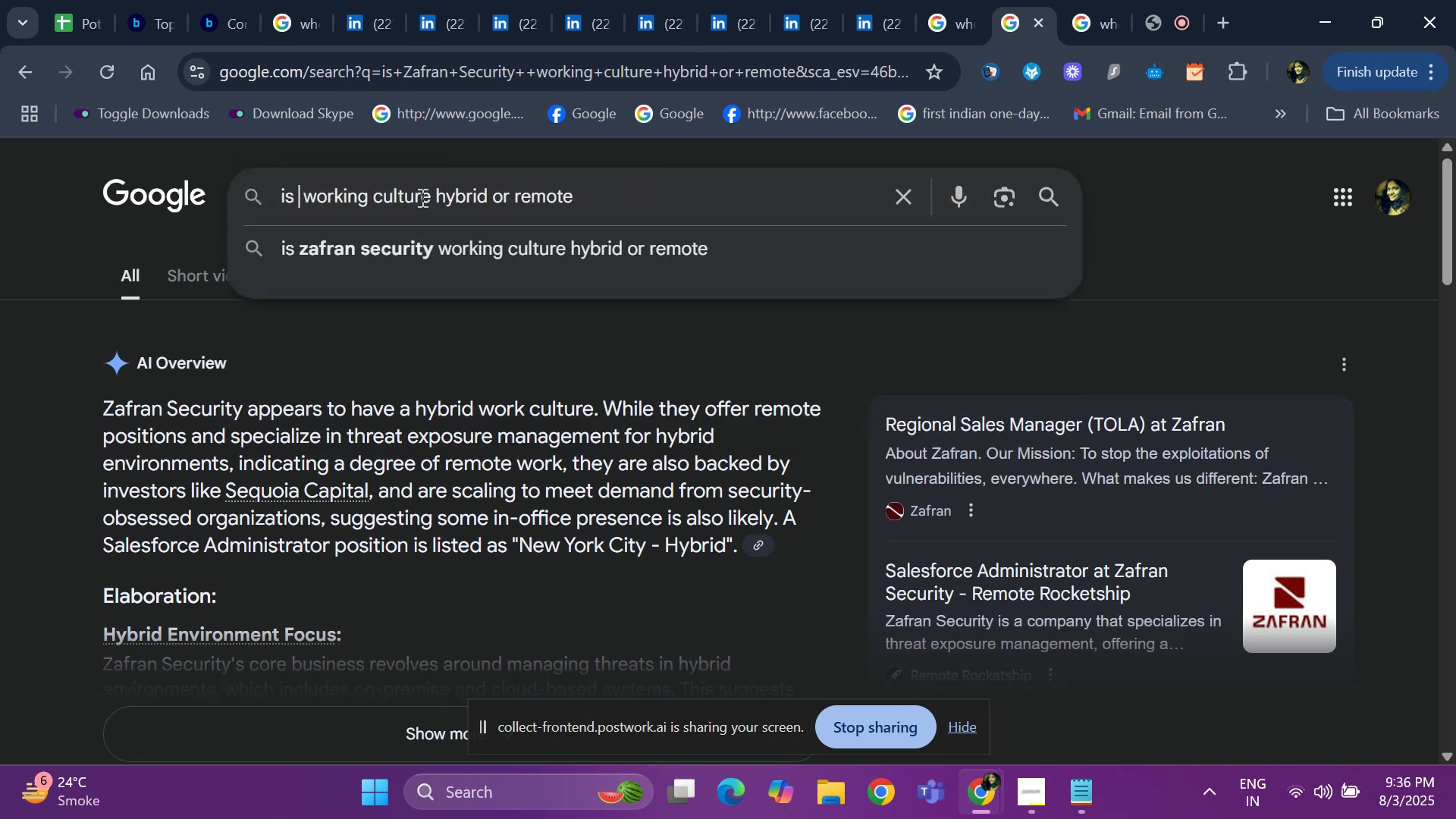 
key(Control+V)
 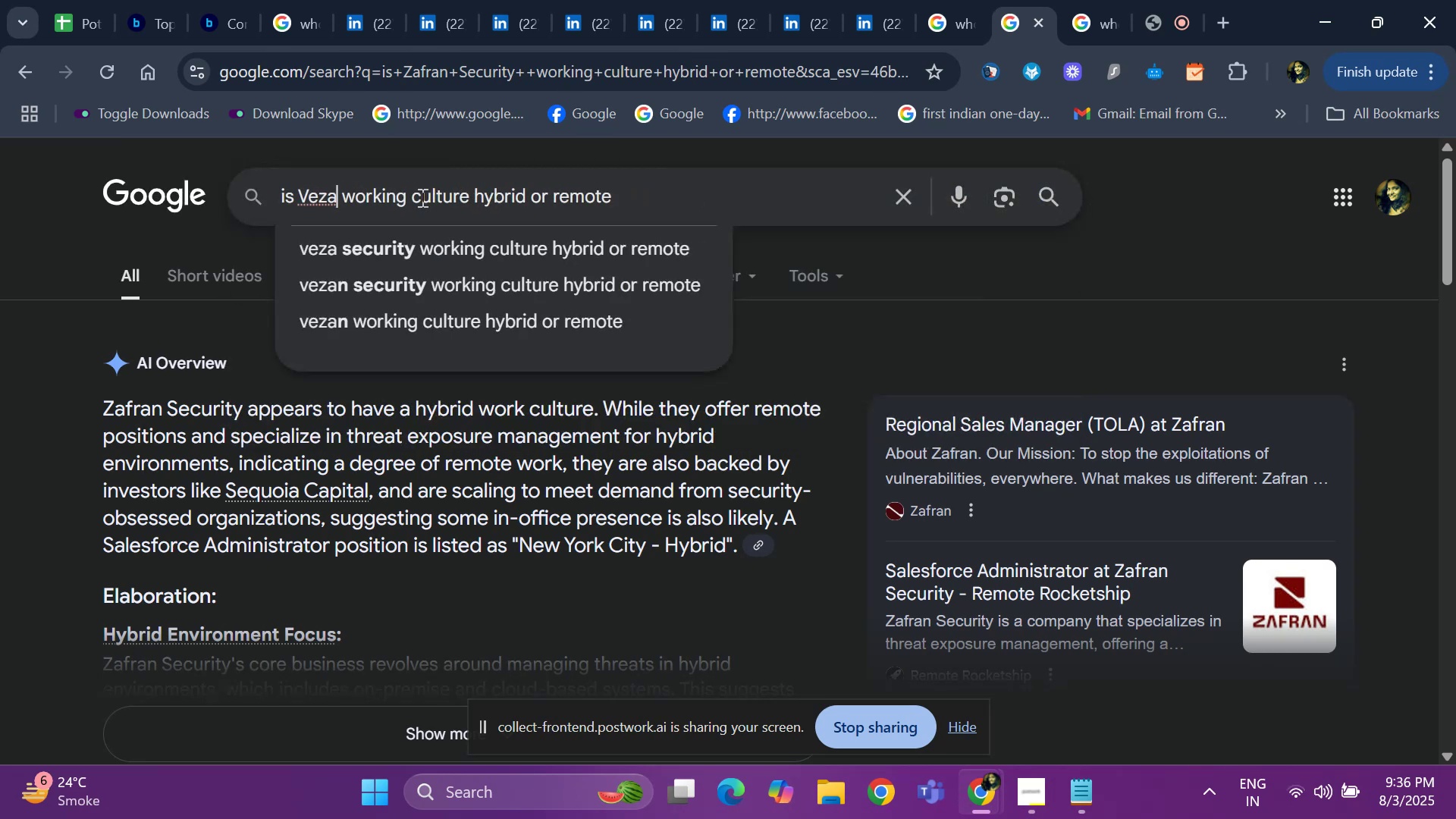 
key(Space)
 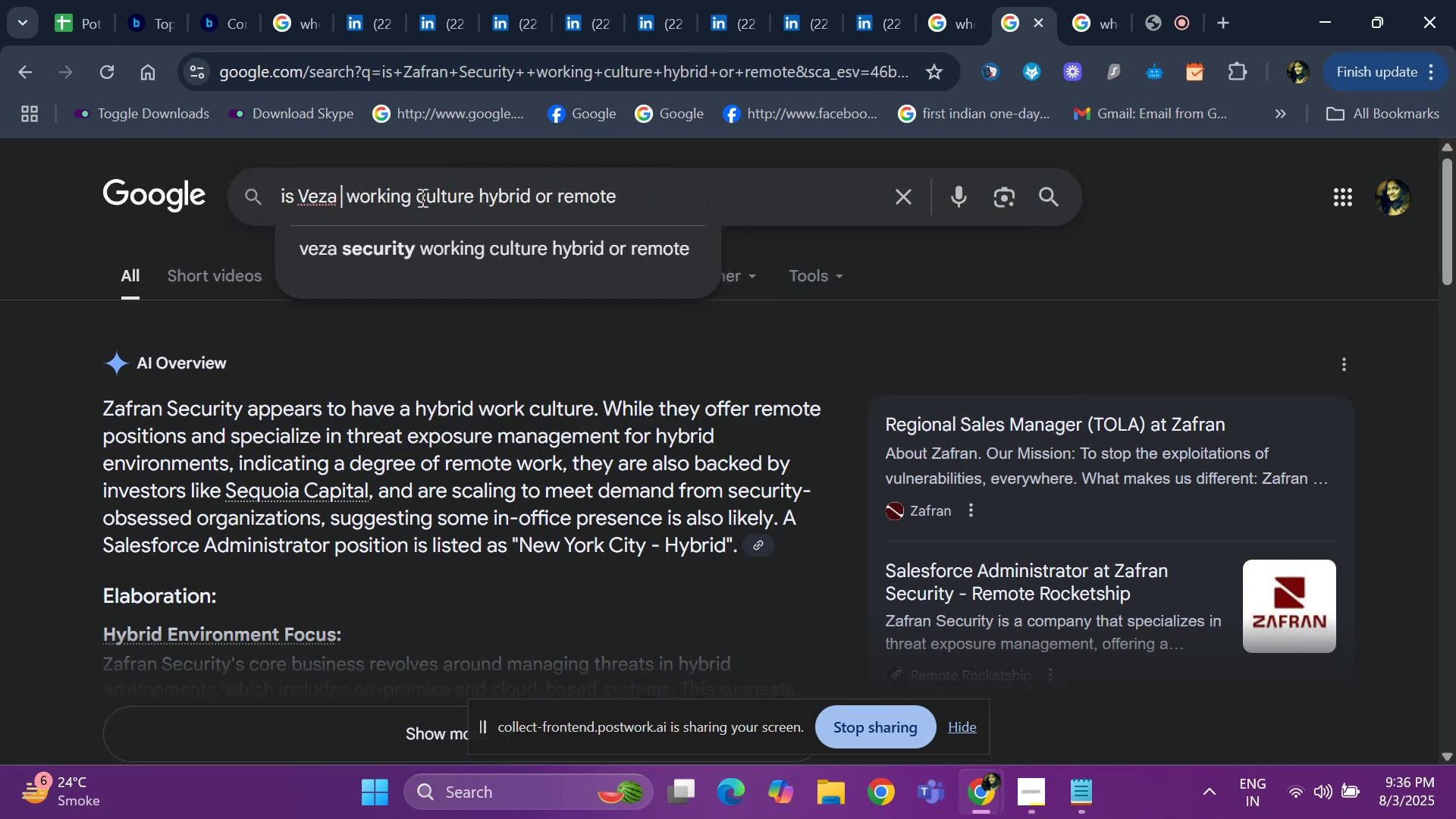 
key(Enter)
 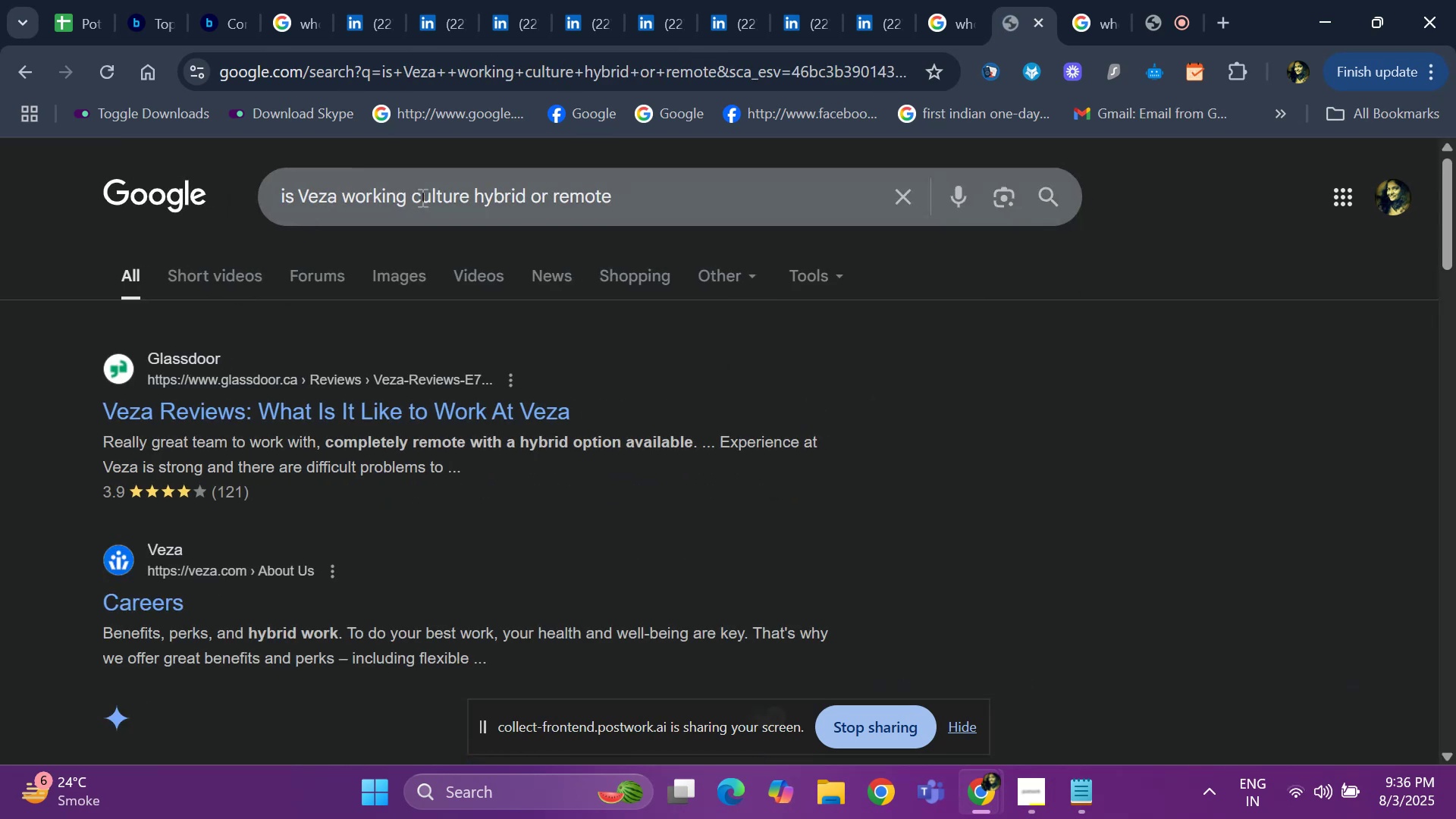 
scroll: coordinate [283, 431], scroll_direction: down, amount: 2.0
 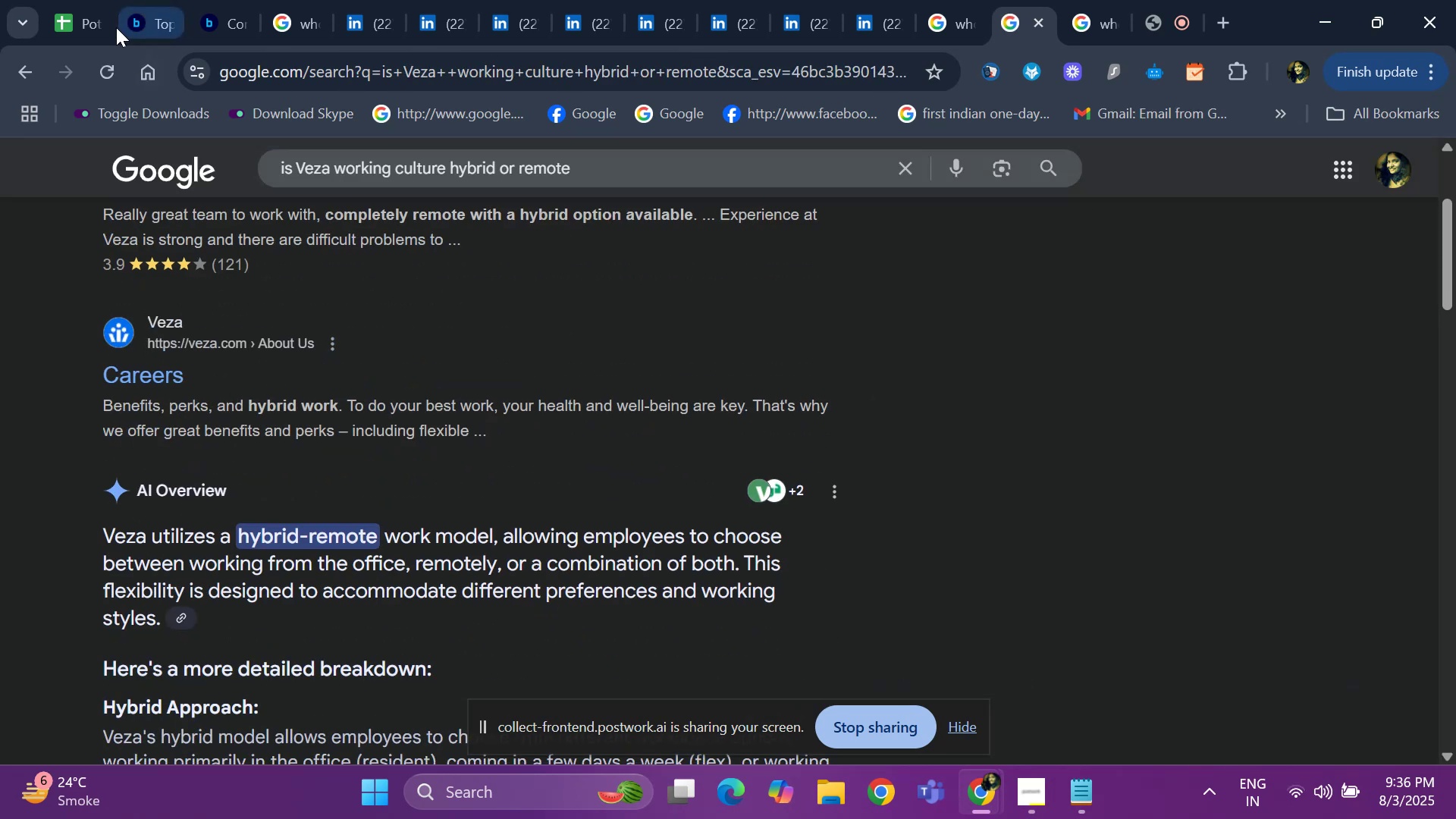 
left_click([94, 11])
 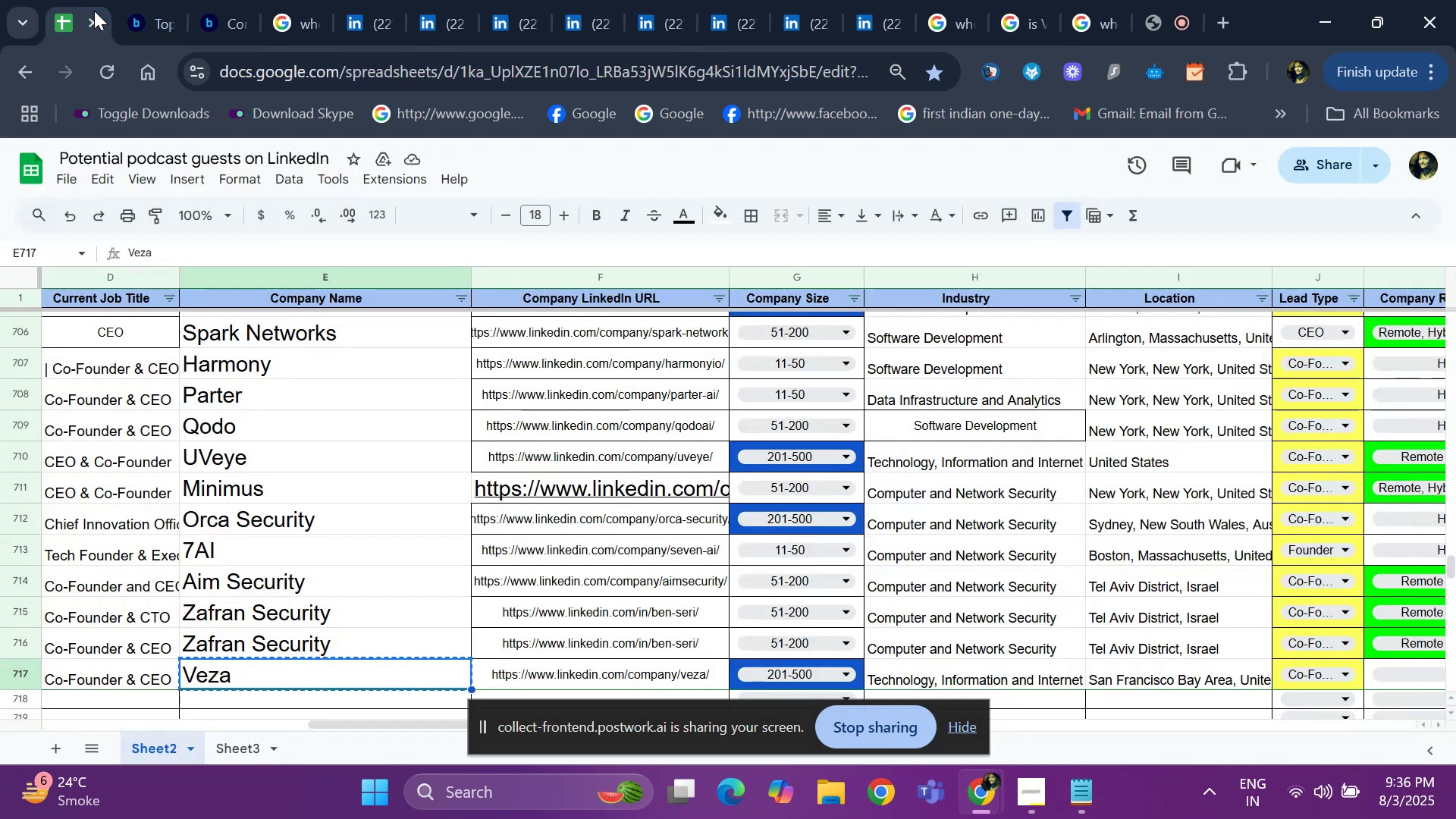 
key(ArrowRight)
 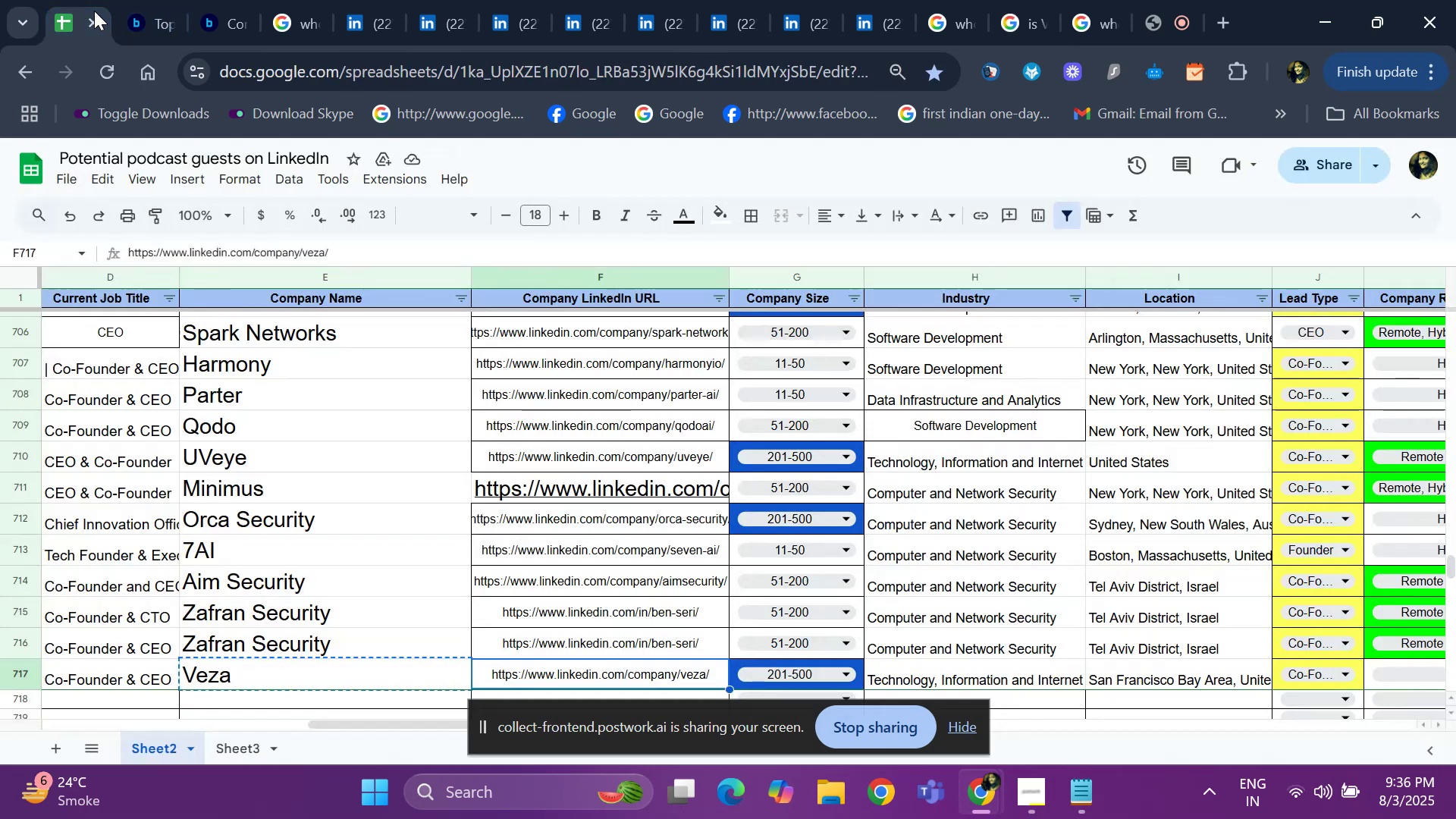 
key(ArrowRight)
 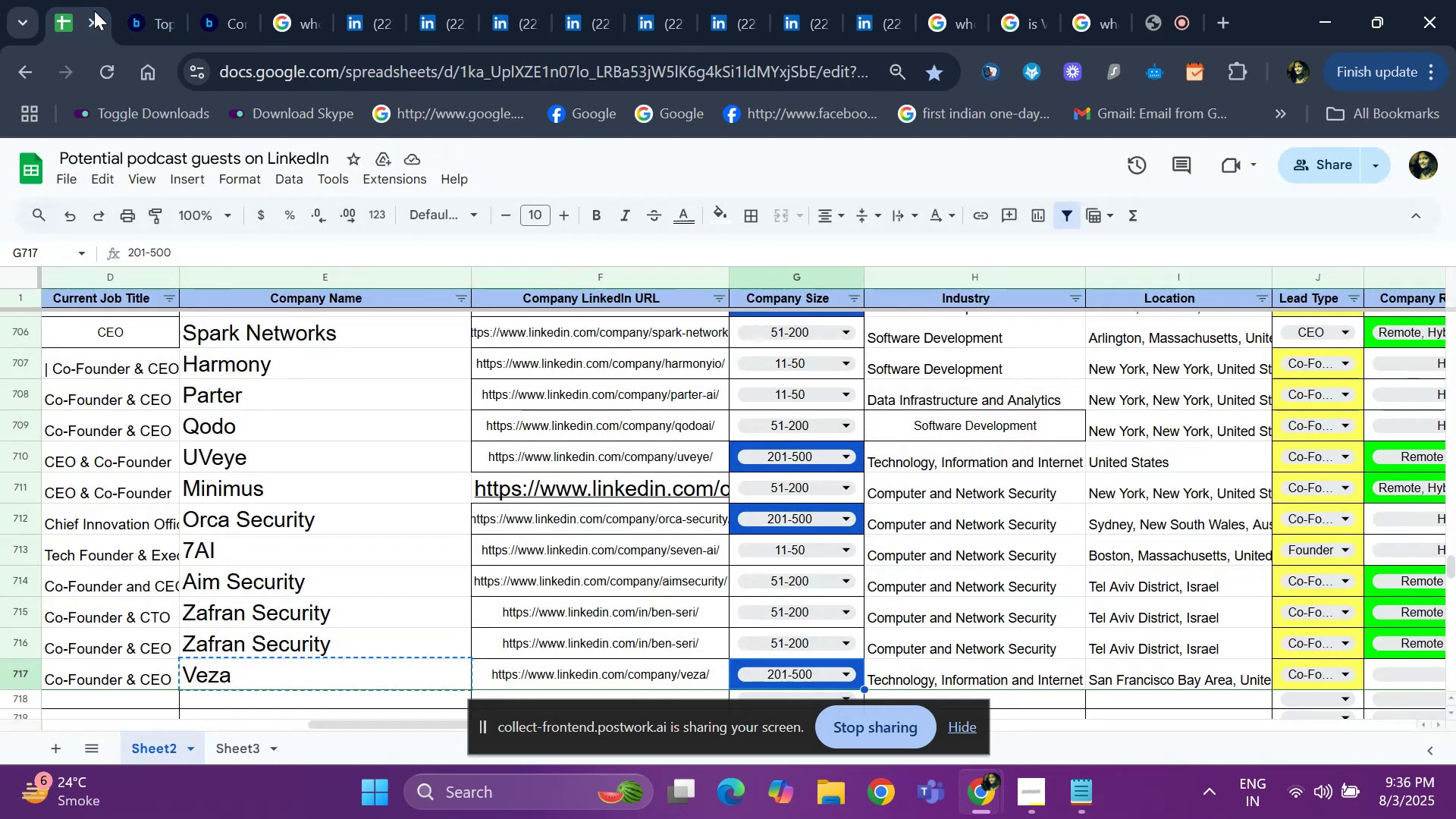 
key(ArrowRight)
 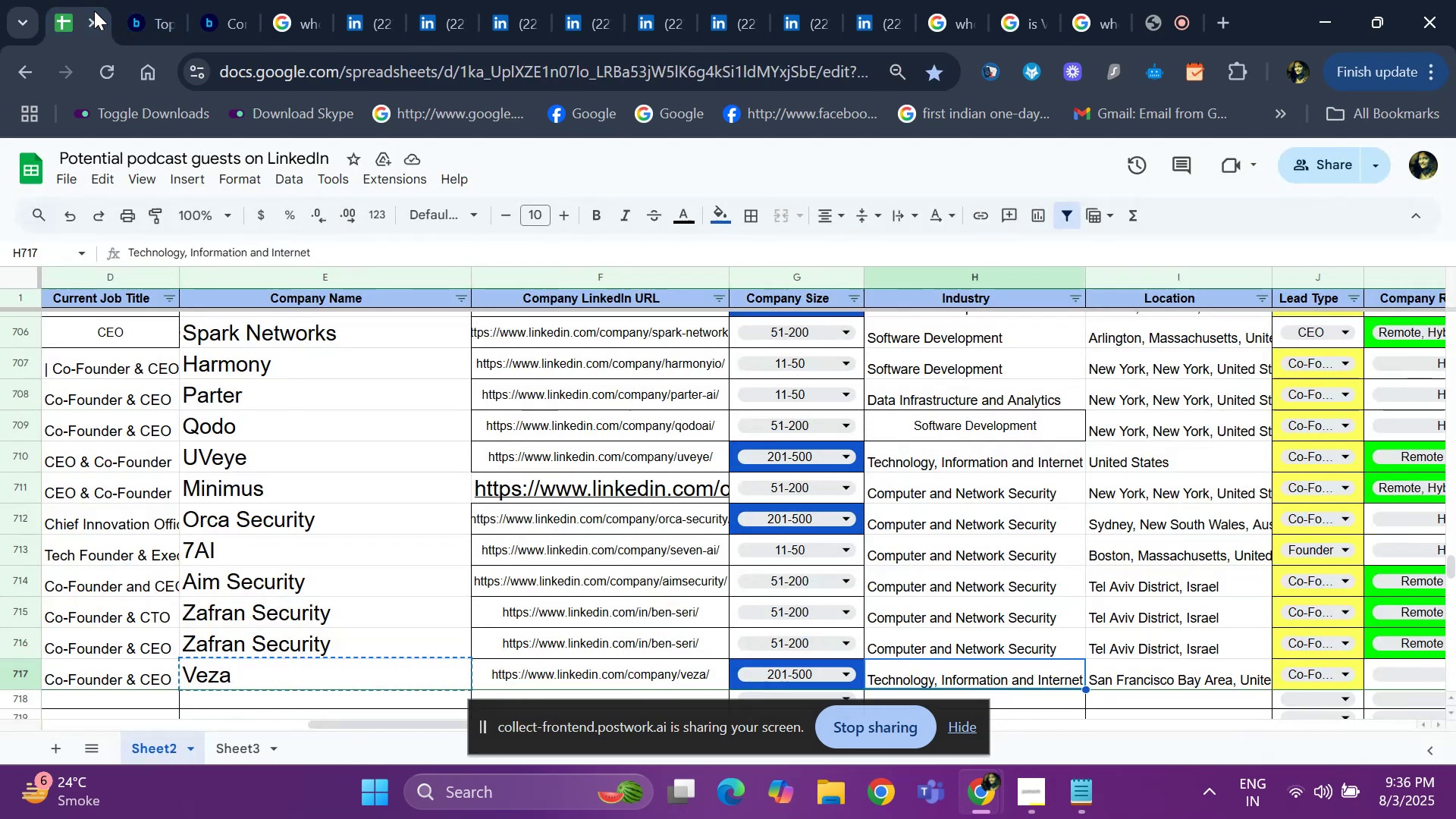 
key(ArrowRight)
 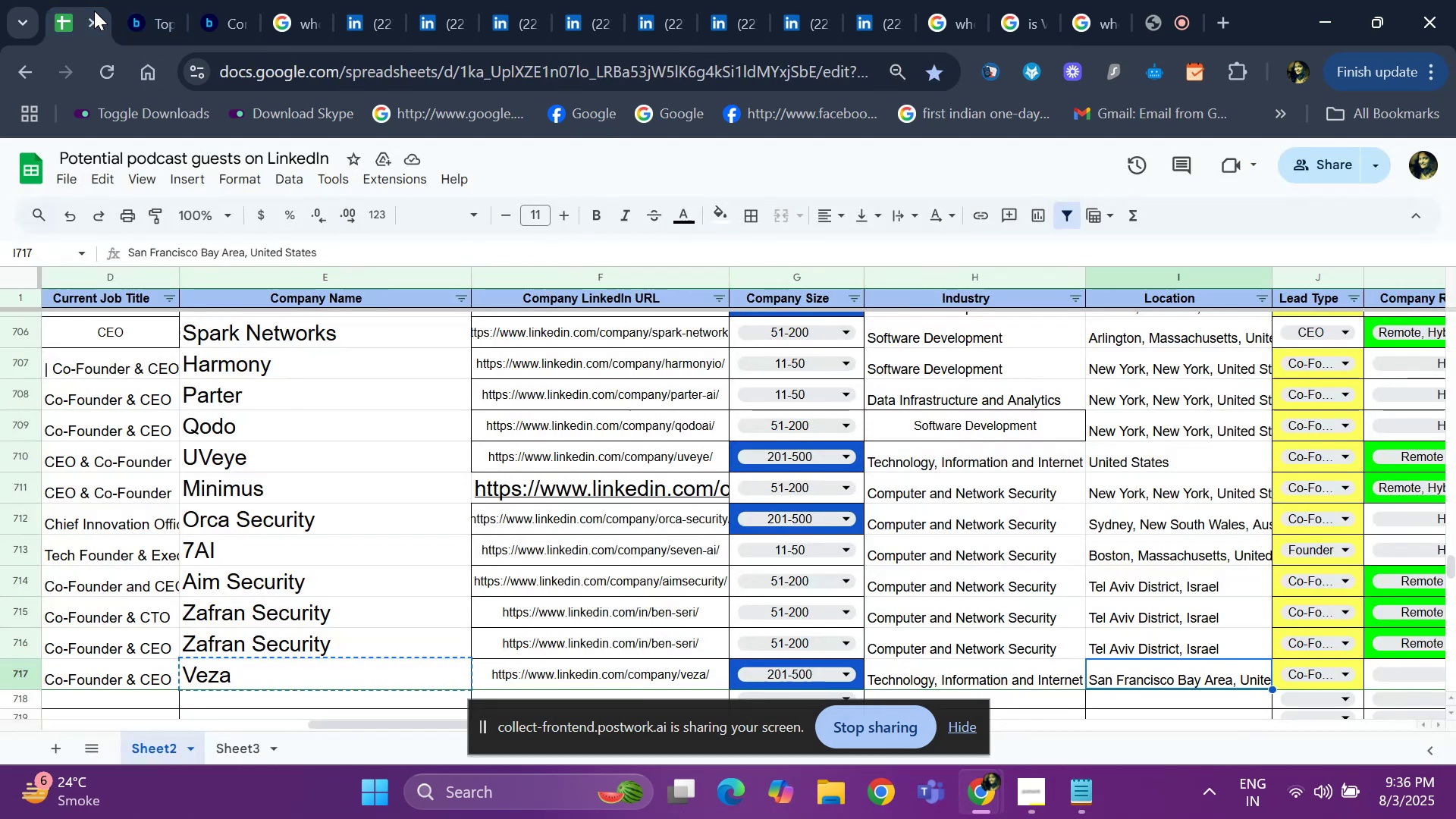 
key(ArrowRight)
 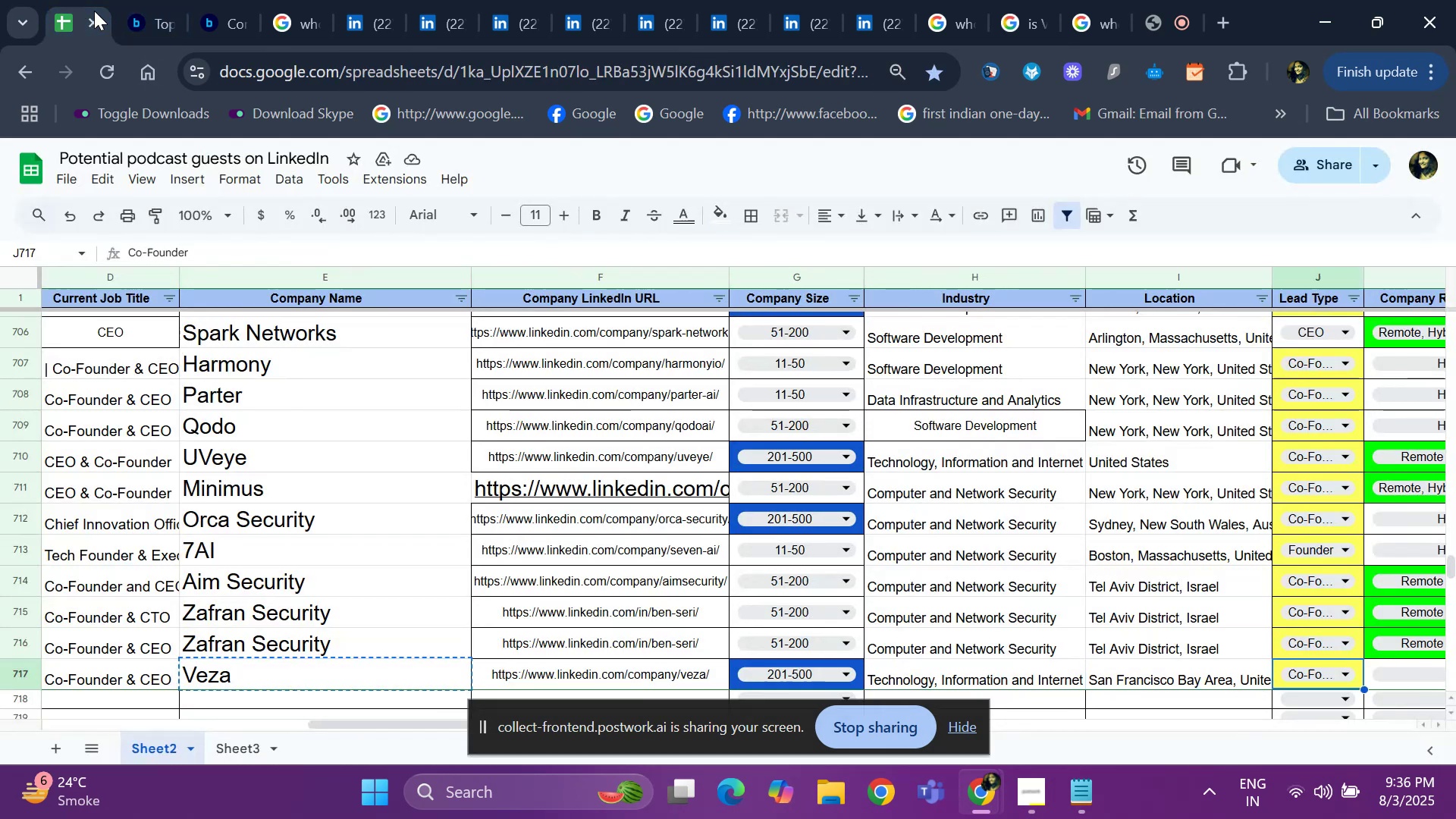 
key(ArrowRight)
 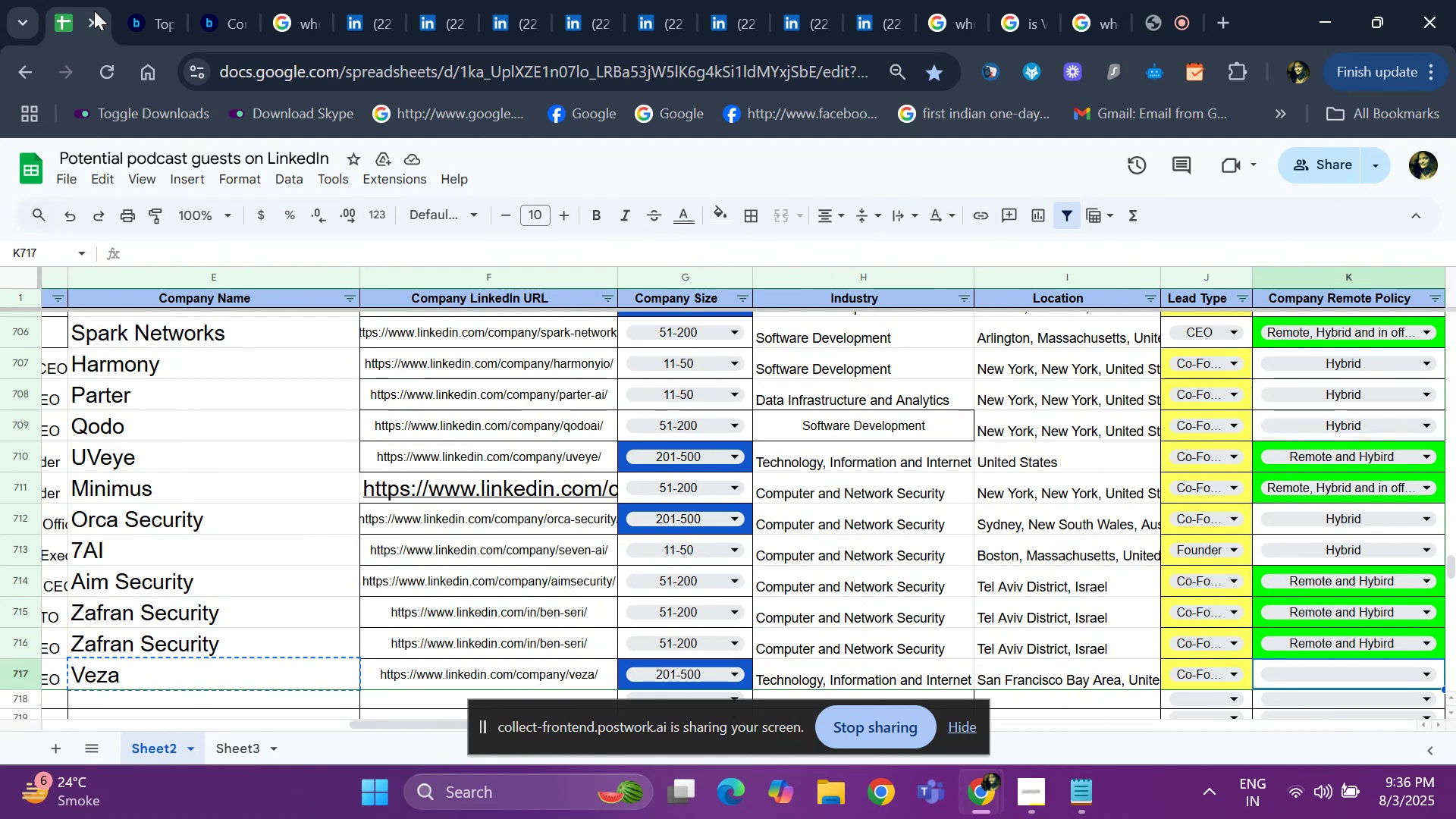 
key(ArrowRight)
 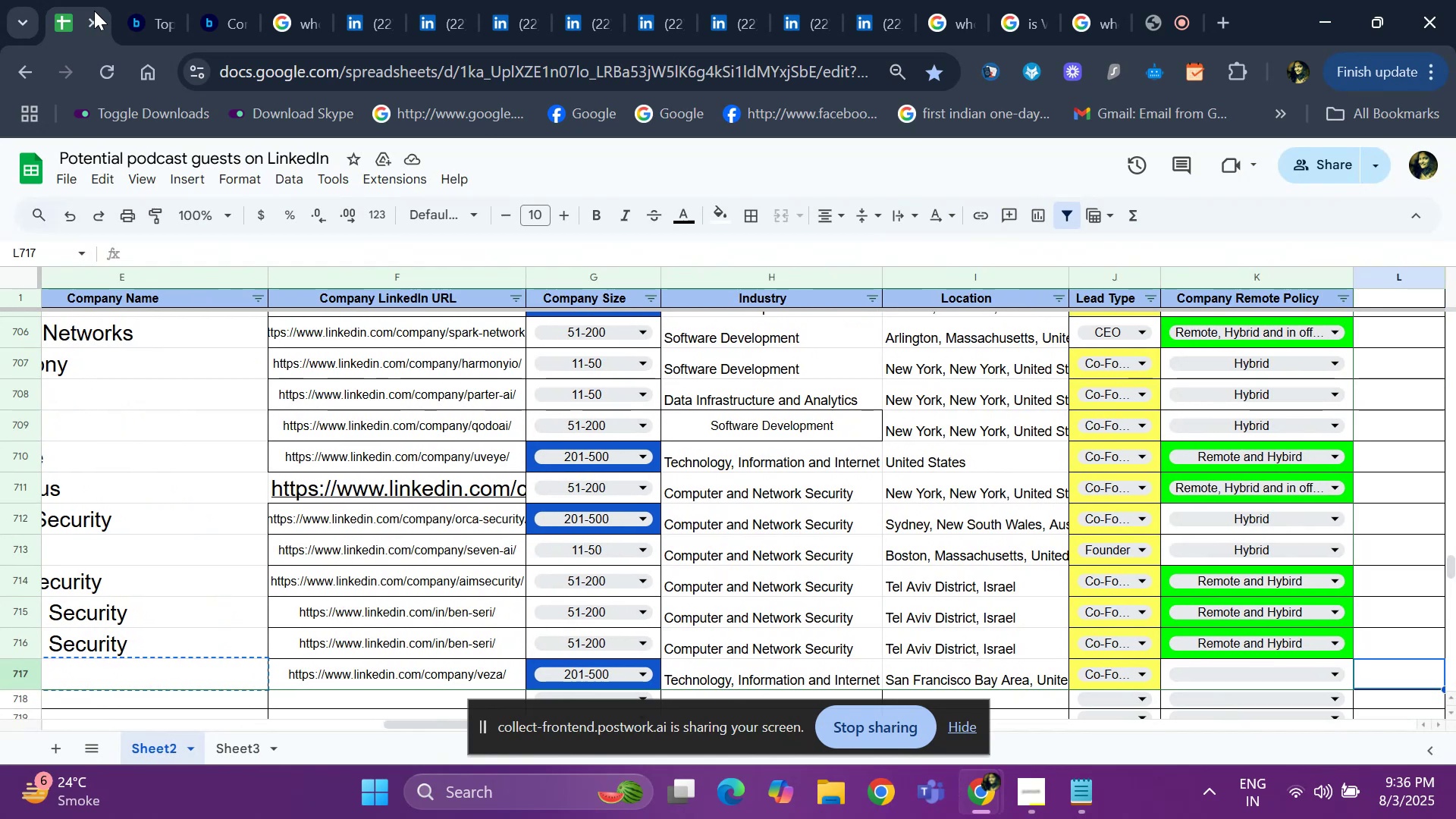 
key(ArrowLeft)
 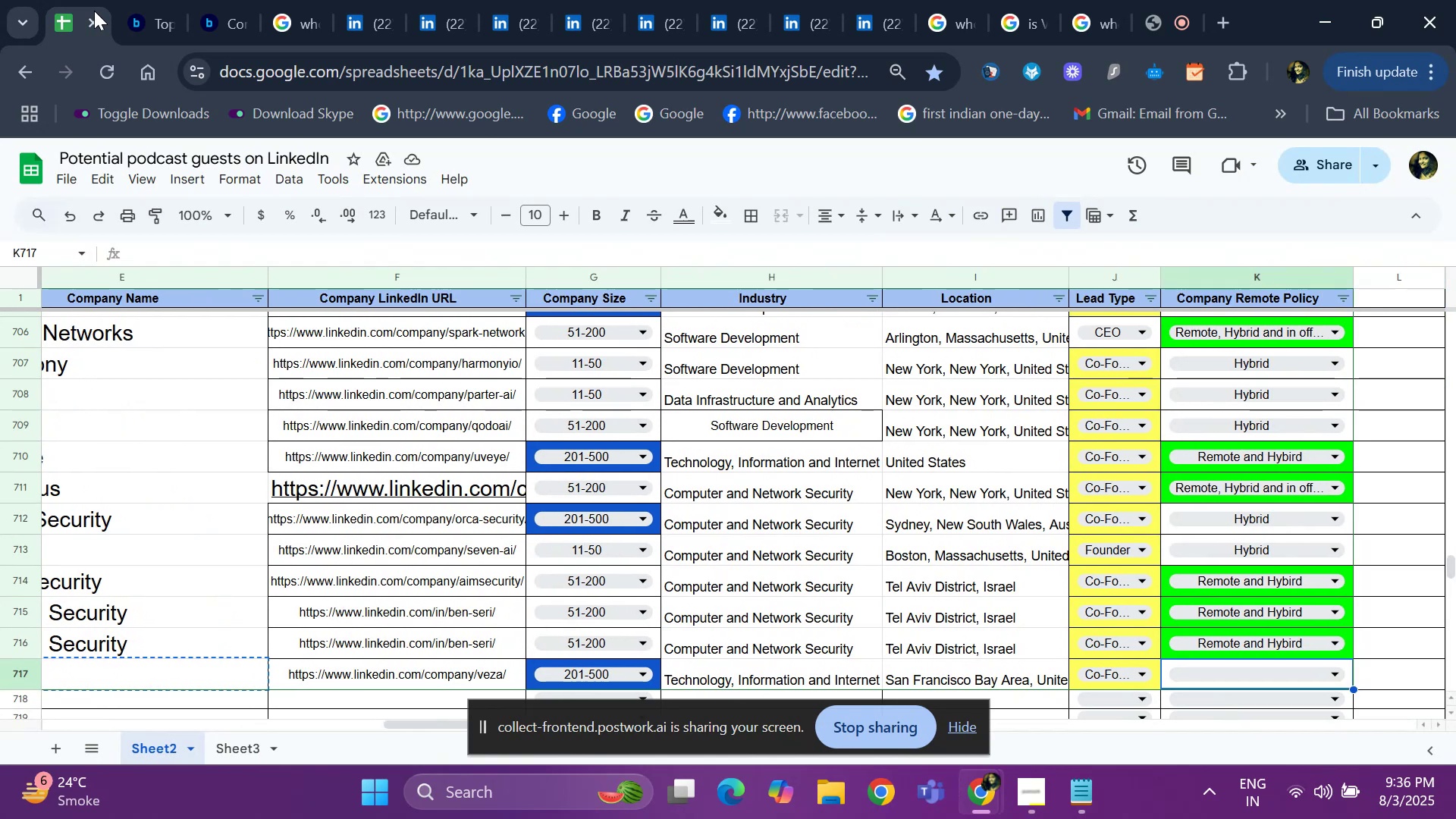 
key(Enter)
 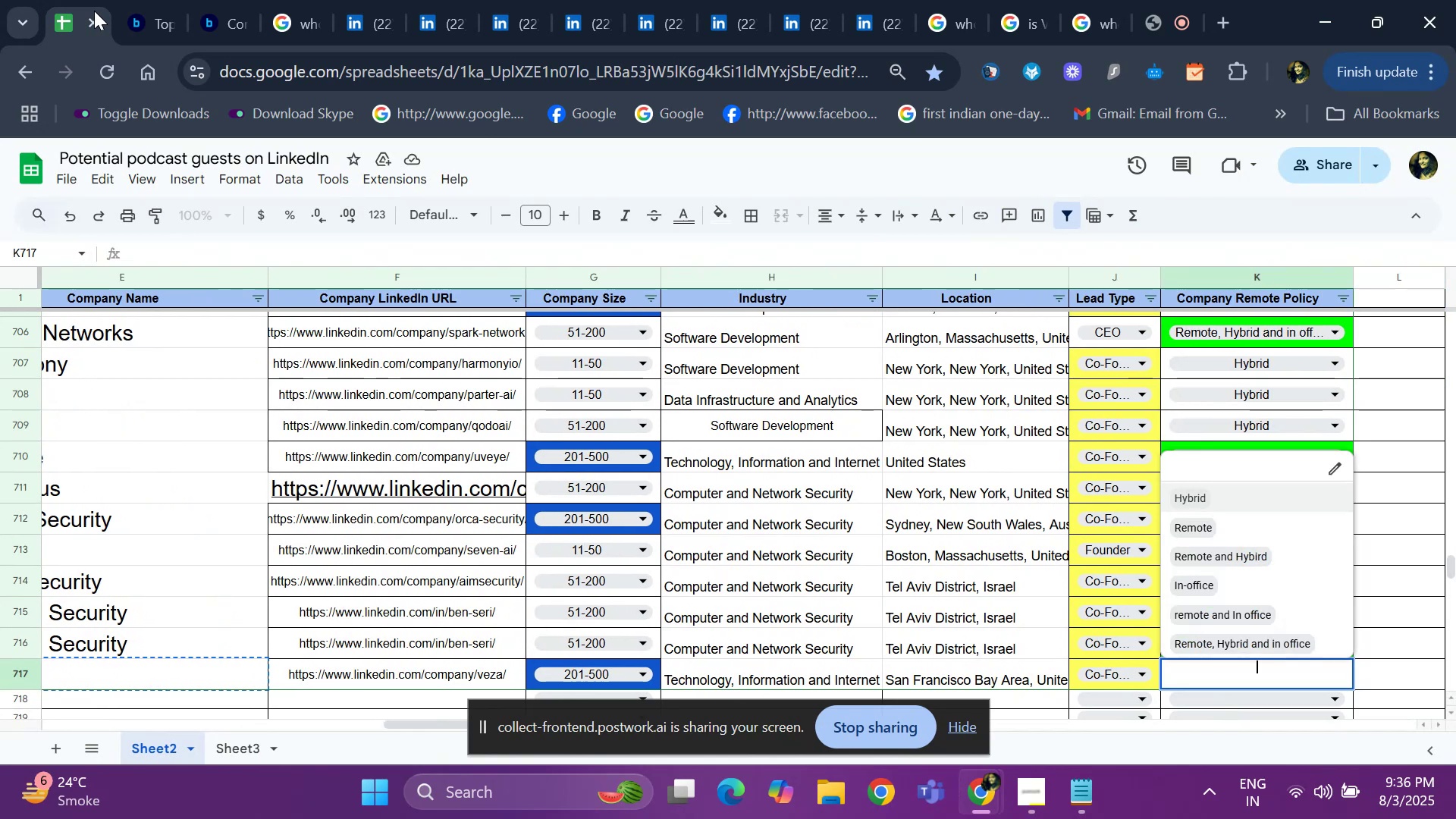 
key(ArrowDown)
 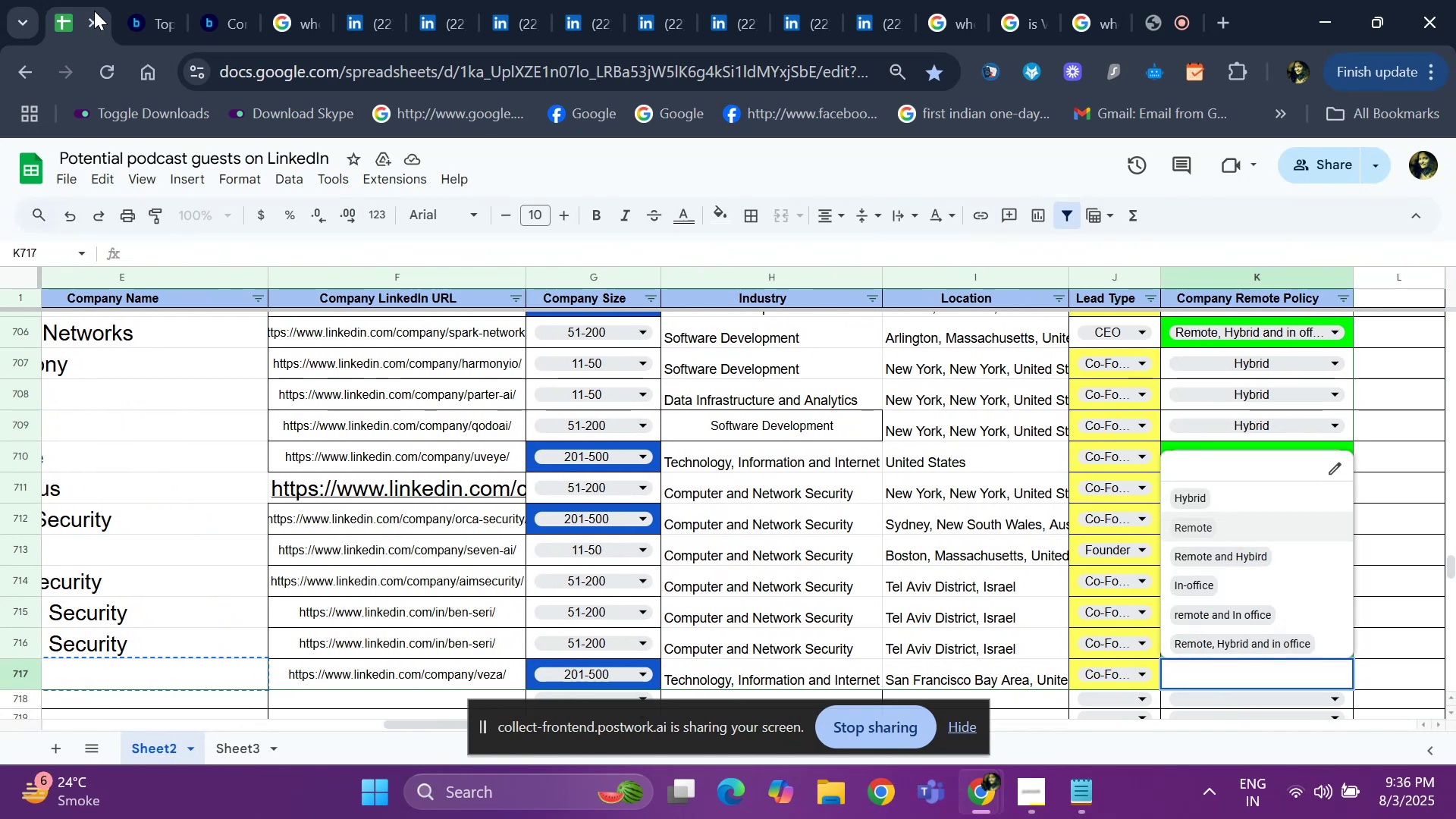 
key(ArrowDown)
 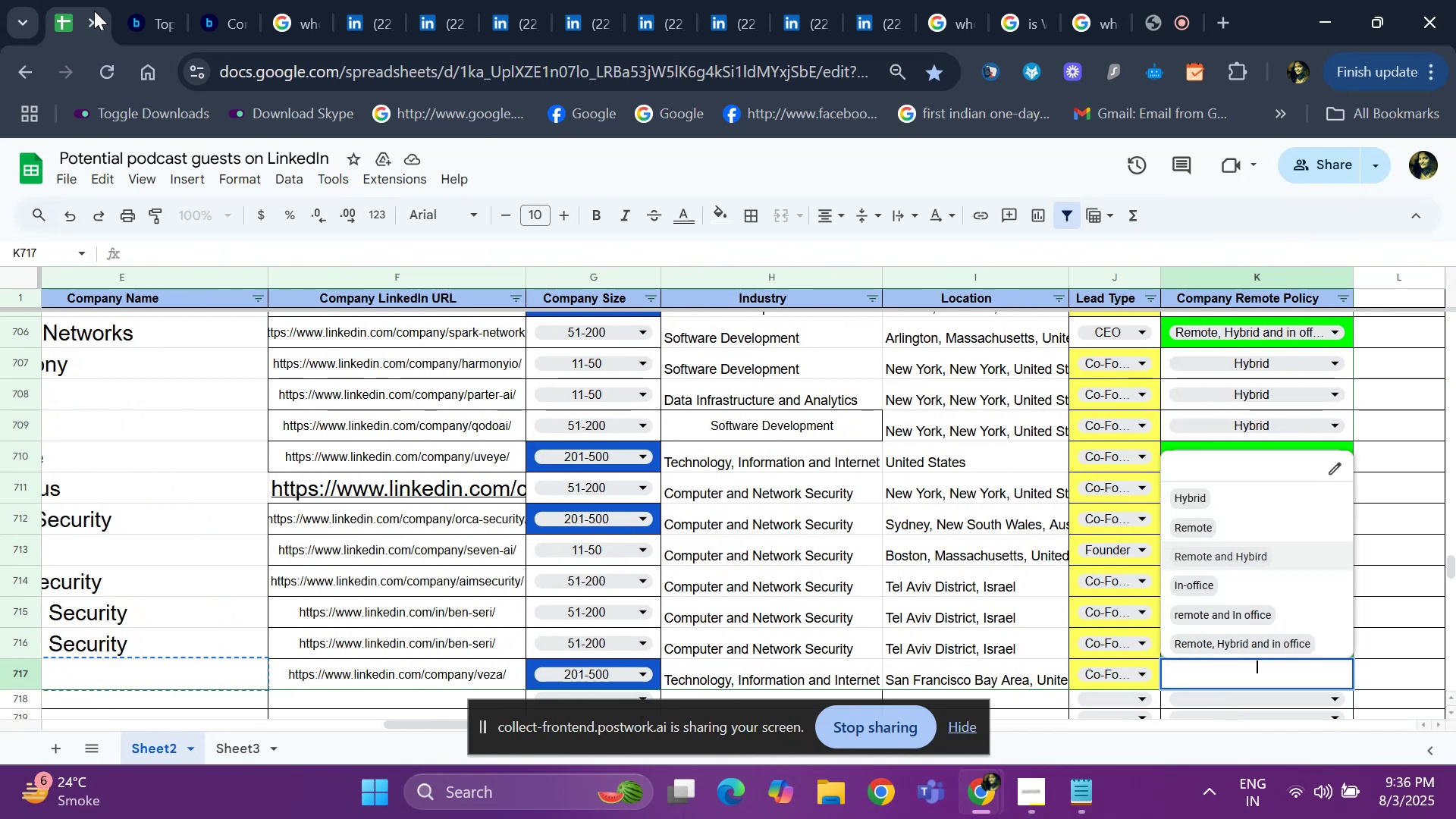 
key(Enter)
 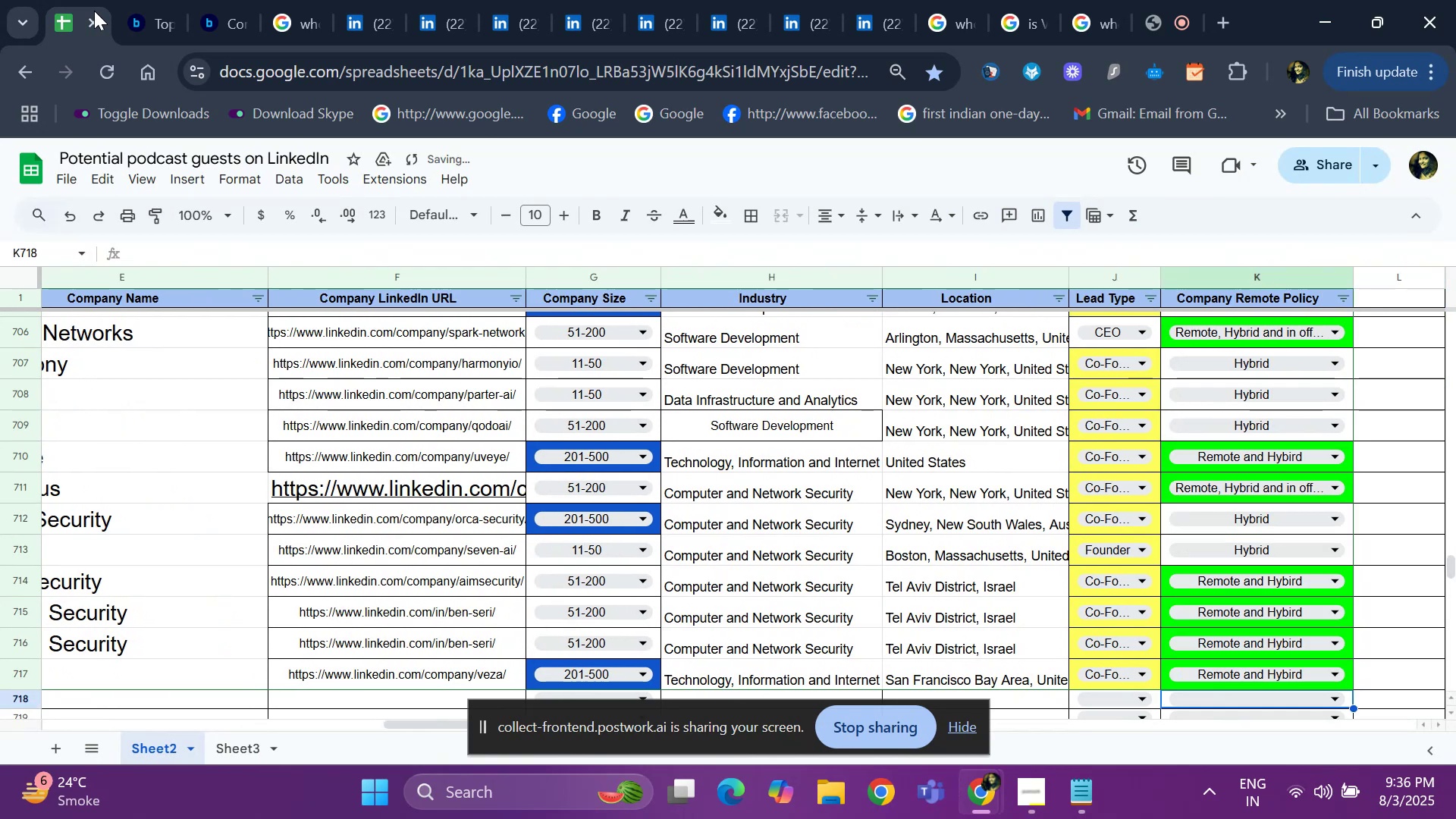 
key(ArrowUp)
 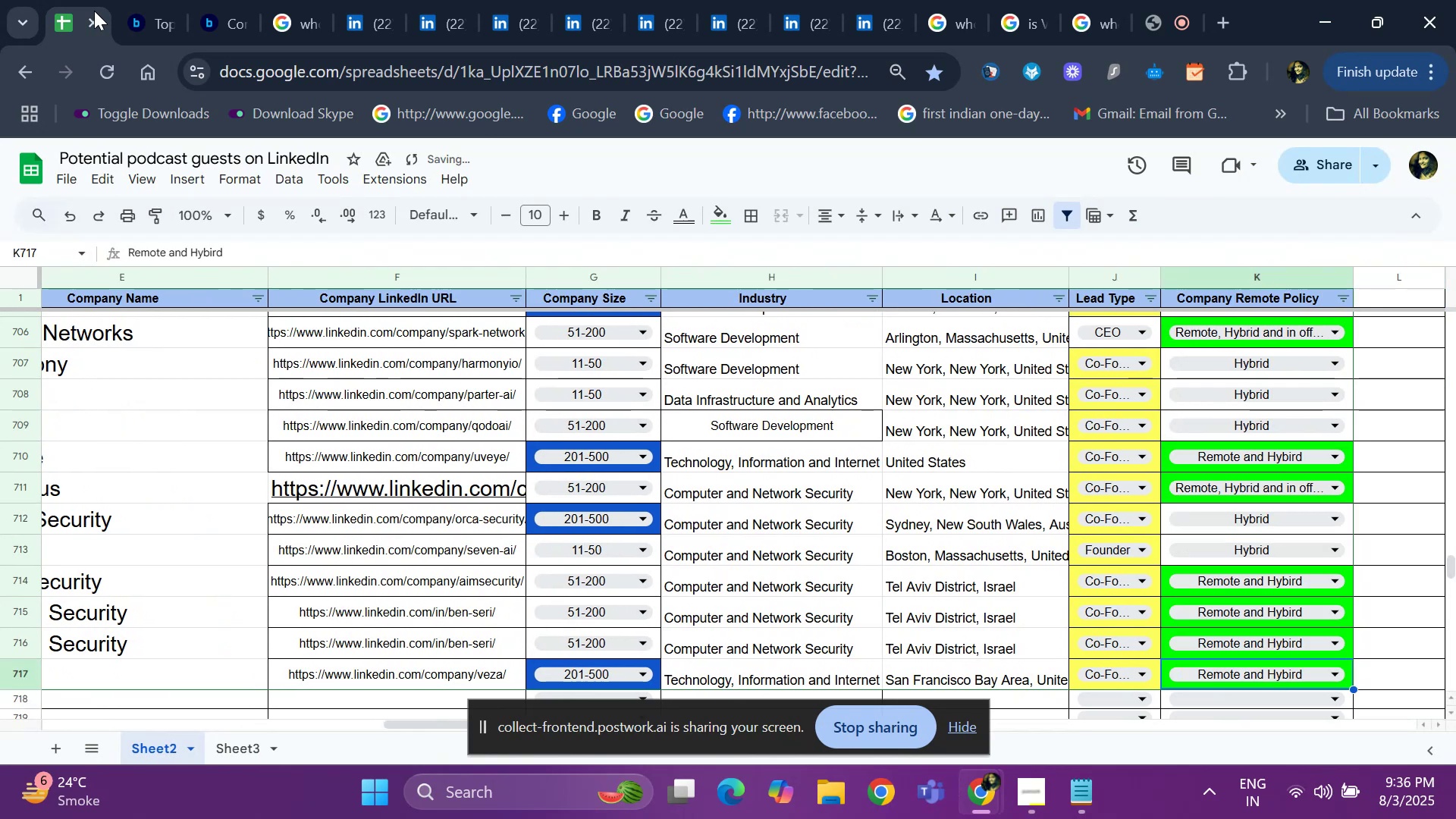 
hold_key(key=ArrowLeft, duration=0.98)
 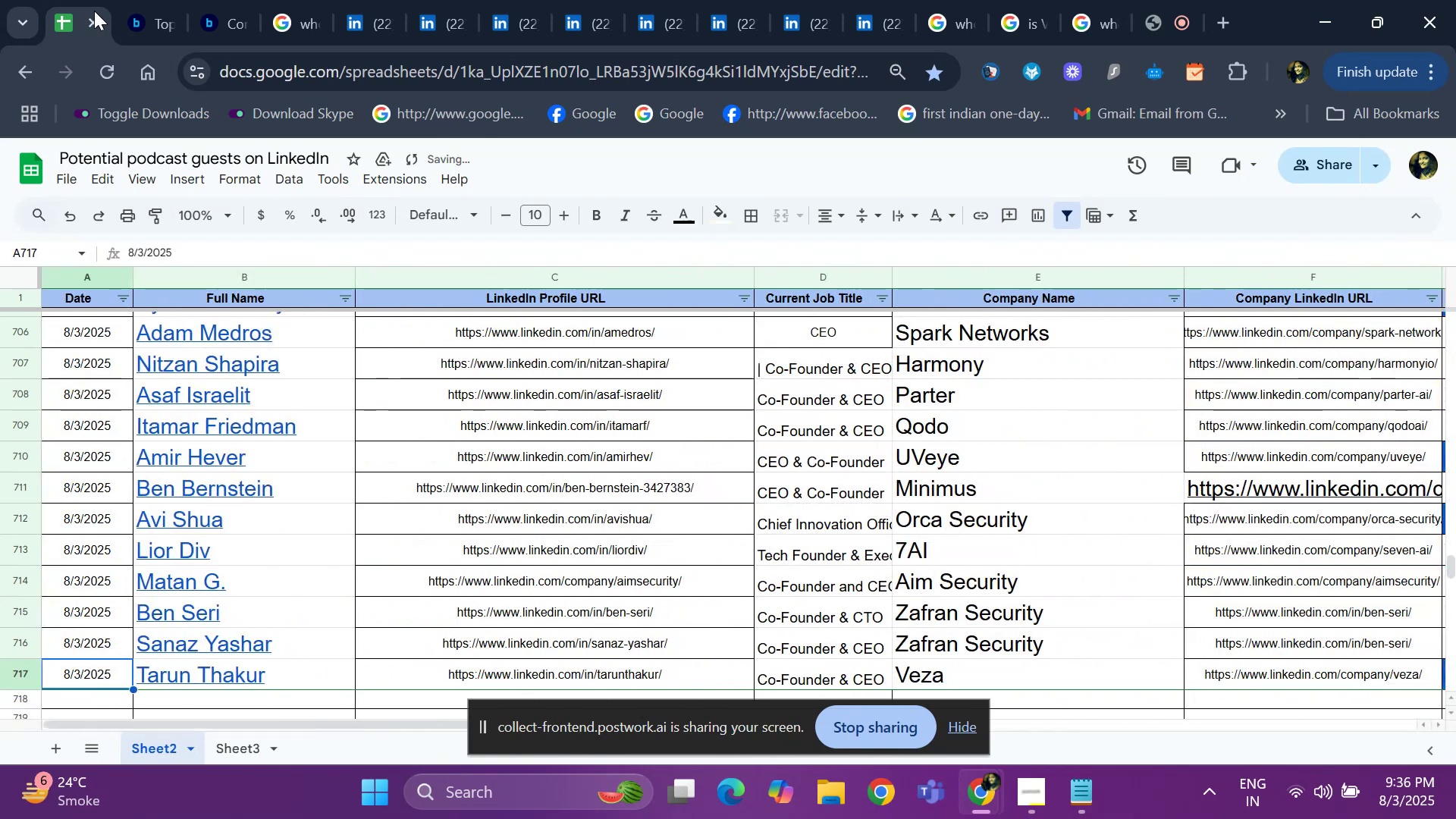 
key(ArrowDown)
 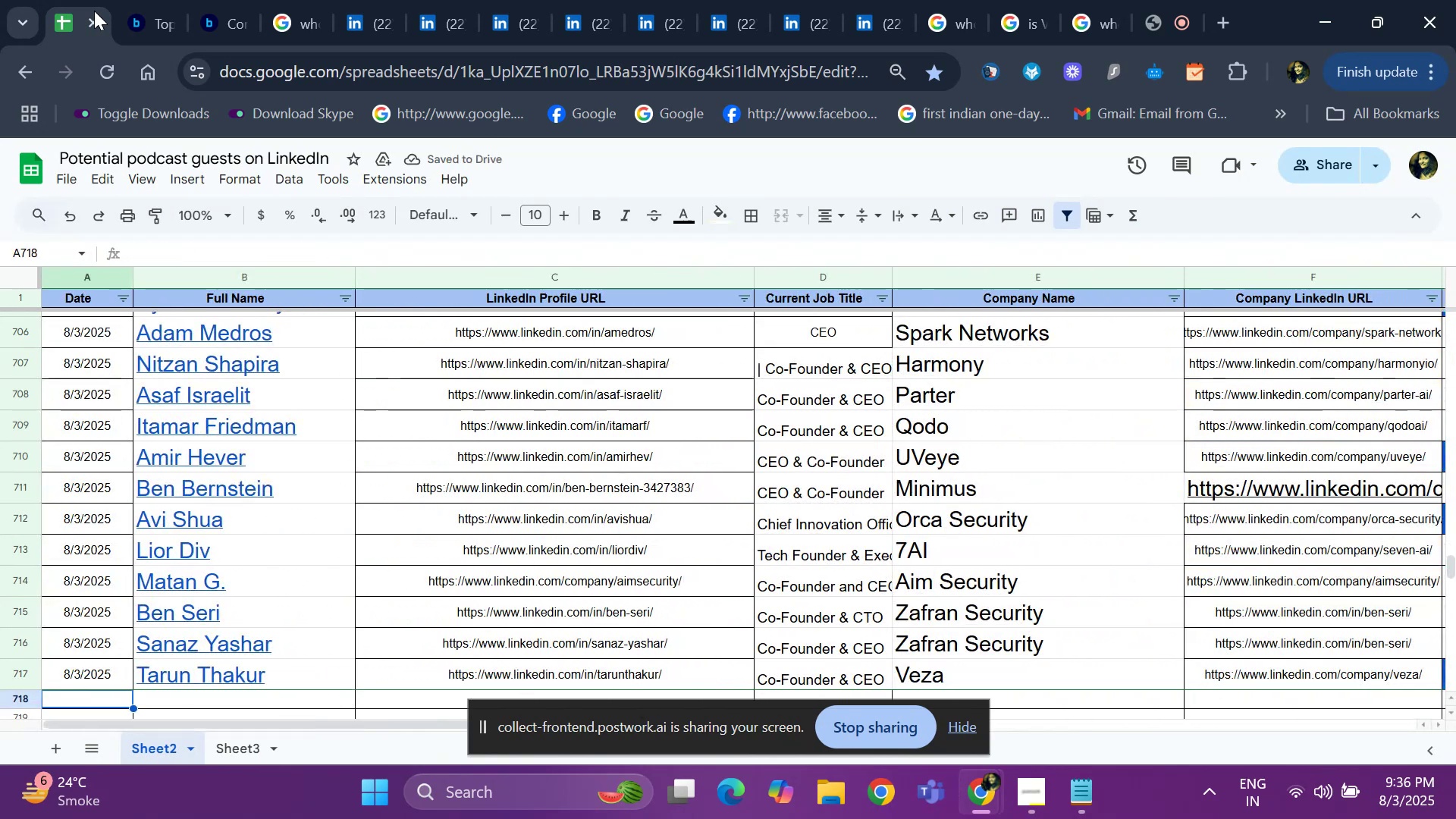 
key(ArrowDown)
 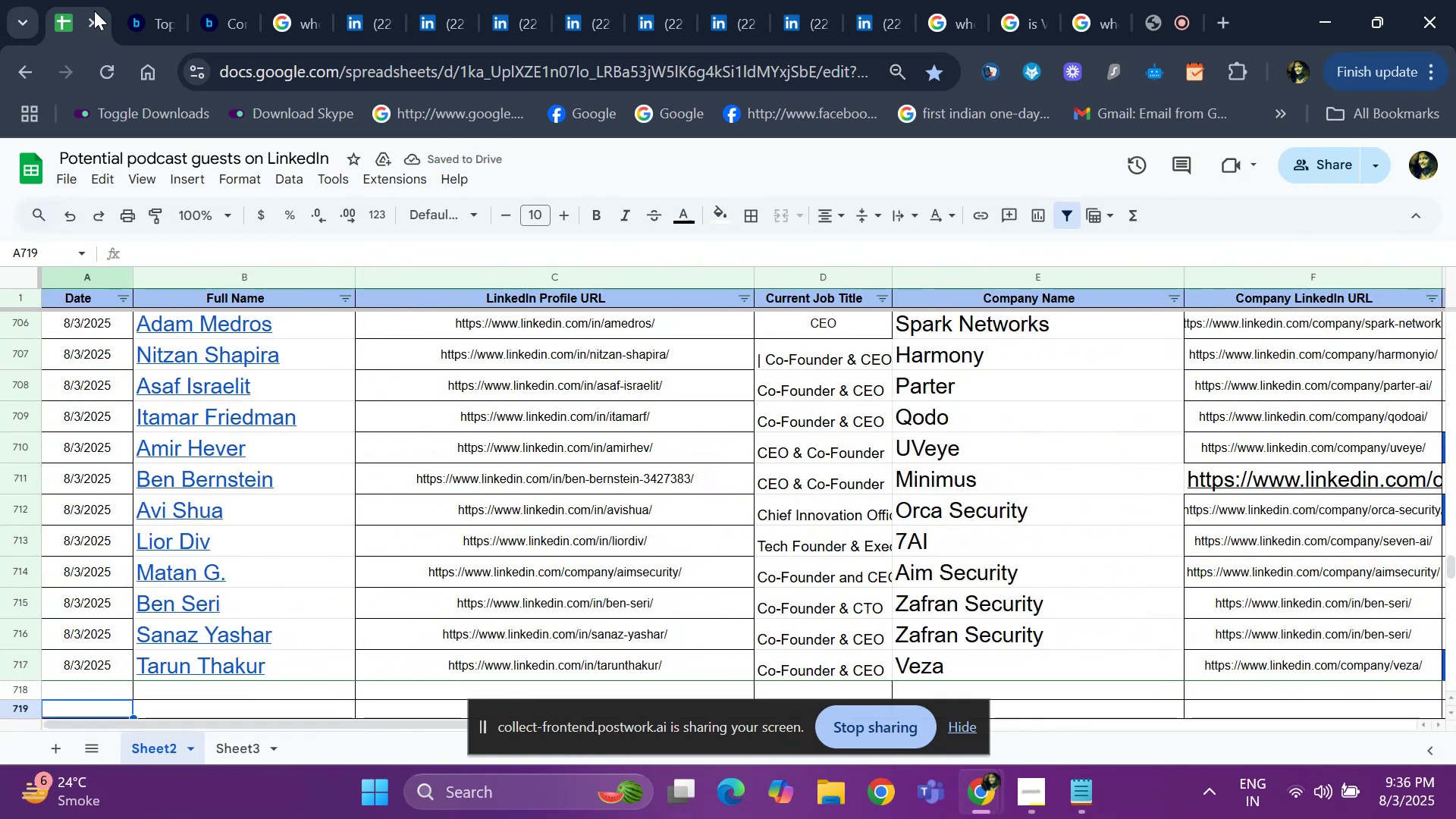 
key(ArrowDown)
 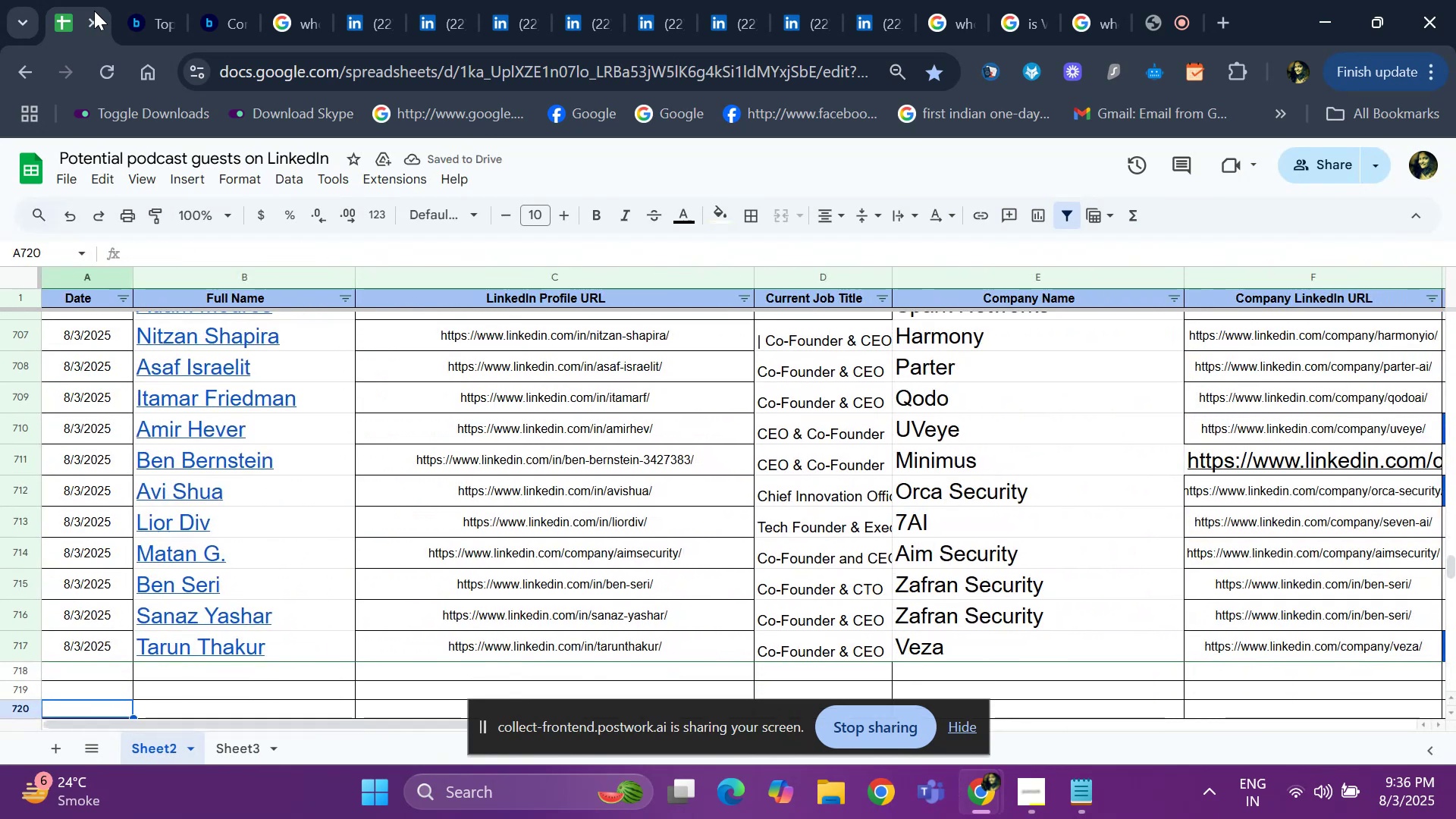 
key(ArrowDown)
 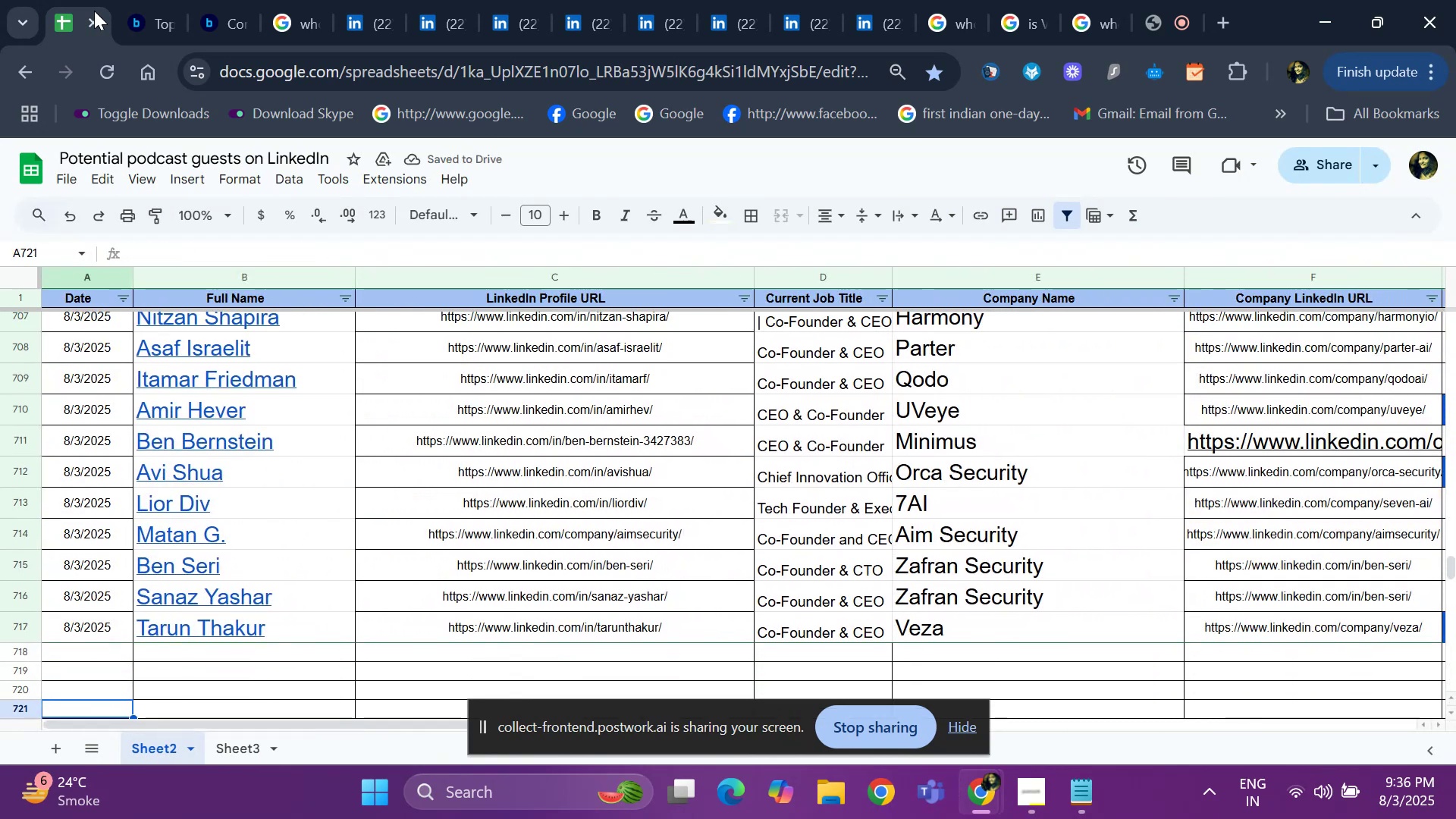 
key(ArrowDown)
 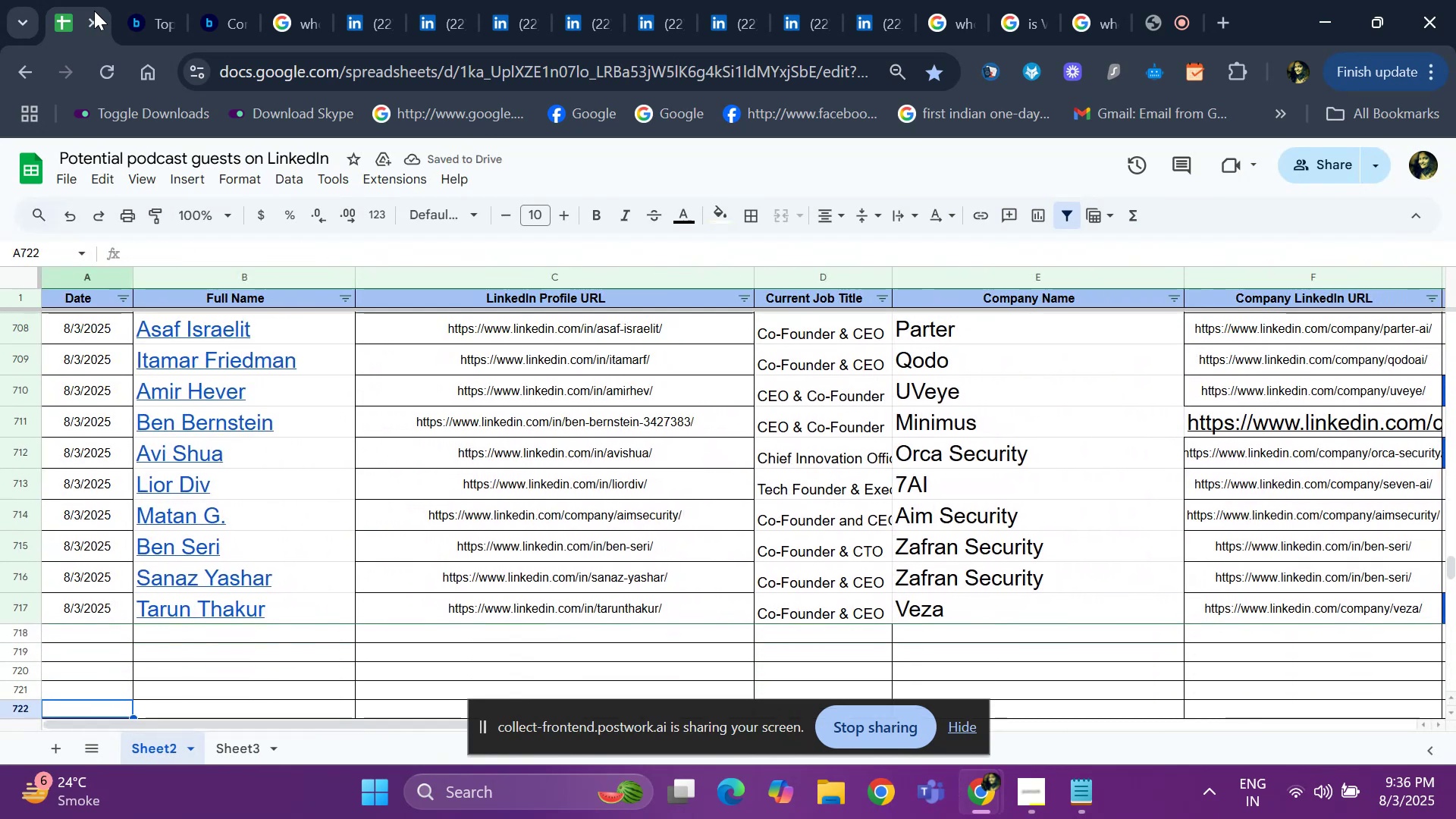 
key(ArrowDown)
 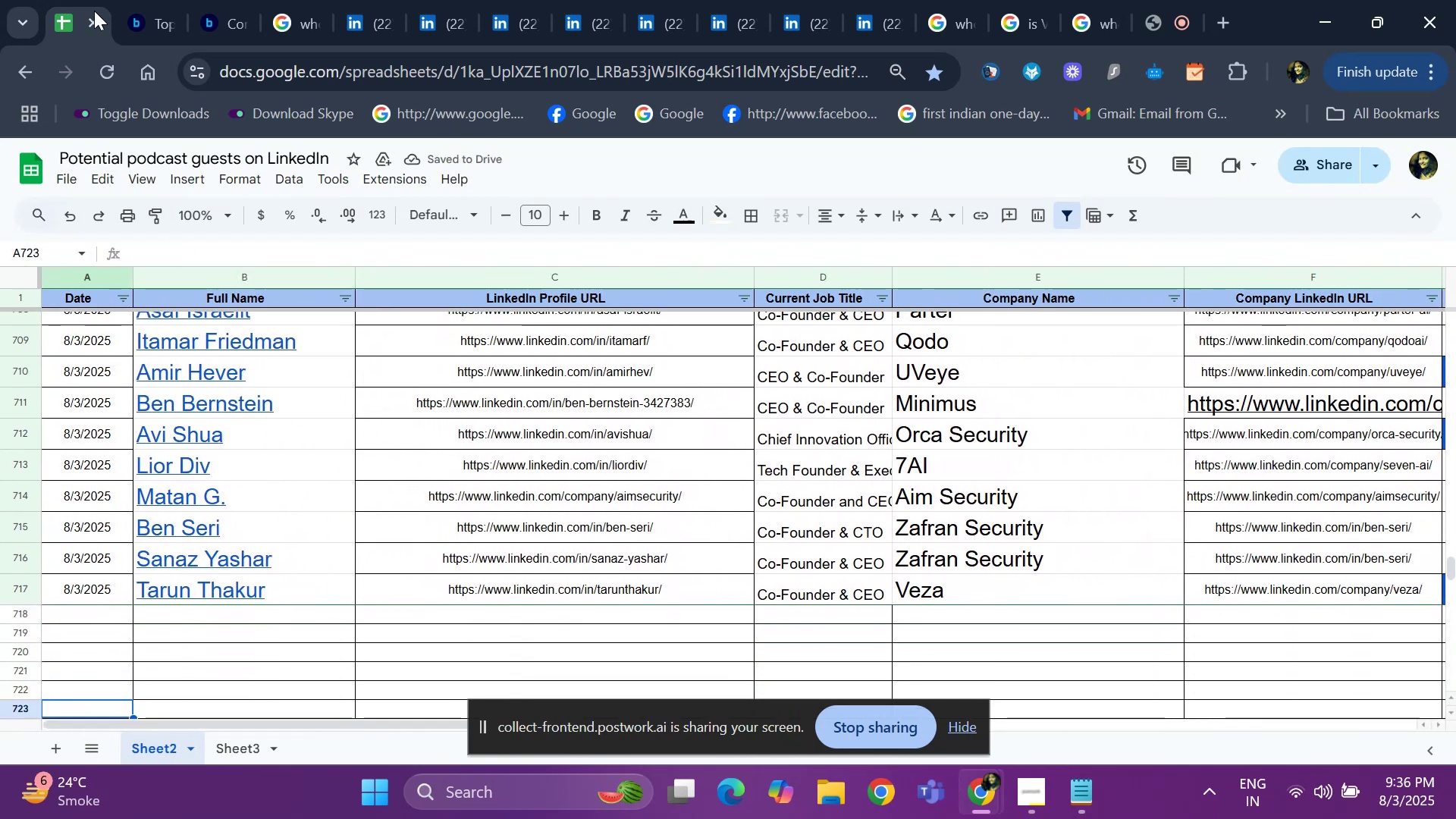 
key(ArrowUp)
 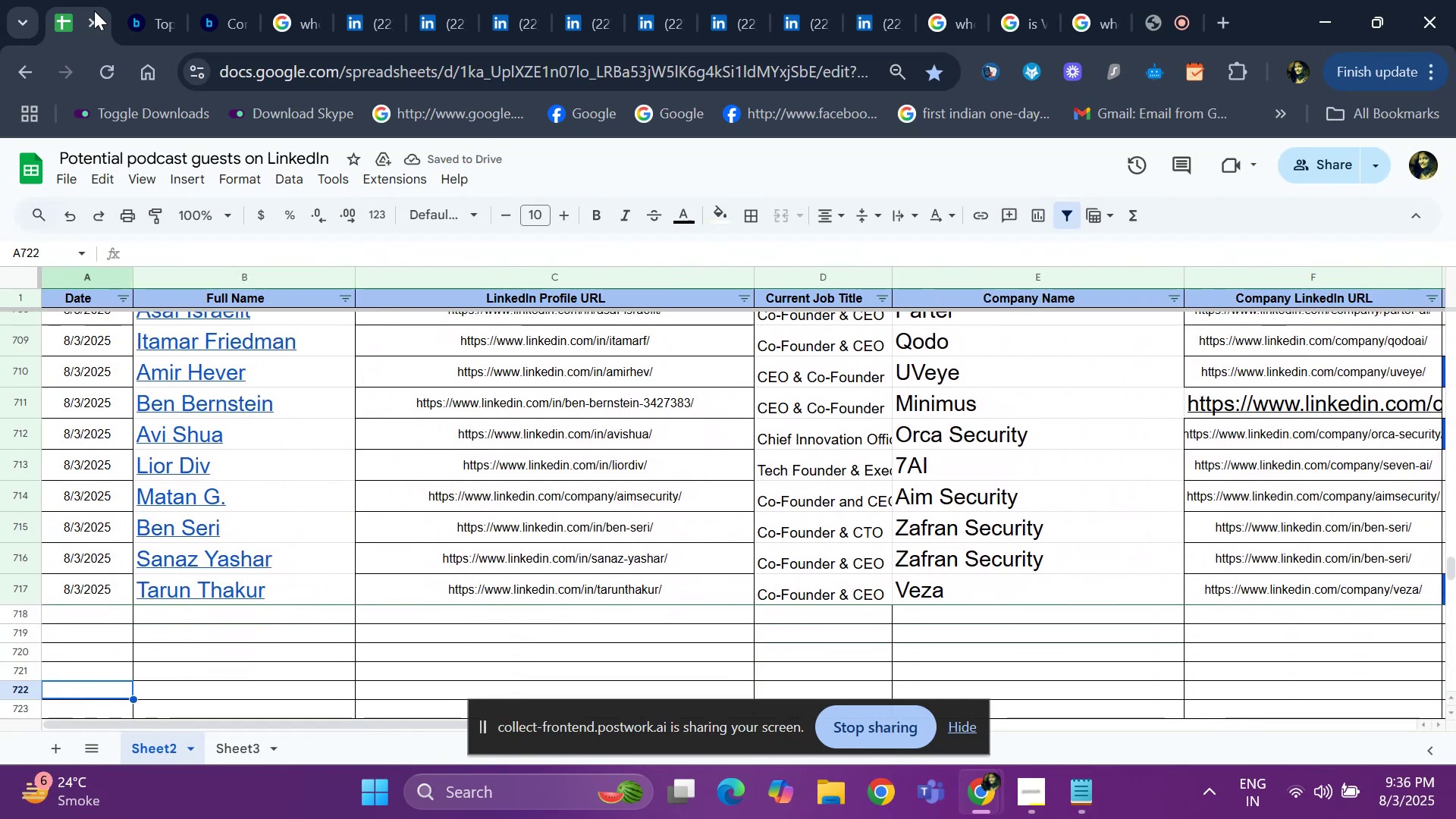 
key(ArrowUp)
 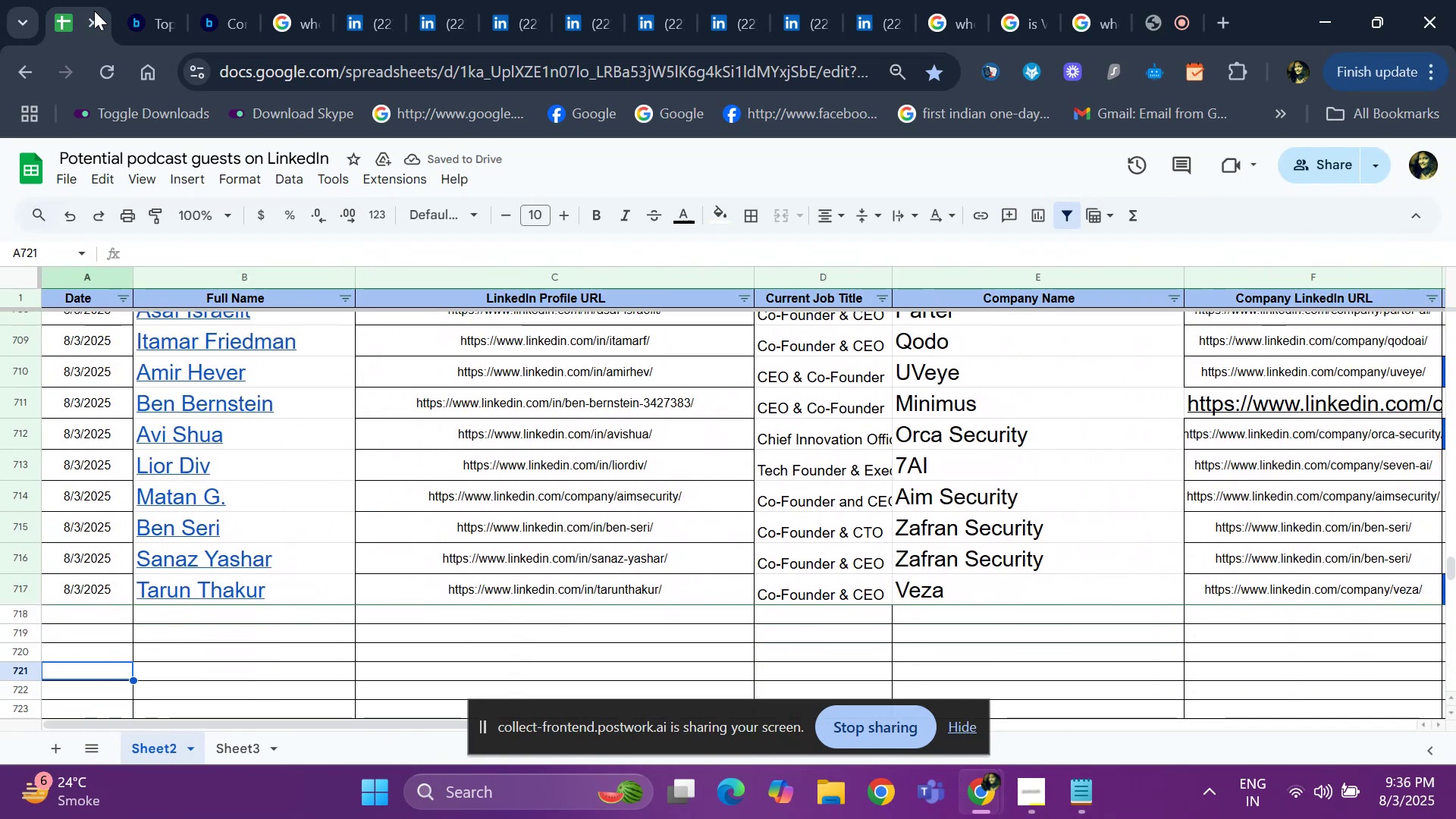 
key(ArrowUp)
 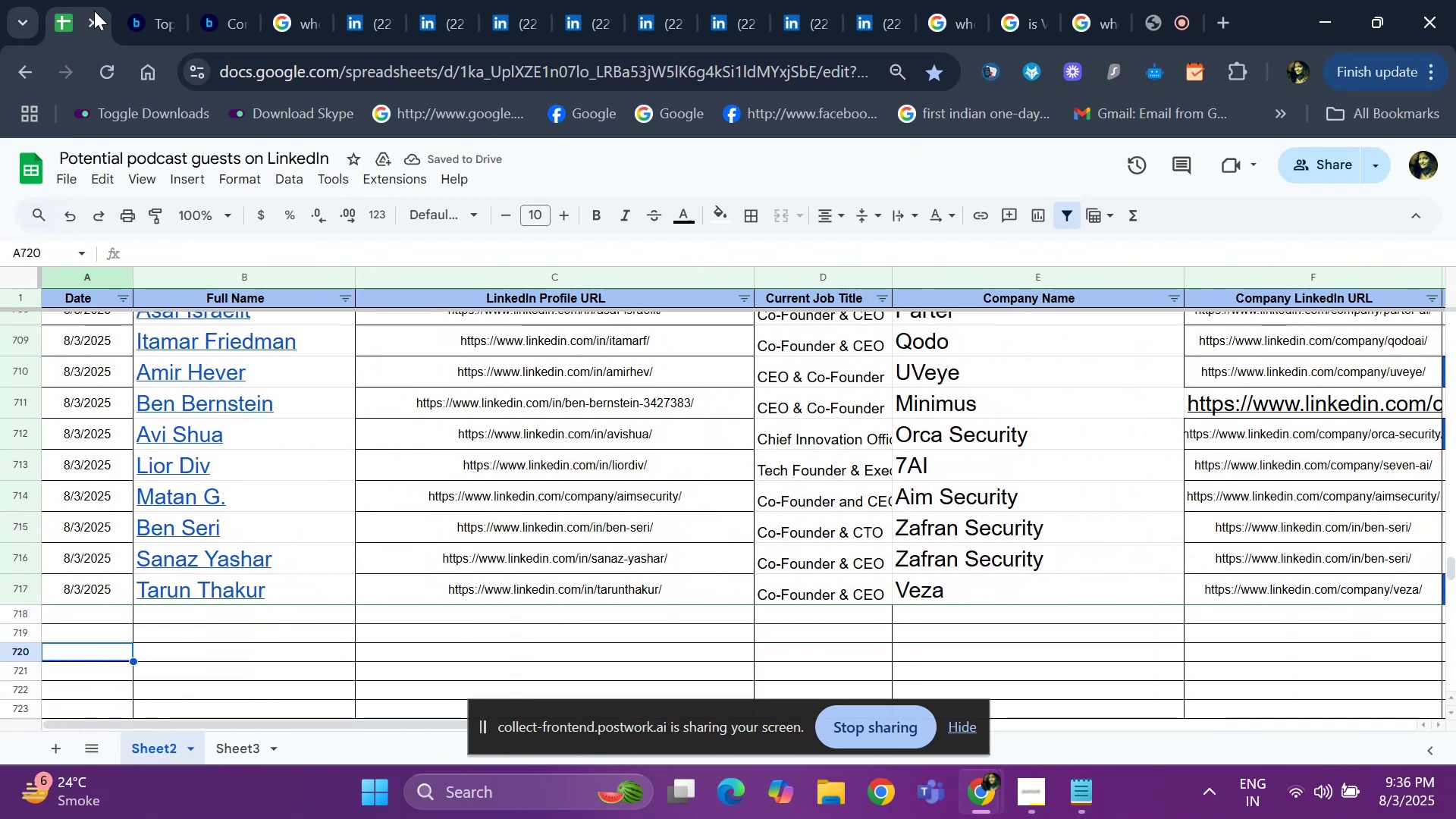 
key(ArrowUp)
 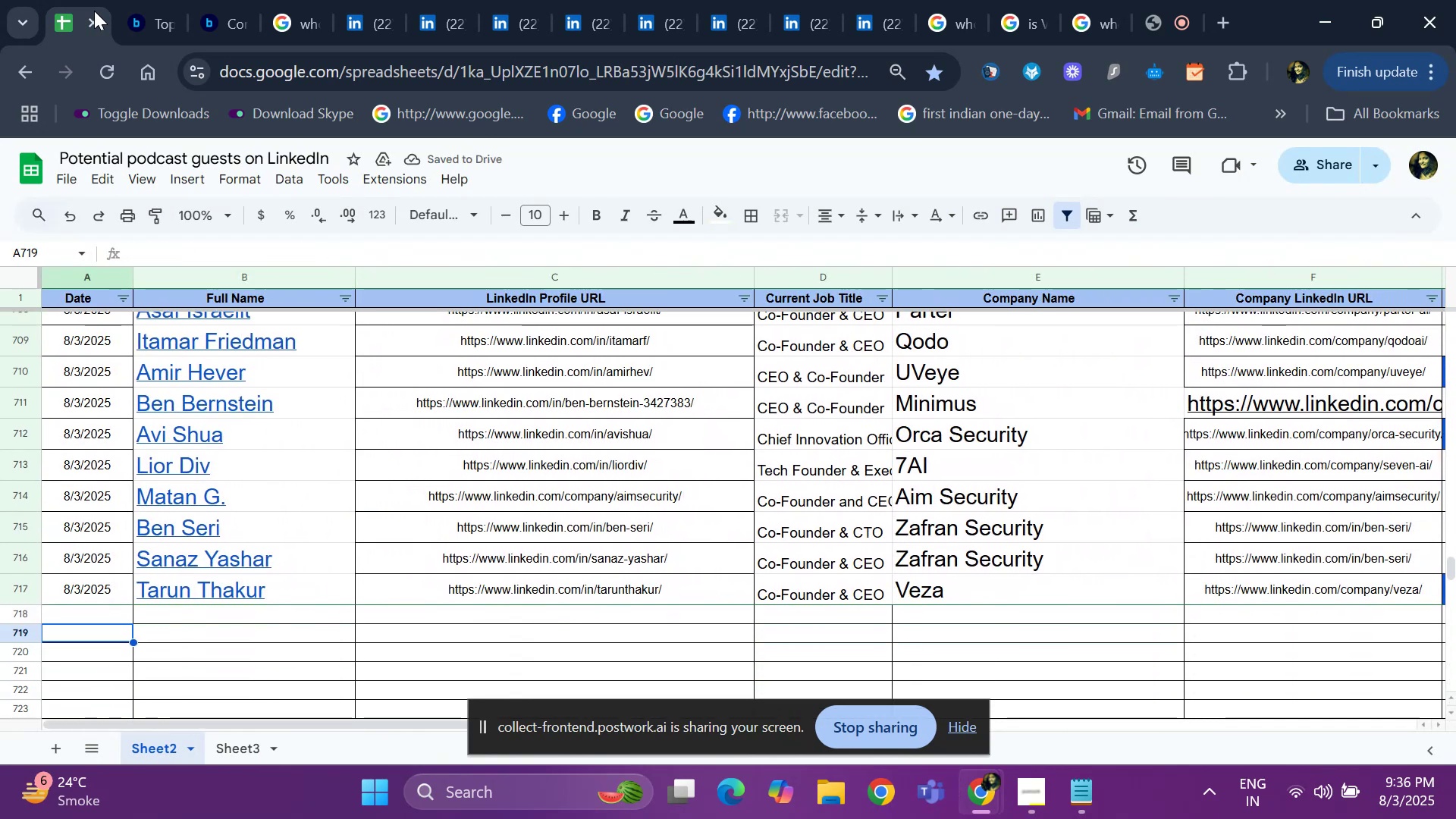 
key(ArrowUp)
 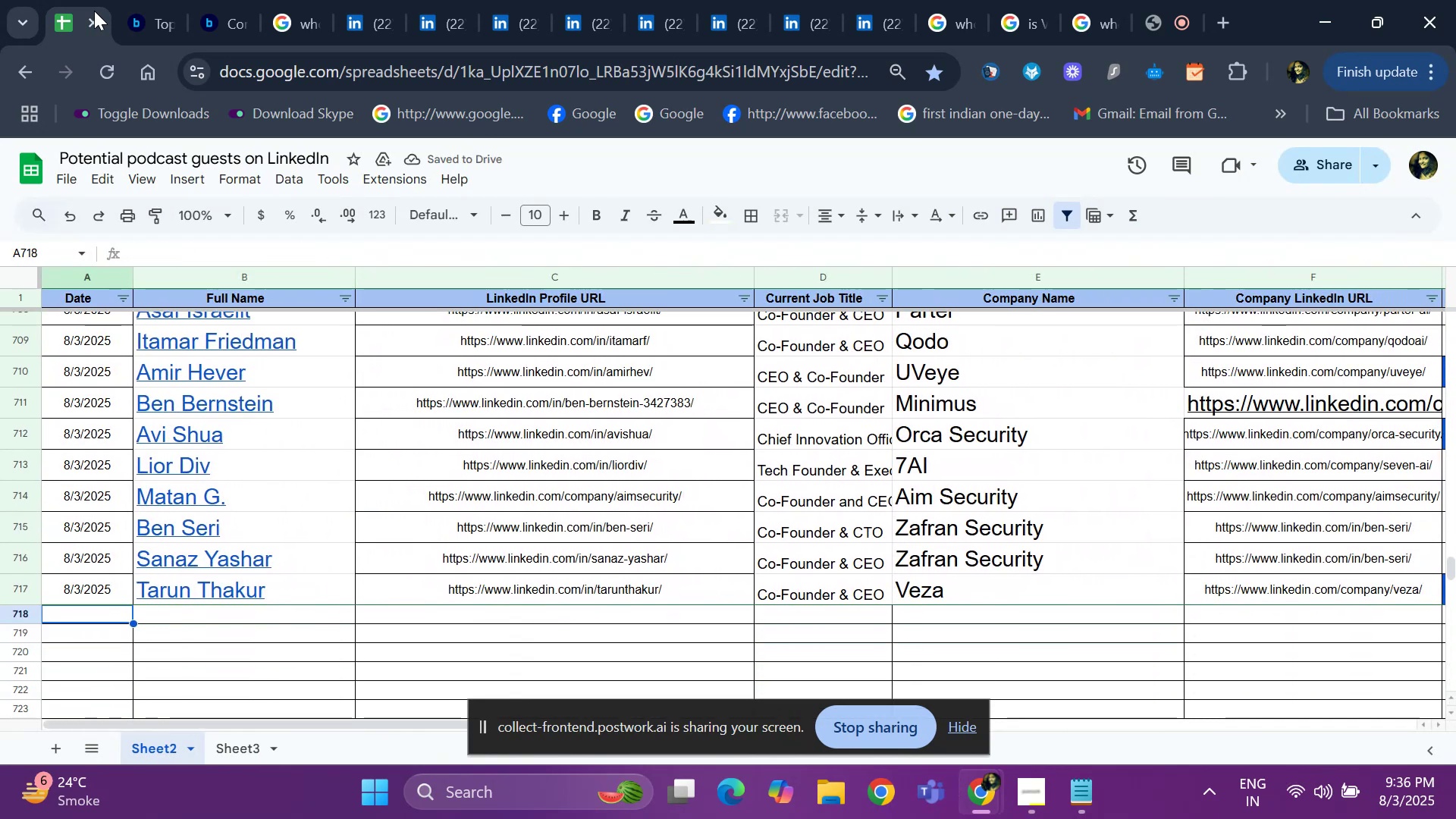 
key(ArrowUp)
 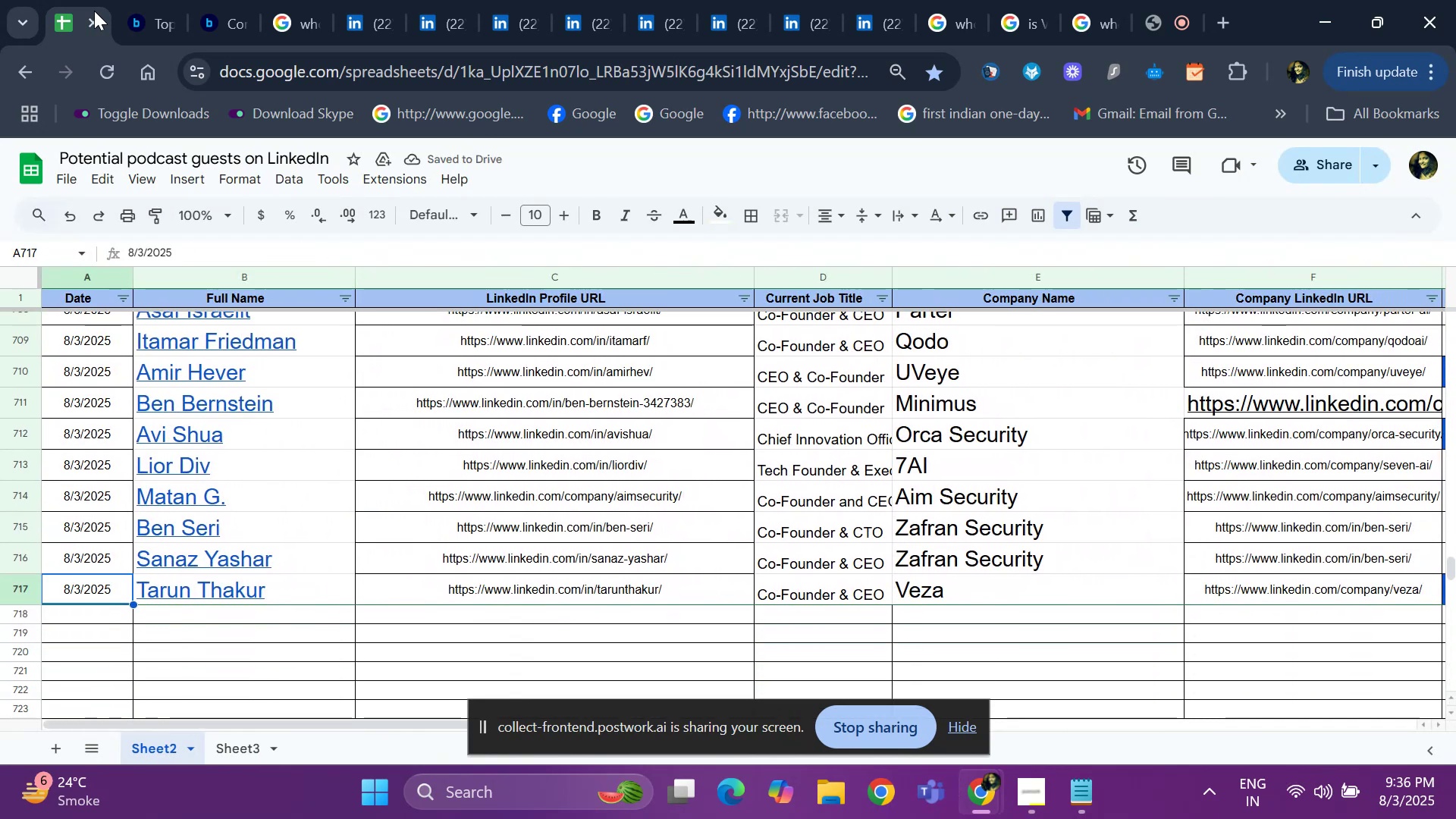 
key(ArrowDown)
 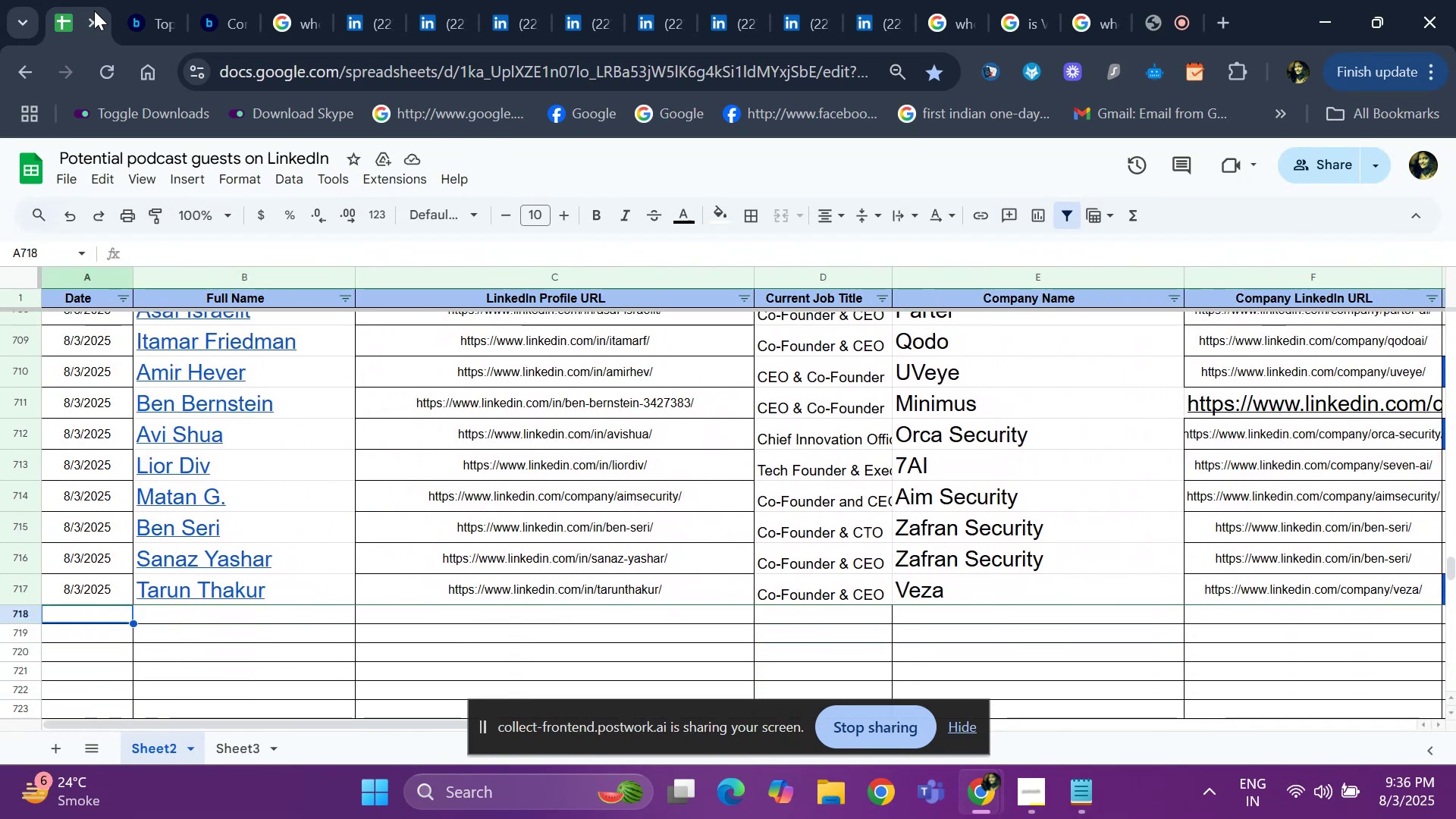 
key(Control+D)
 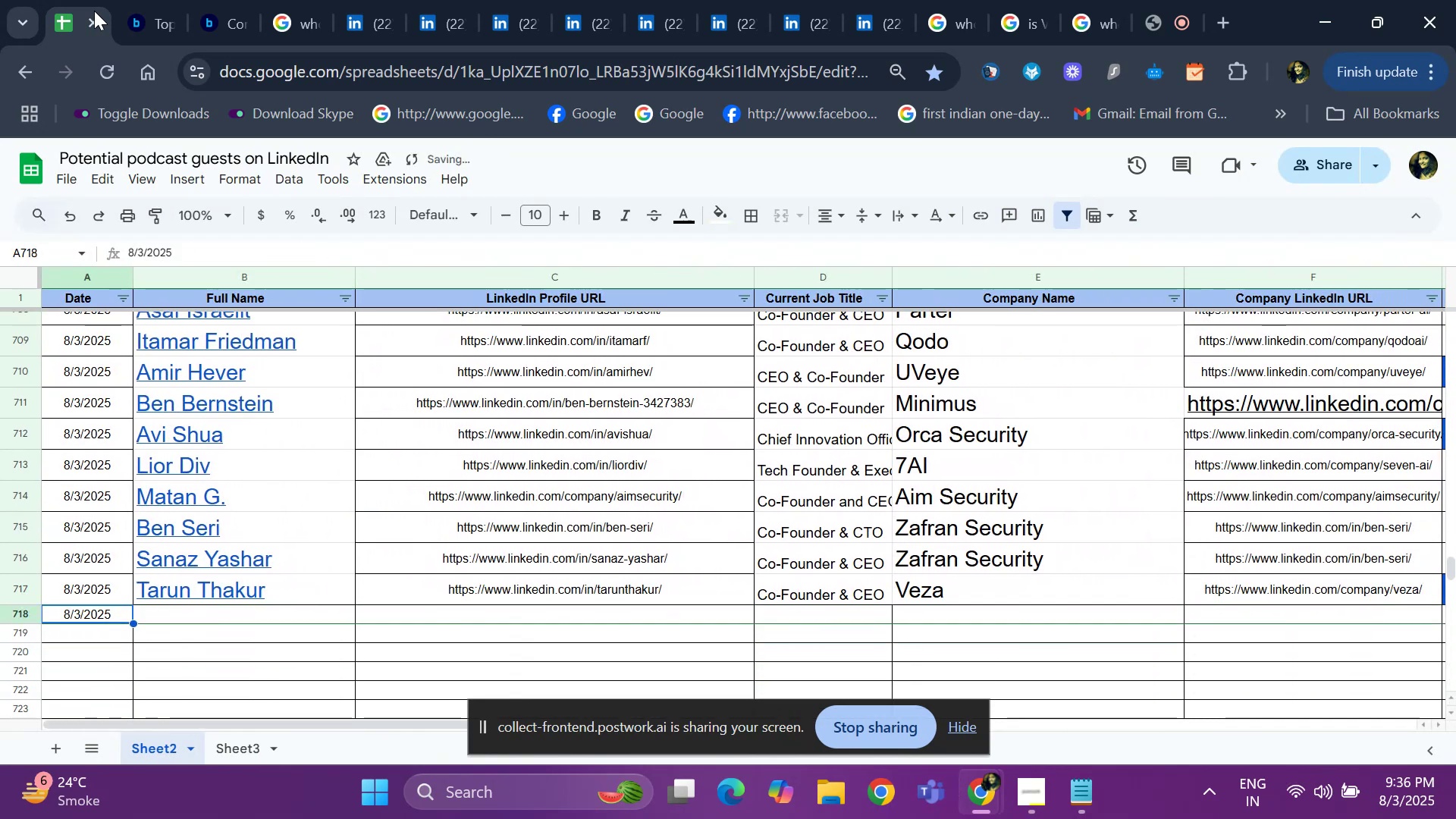 
key(ArrowRight)
 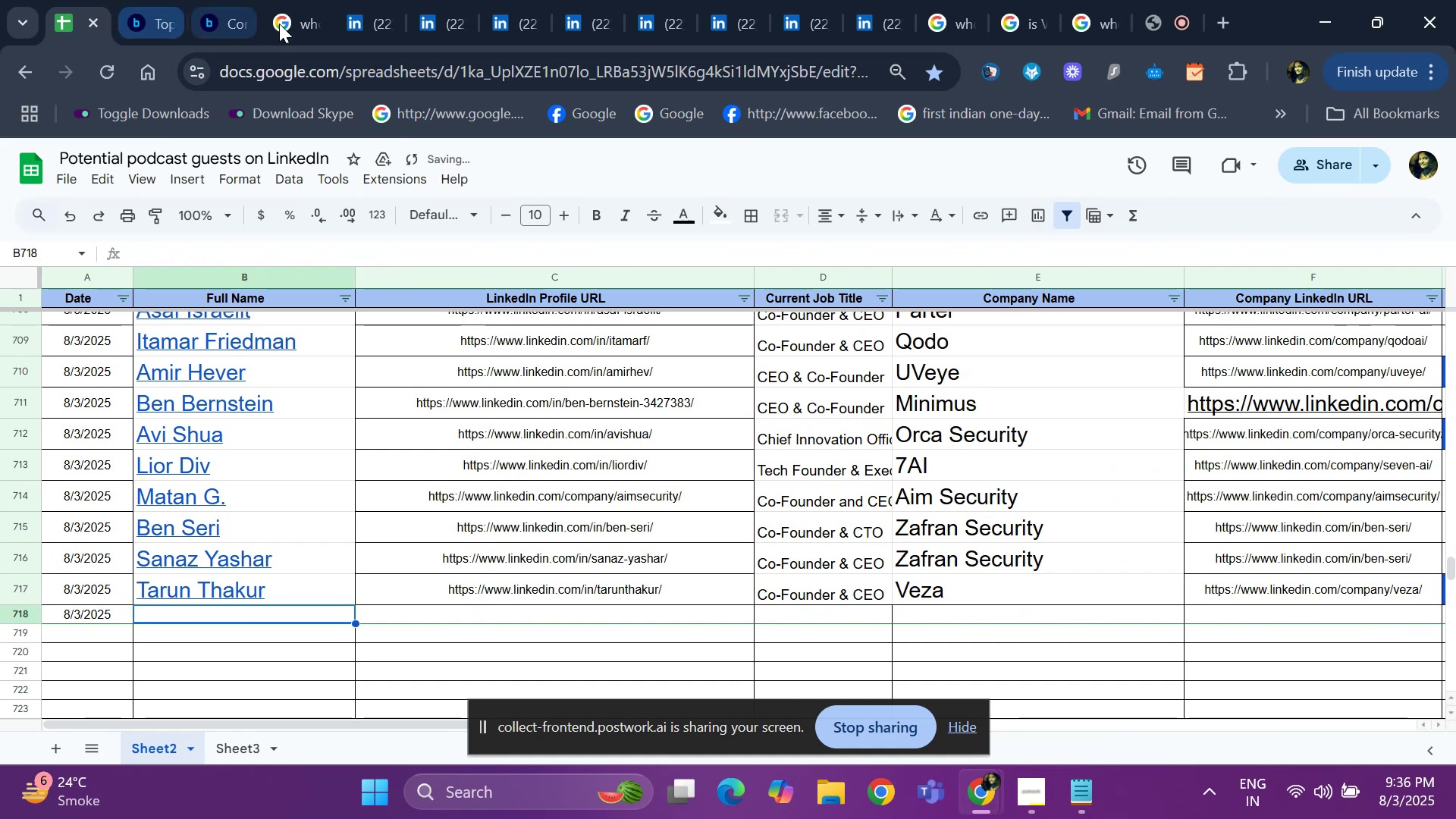 
left_click([352, 24])
 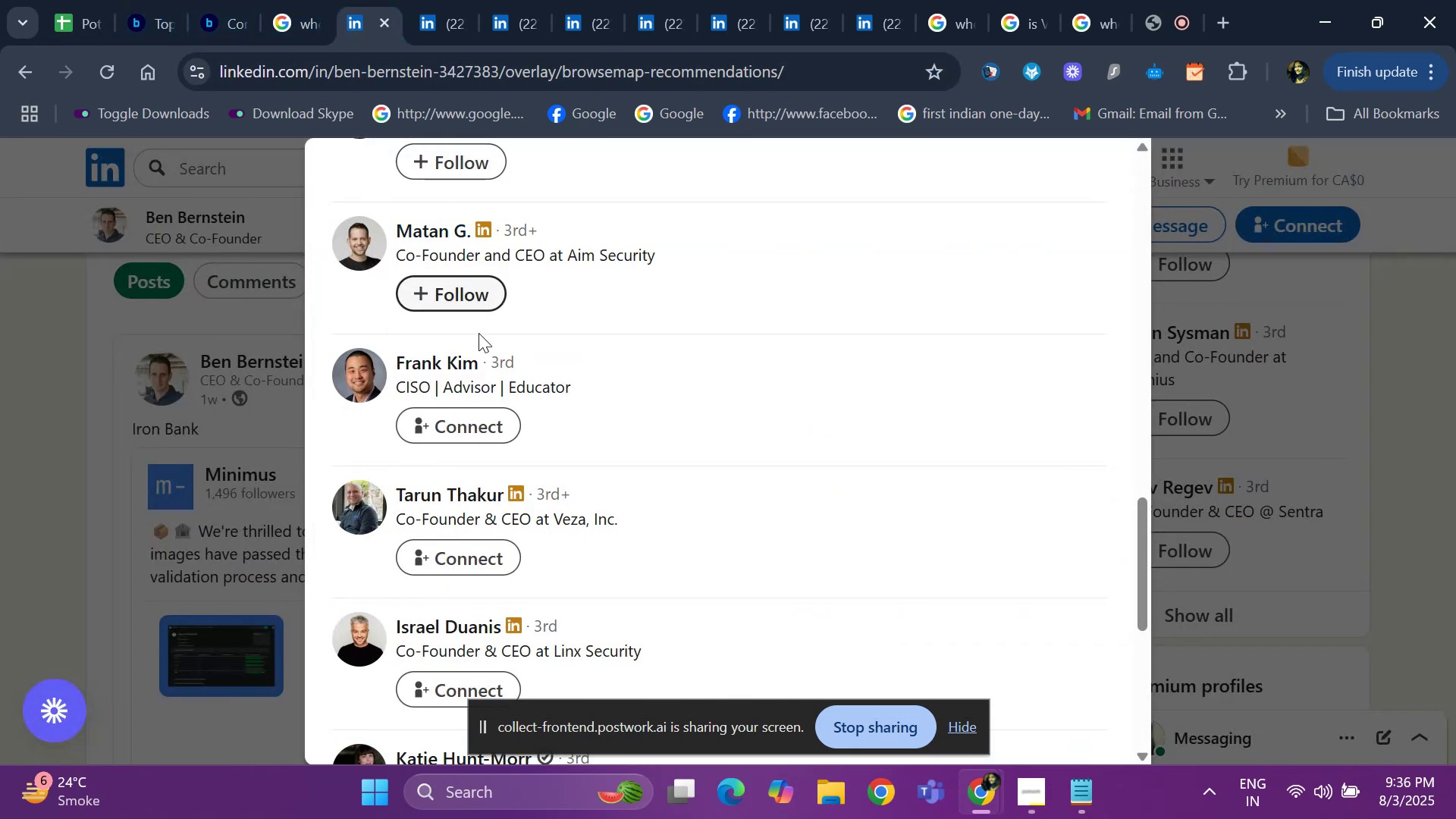 
scroll: coordinate [683, 403], scroll_direction: down, amount: 2.0
 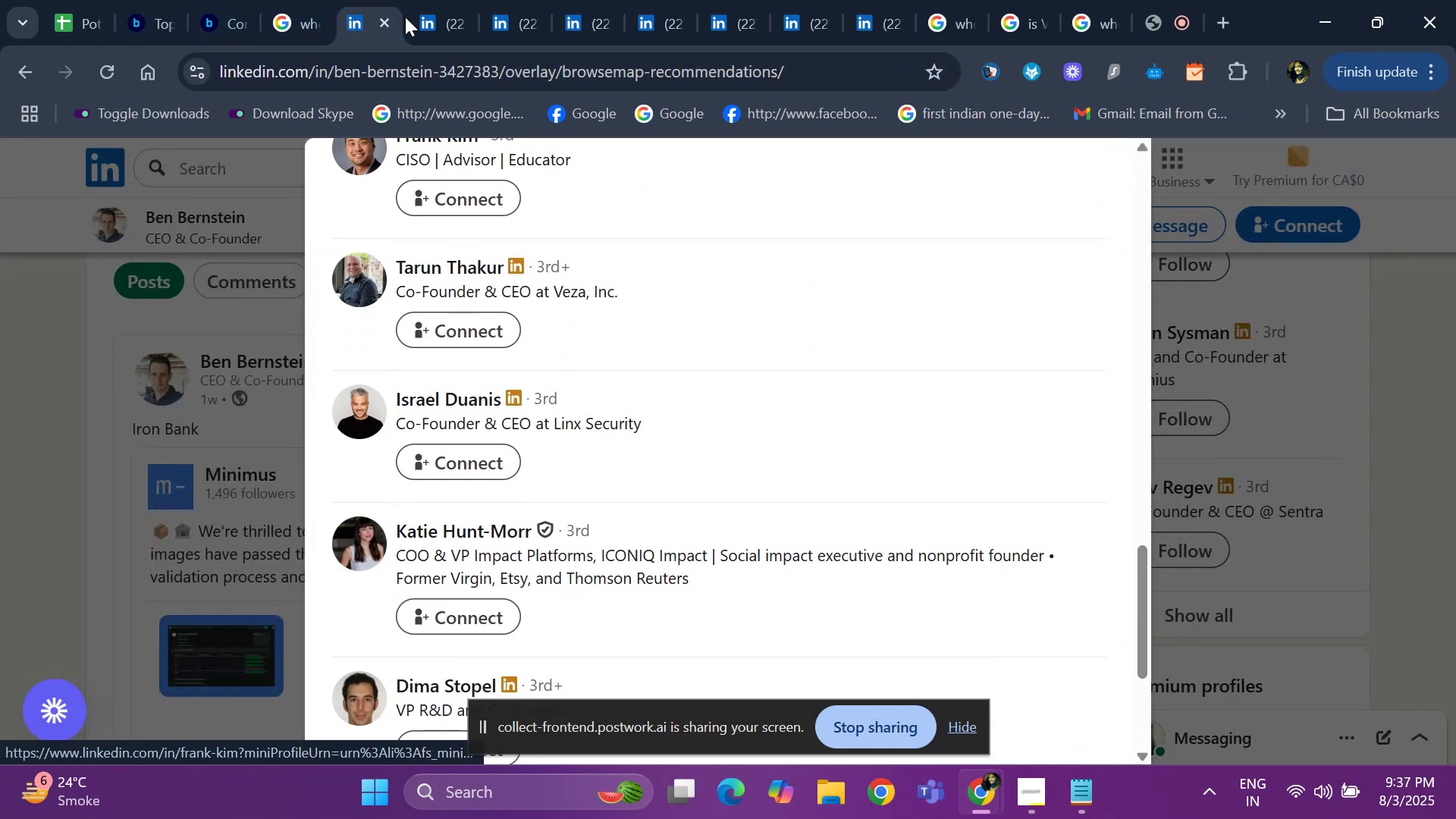 
scroll: coordinate [466, 261], scroll_direction: none, amount: 0.0
 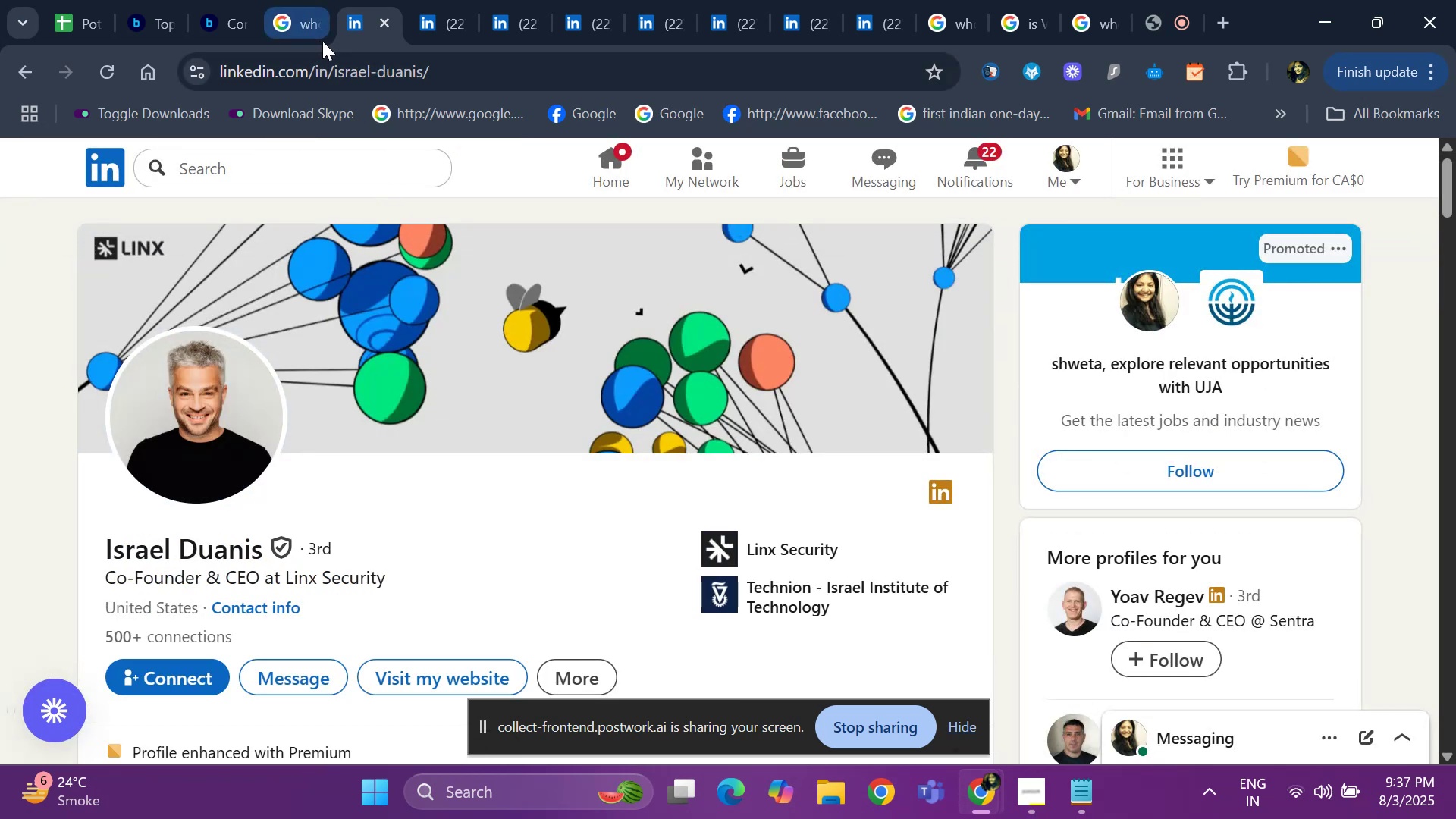 
wait(5.23)
 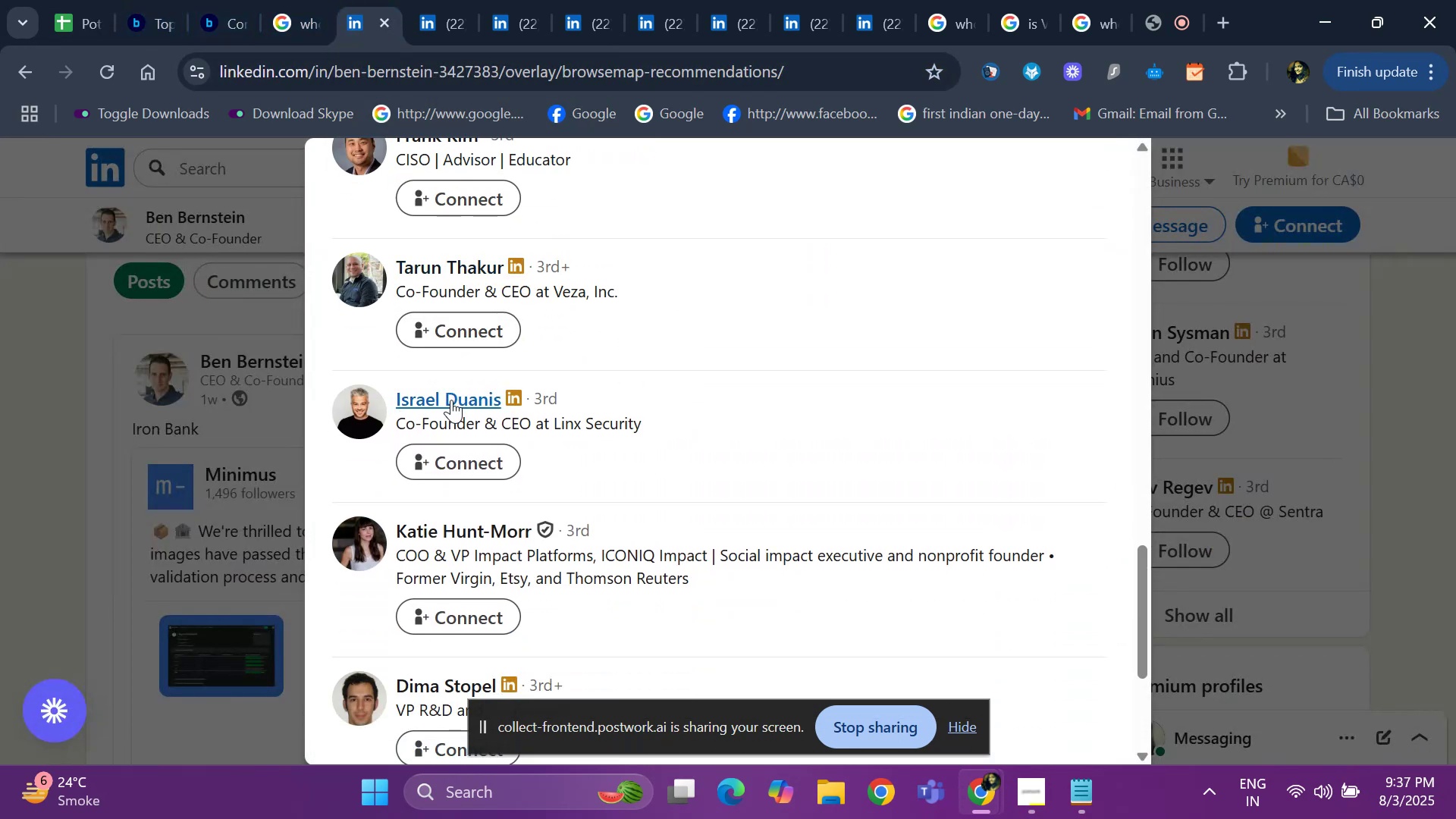 
left_click([25, 81])
 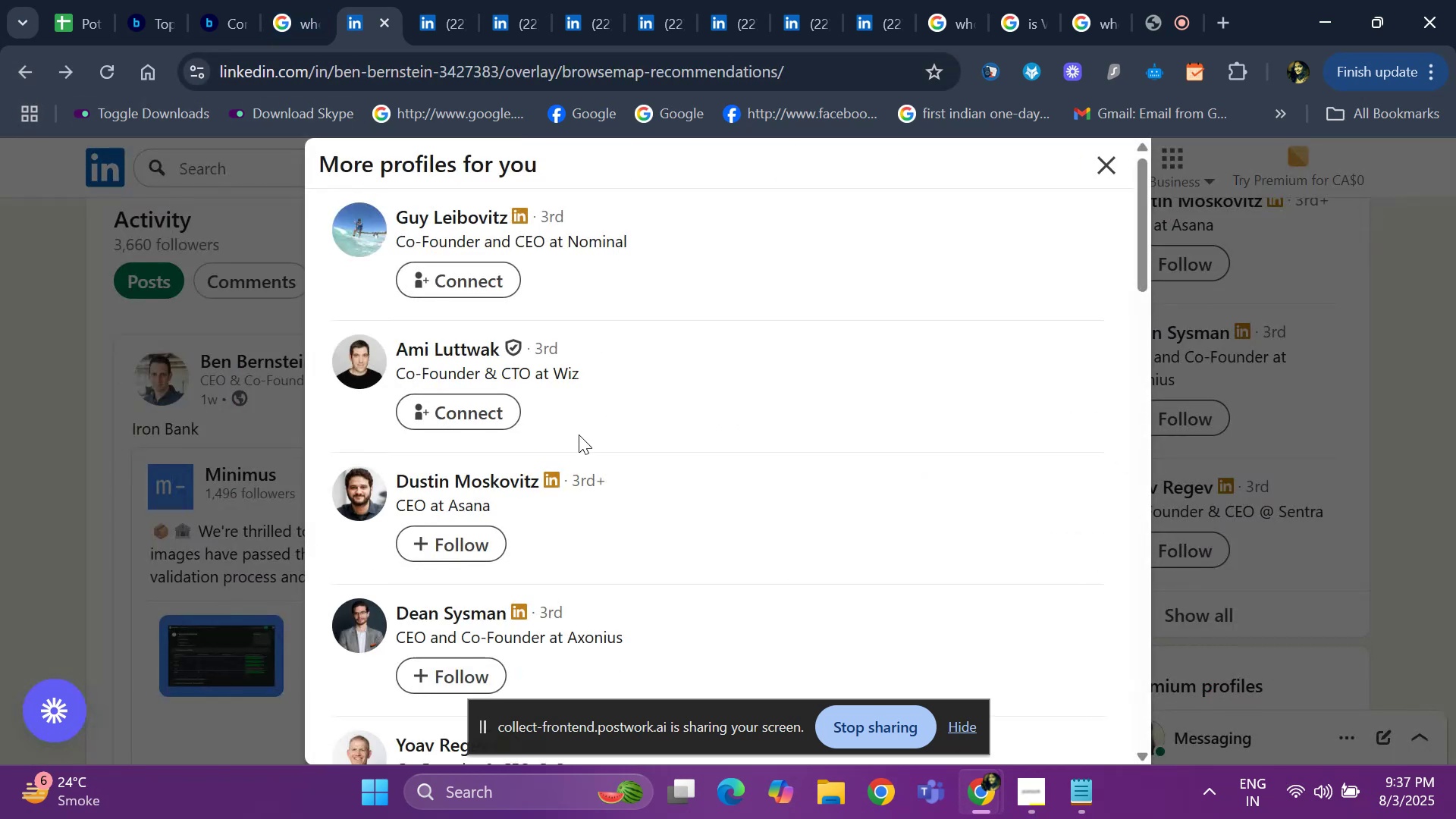 
scroll: coordinate [471, 468], scroll_direction: down, amount: 10.0
 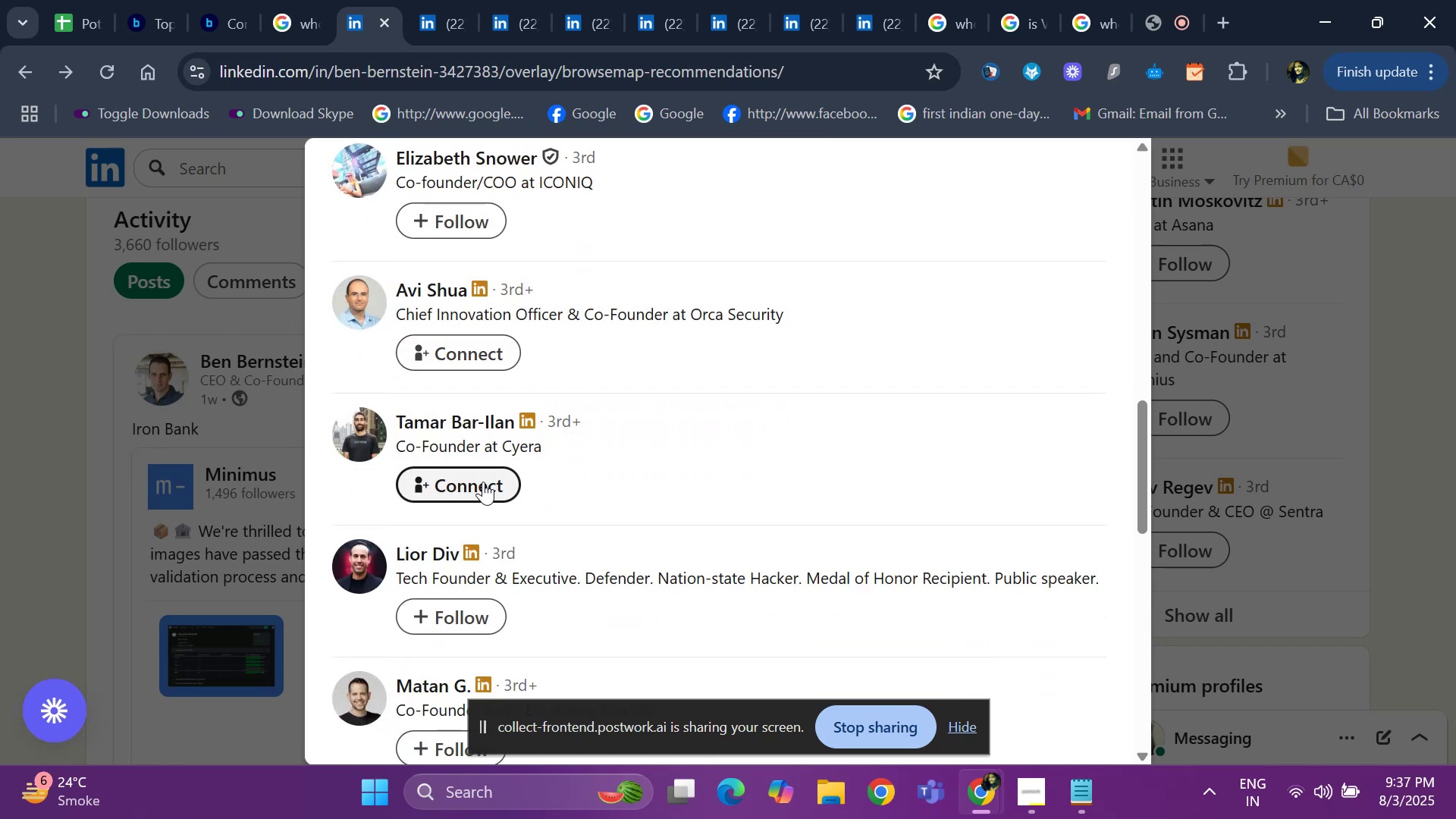 
scroll: coordinate [592, 504], scroll_direction: down, amount: 9.0
 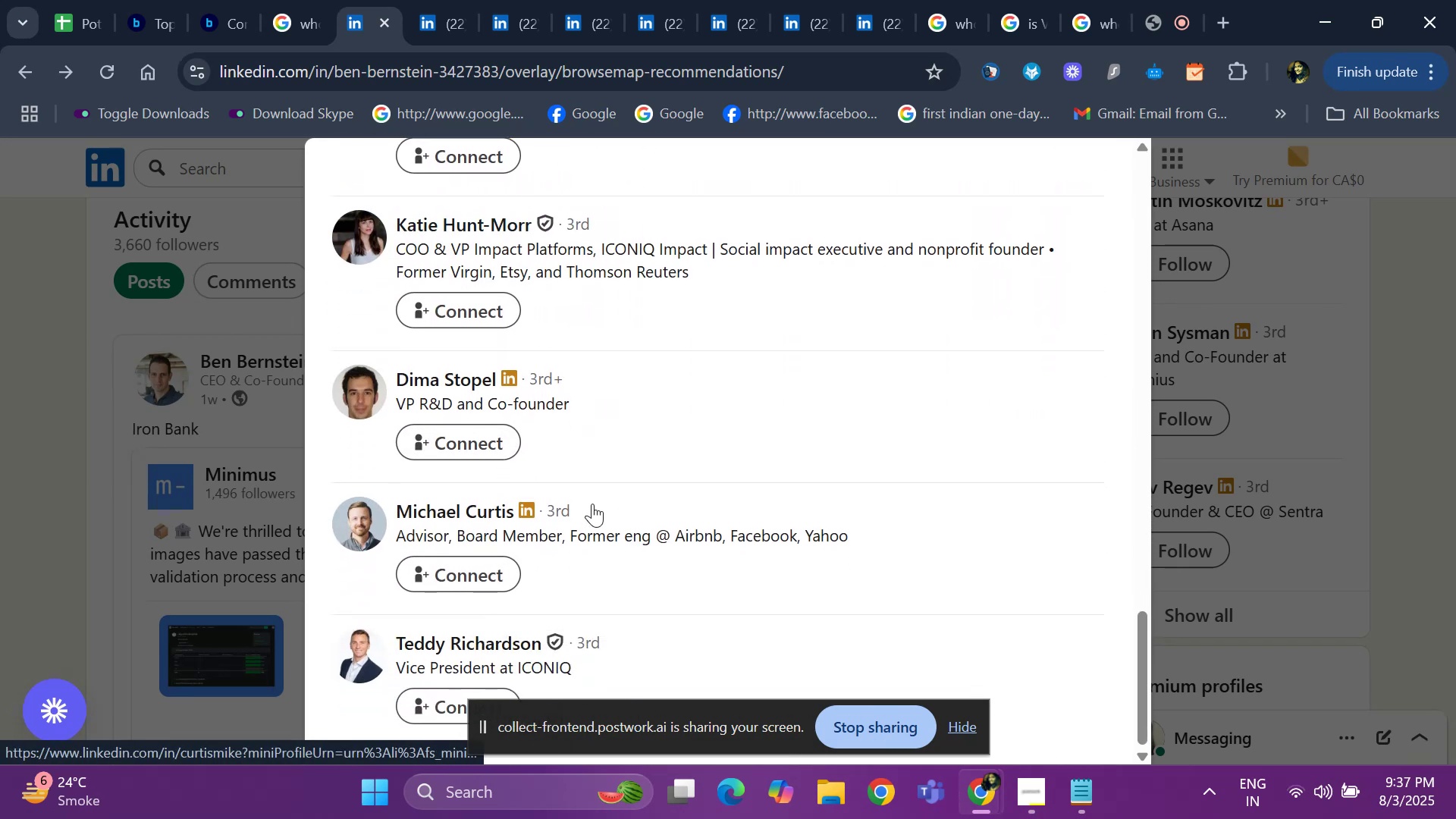 
scroll: coordinate [592, 504], scroll_direction: up, amount: 3.0
 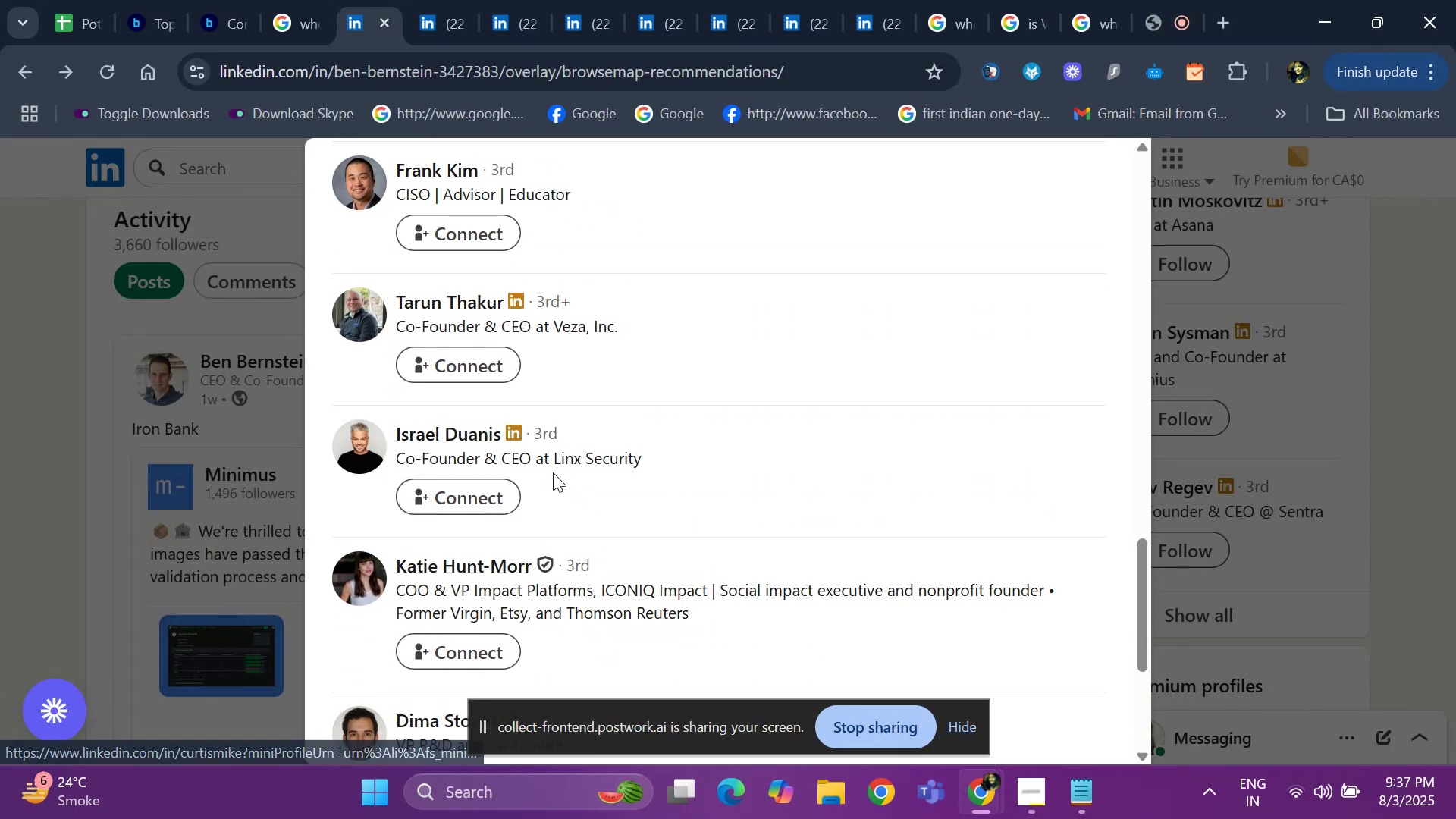 
scroll: coordinate [551, 471], scroll_direction: down, amount: 3.0
 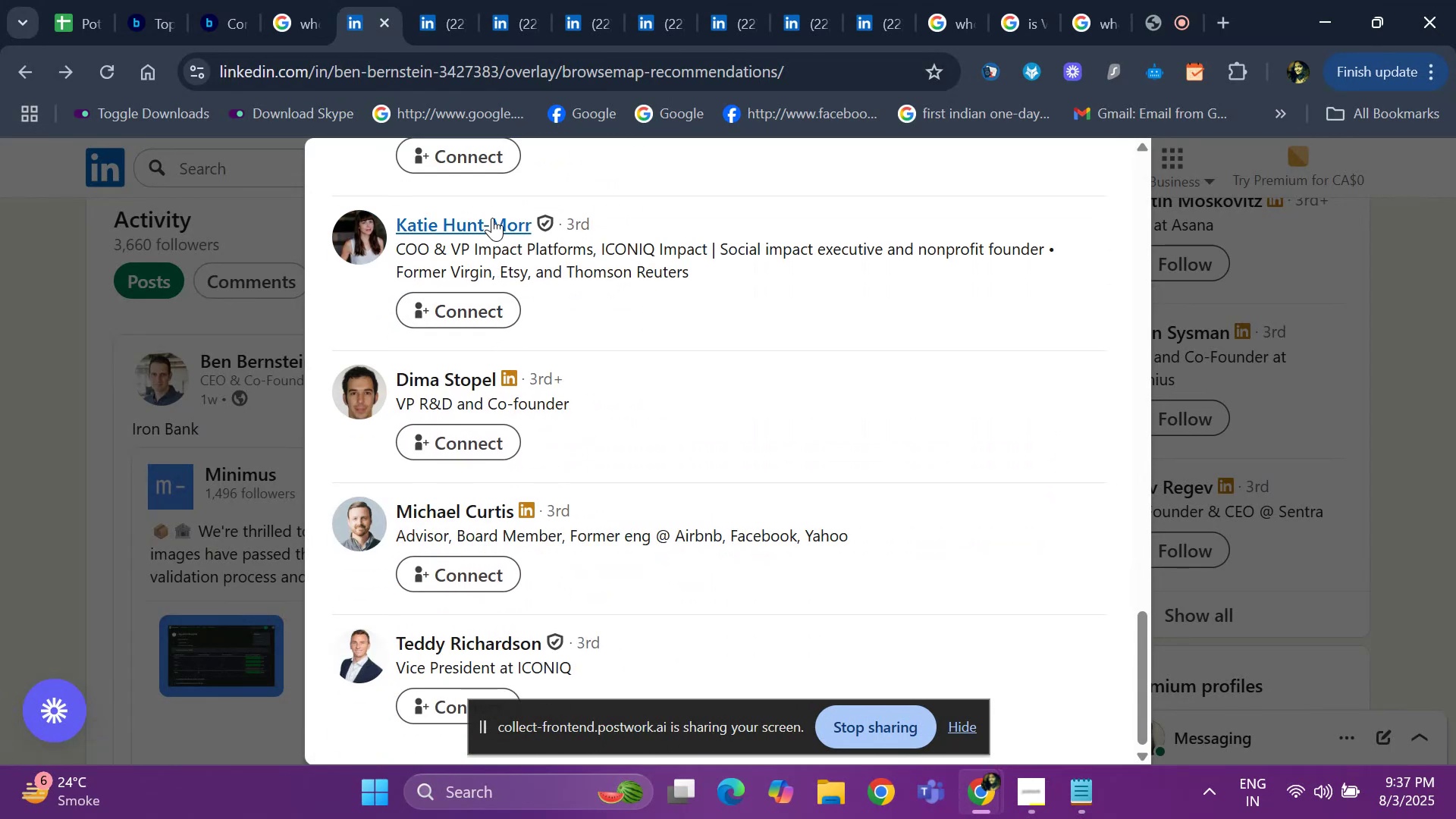 
scroll: coordinate [505, 262], scroll_direction: up, amount: 4.0
 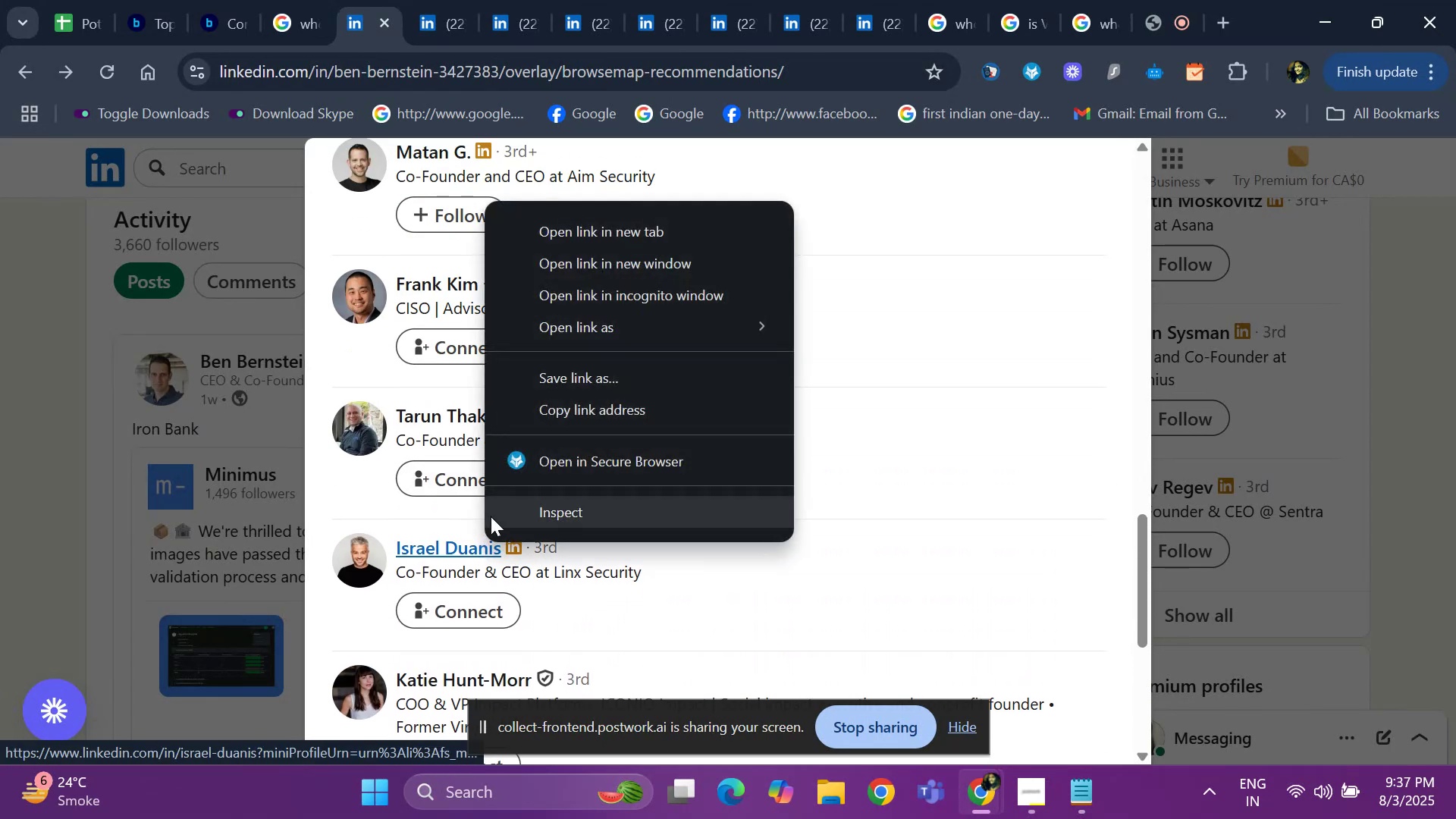 
left_click([592, 244])
 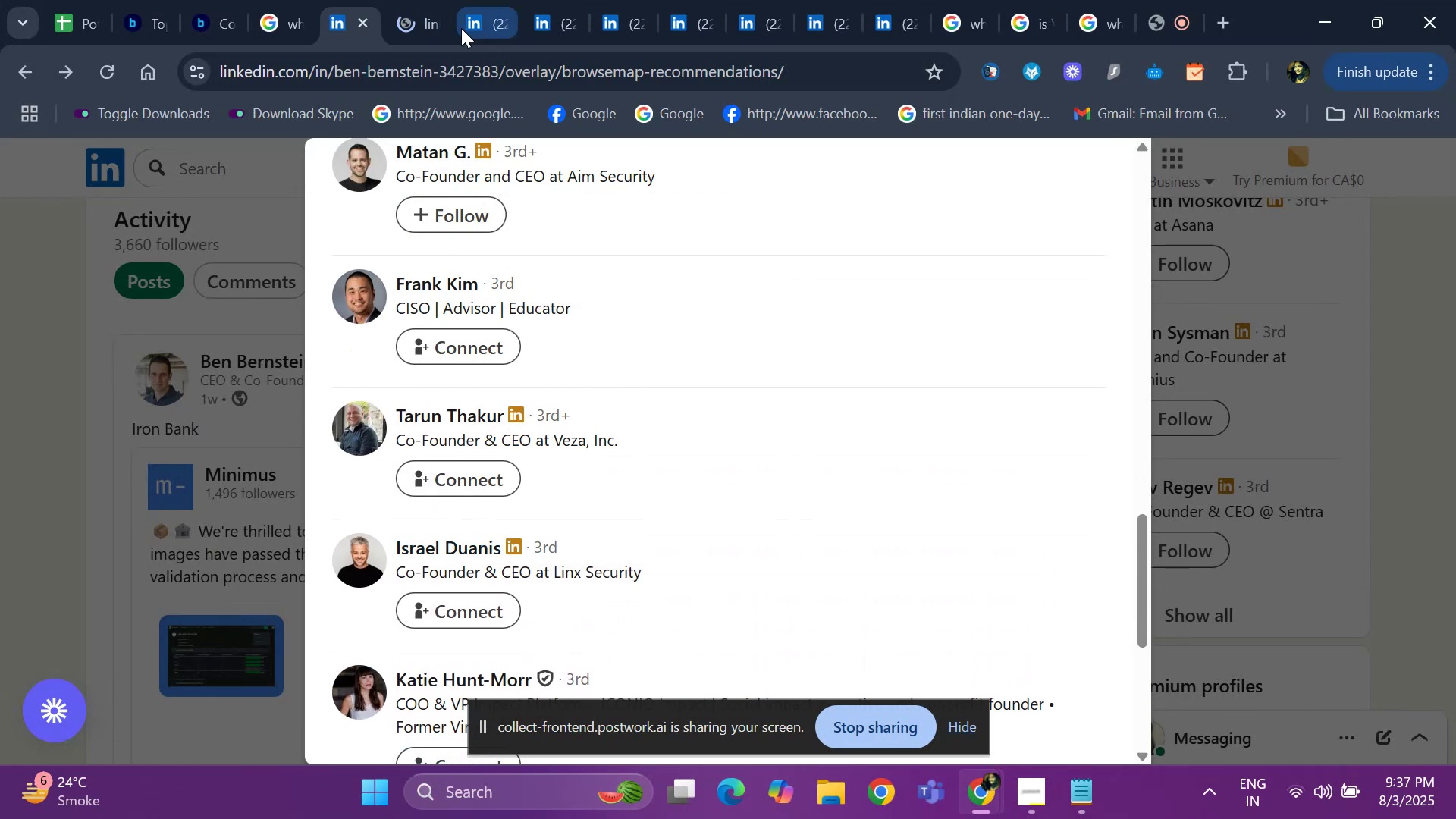 
left_click([416, 19])
 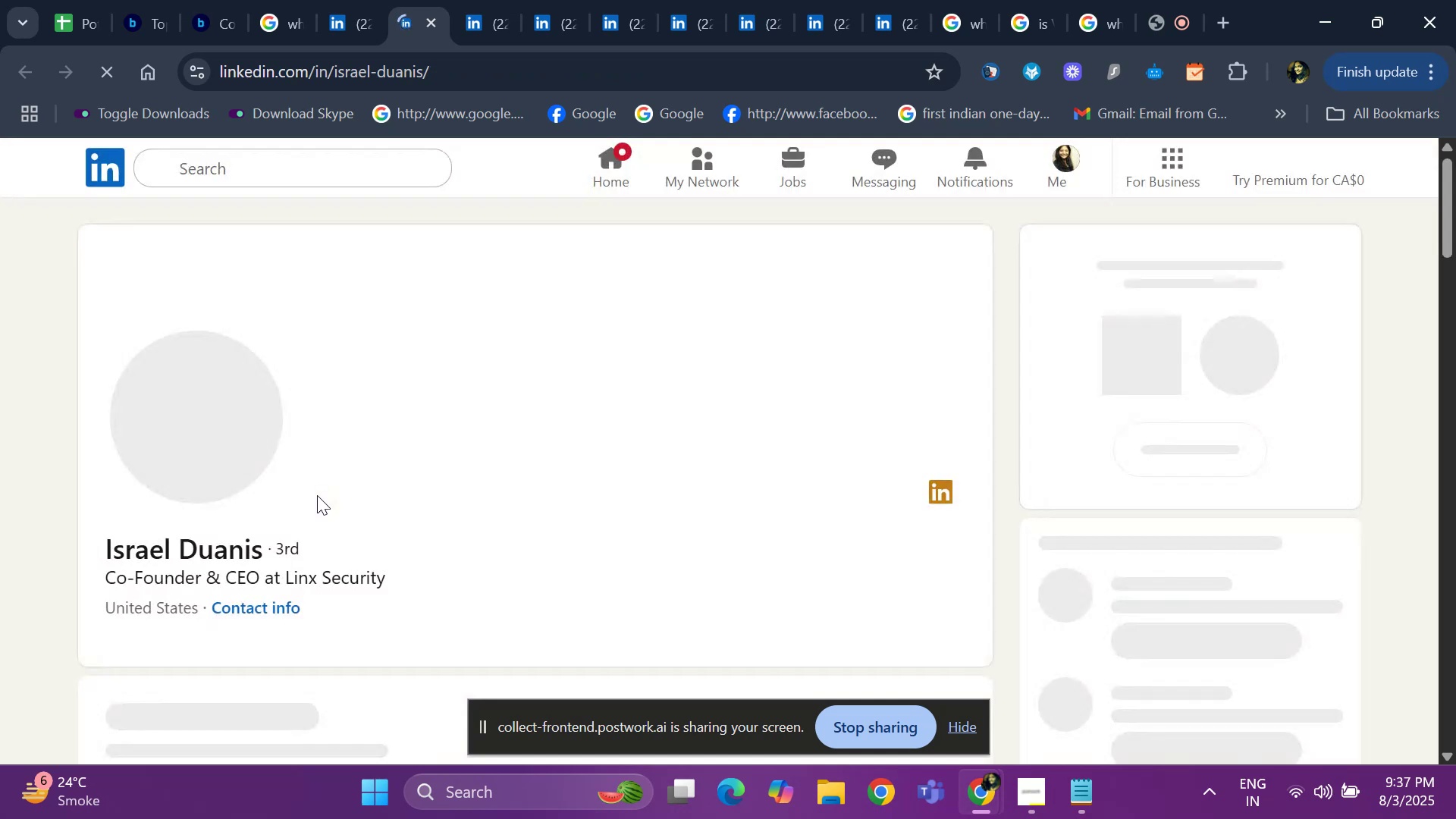 
scroll: coordinate [279, 489], scroll_direction: down, amount: 15.0
 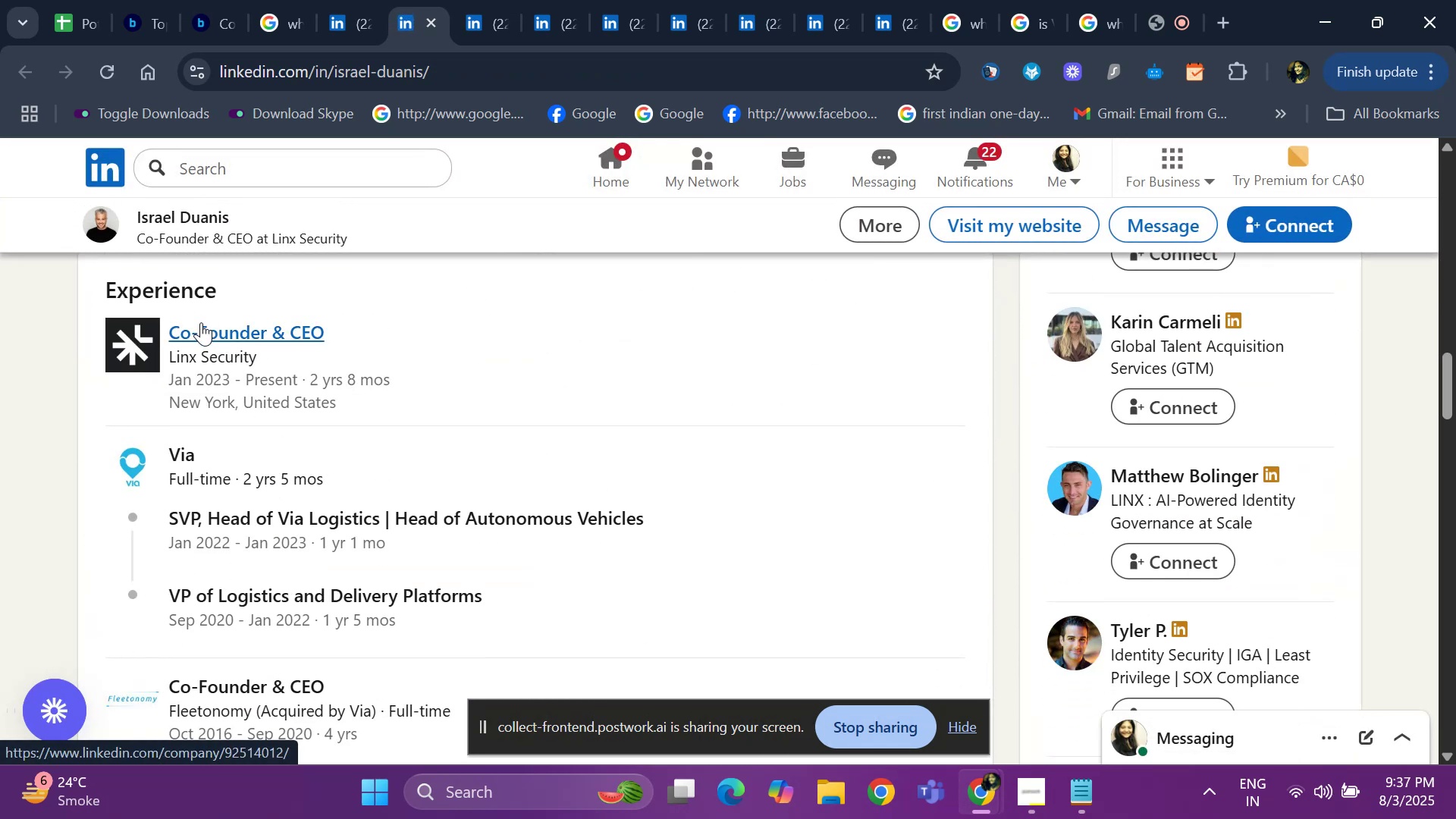 
right_click([196, 330])
 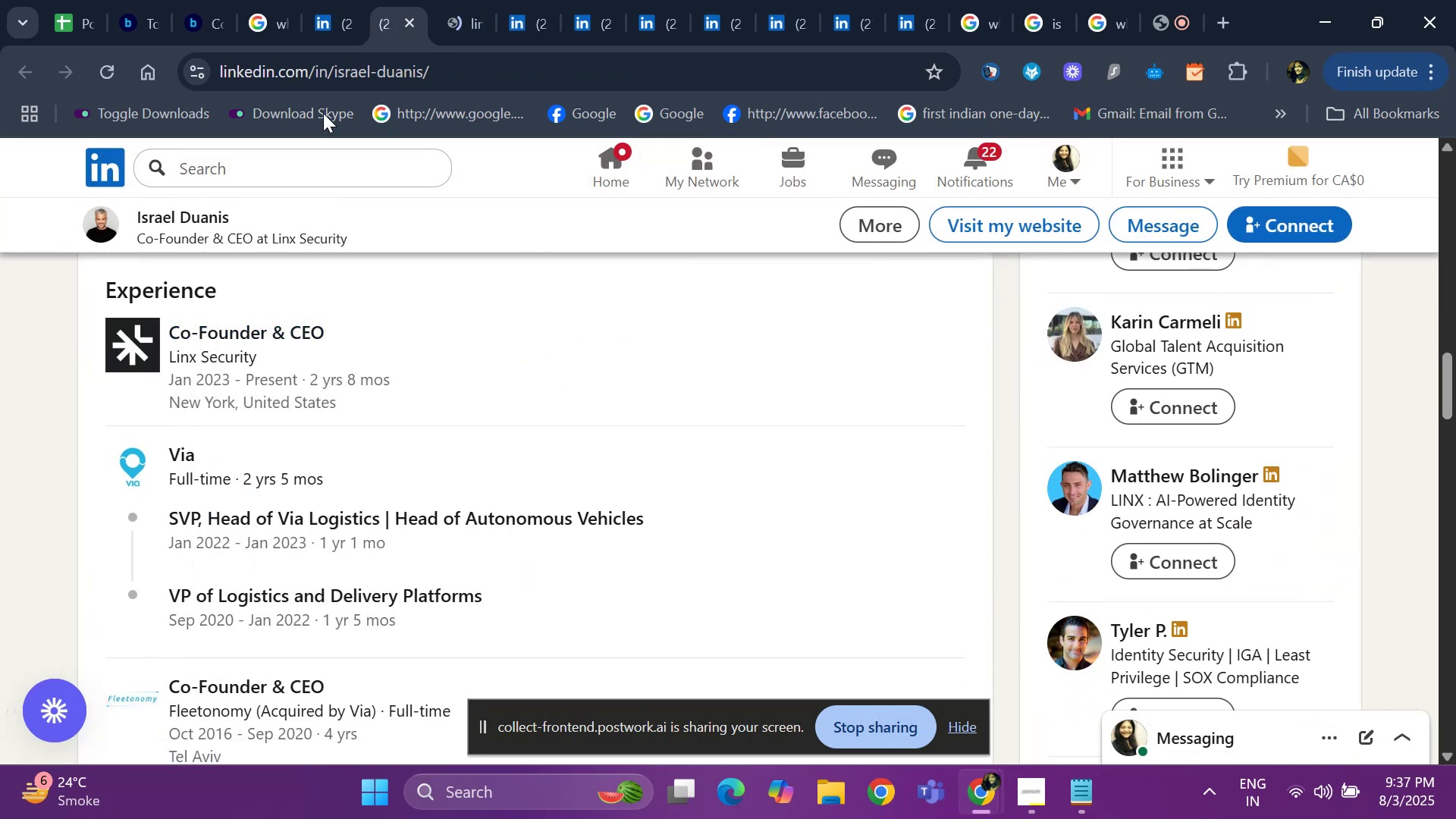 
left_click([464, 34])
 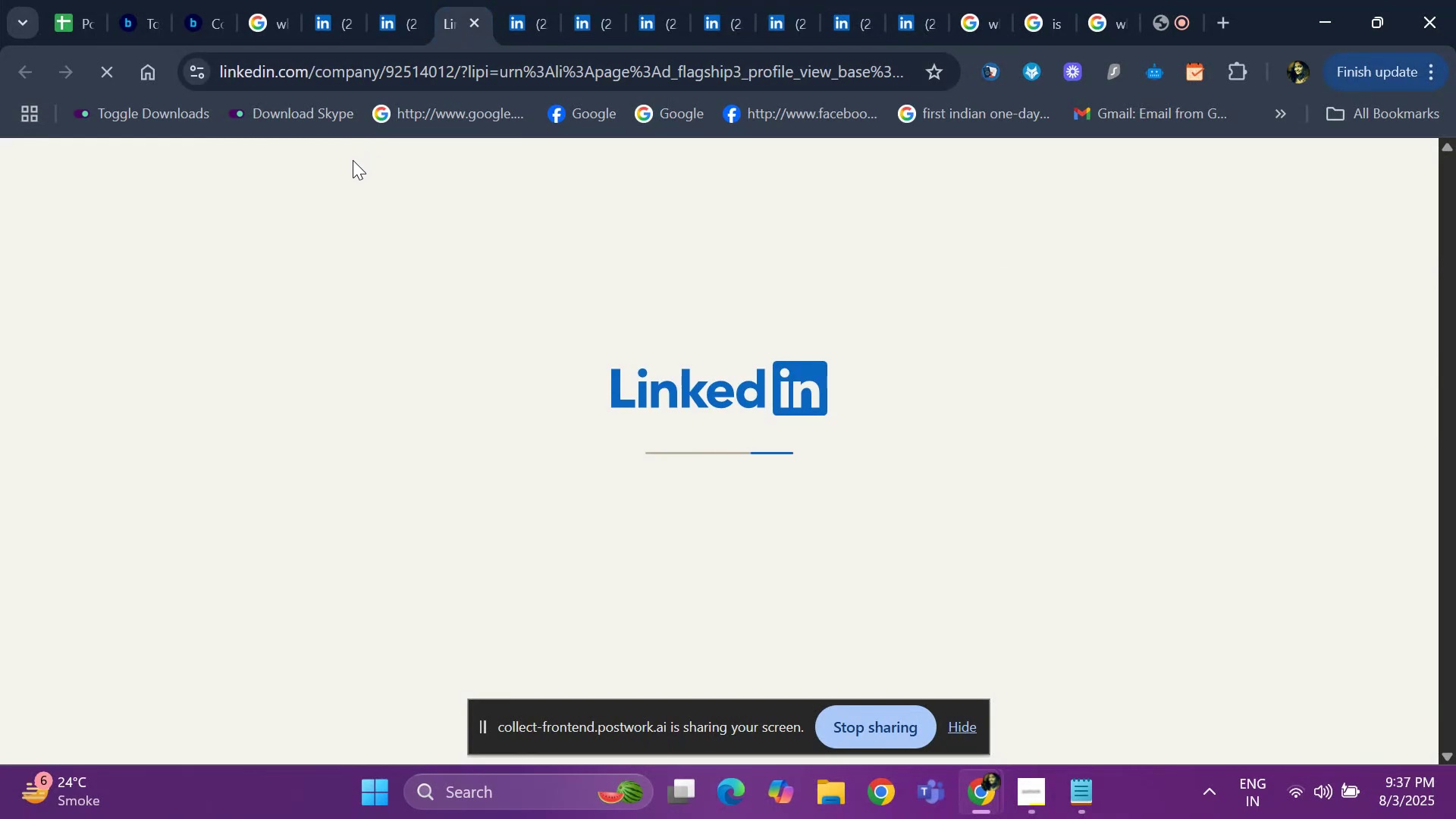 
mouse_move([307, 209])
 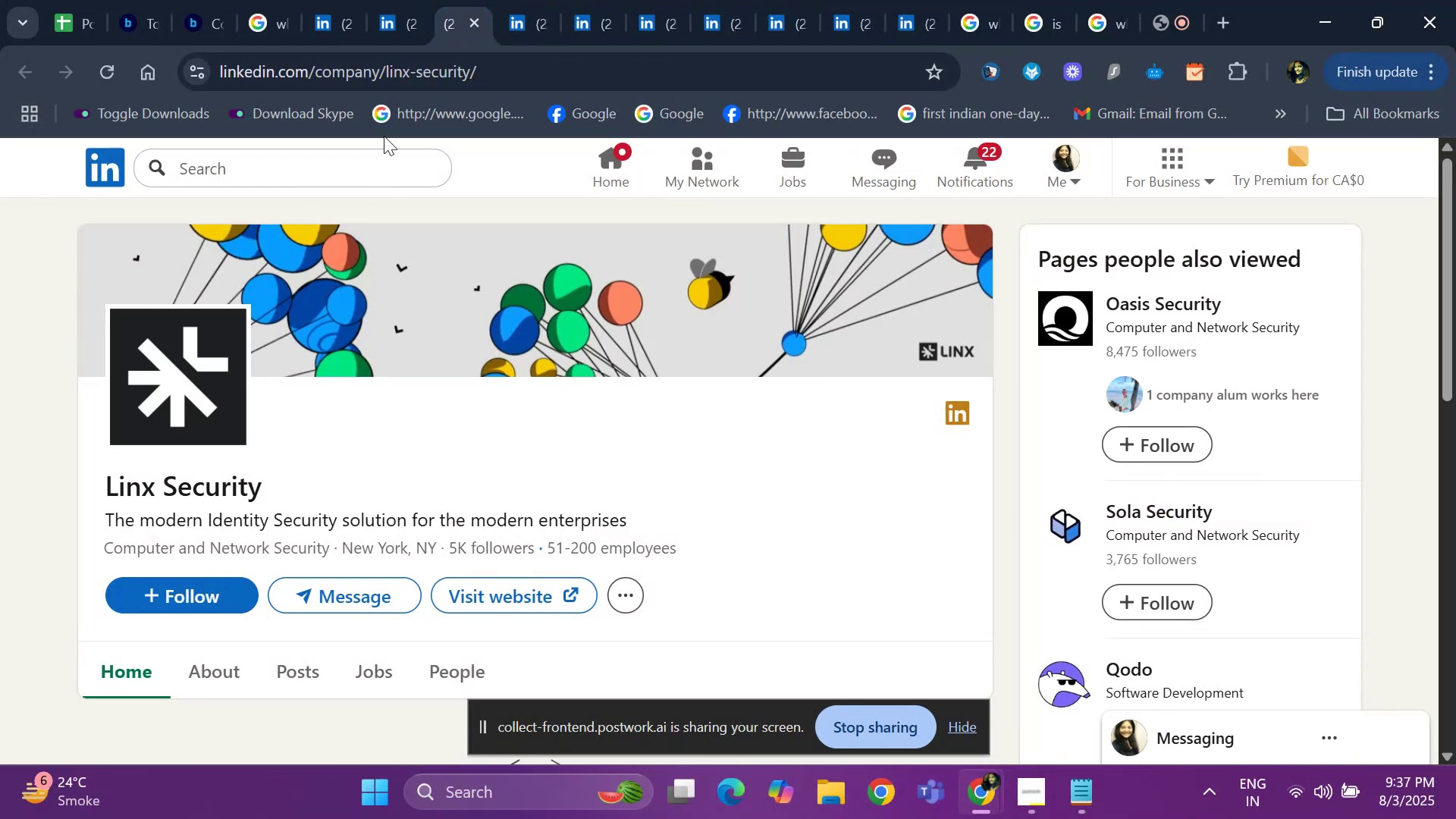 
left_click([398, 29])
 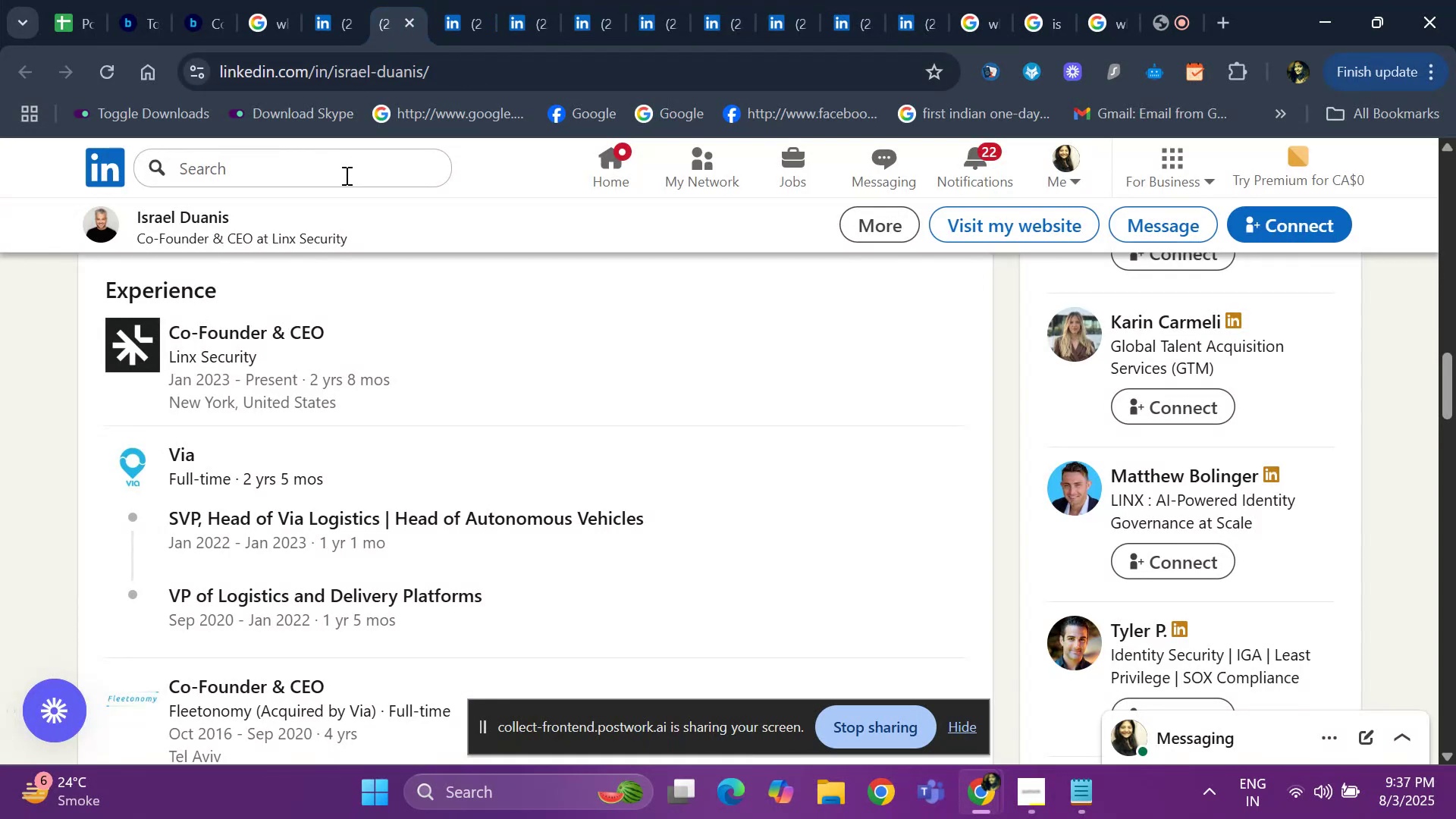 
scroll: coordinate [266, 328], scroll_direction: up, amount: 18.0
 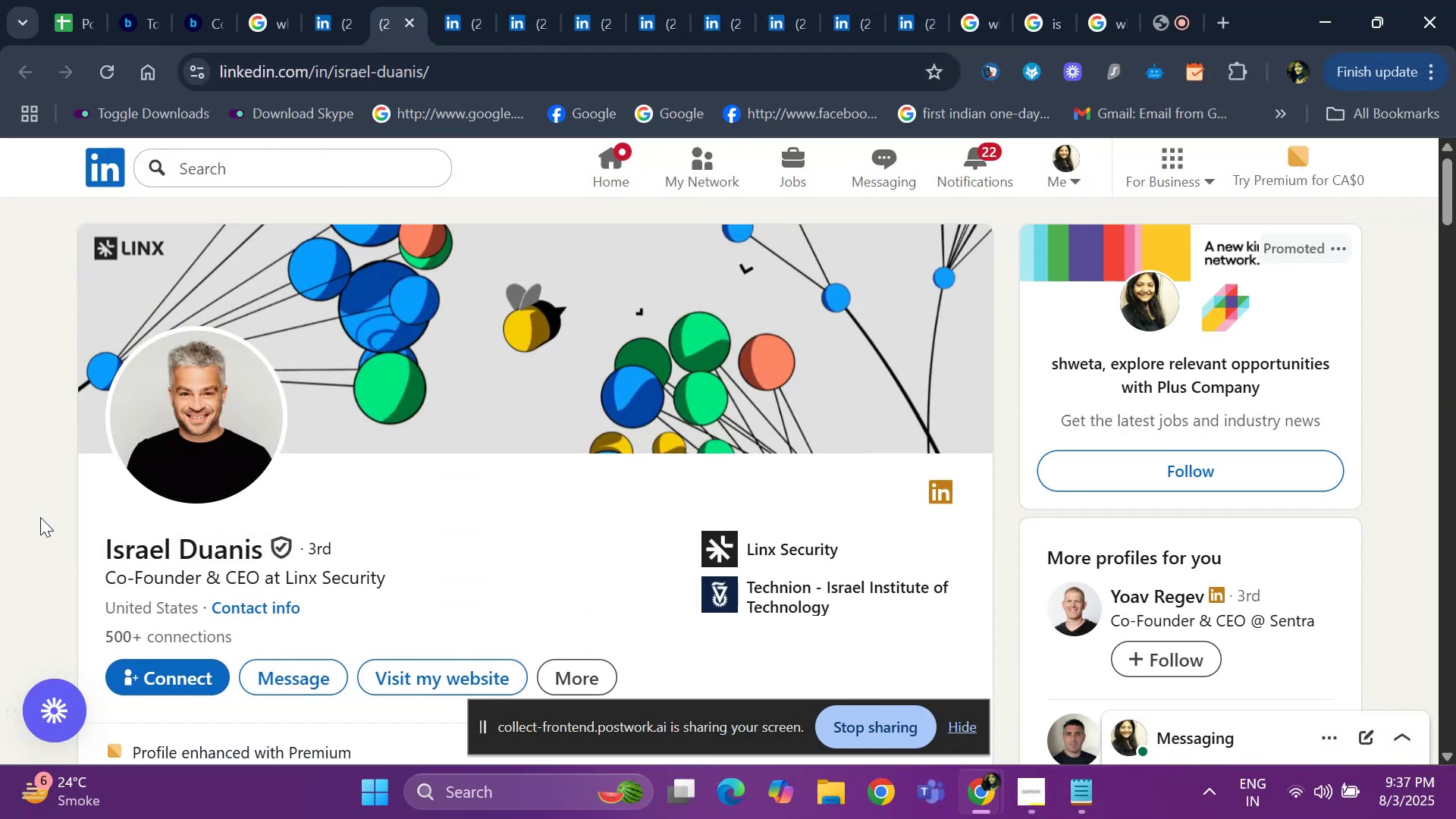 
left_click_drag(start_coordinate=[79, 529], to_coordinate=[263, 549])
 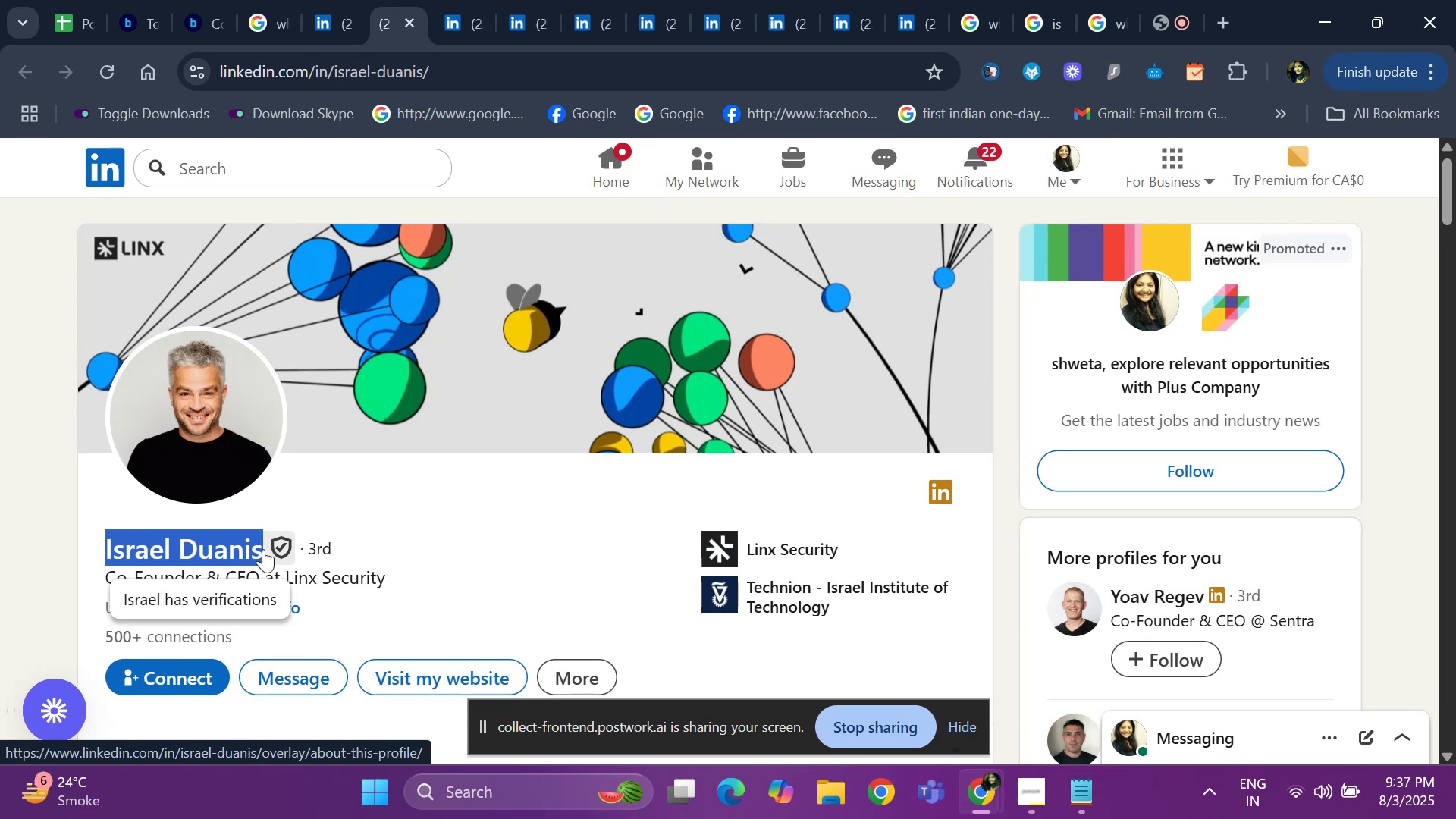 
key(Control+C)
 